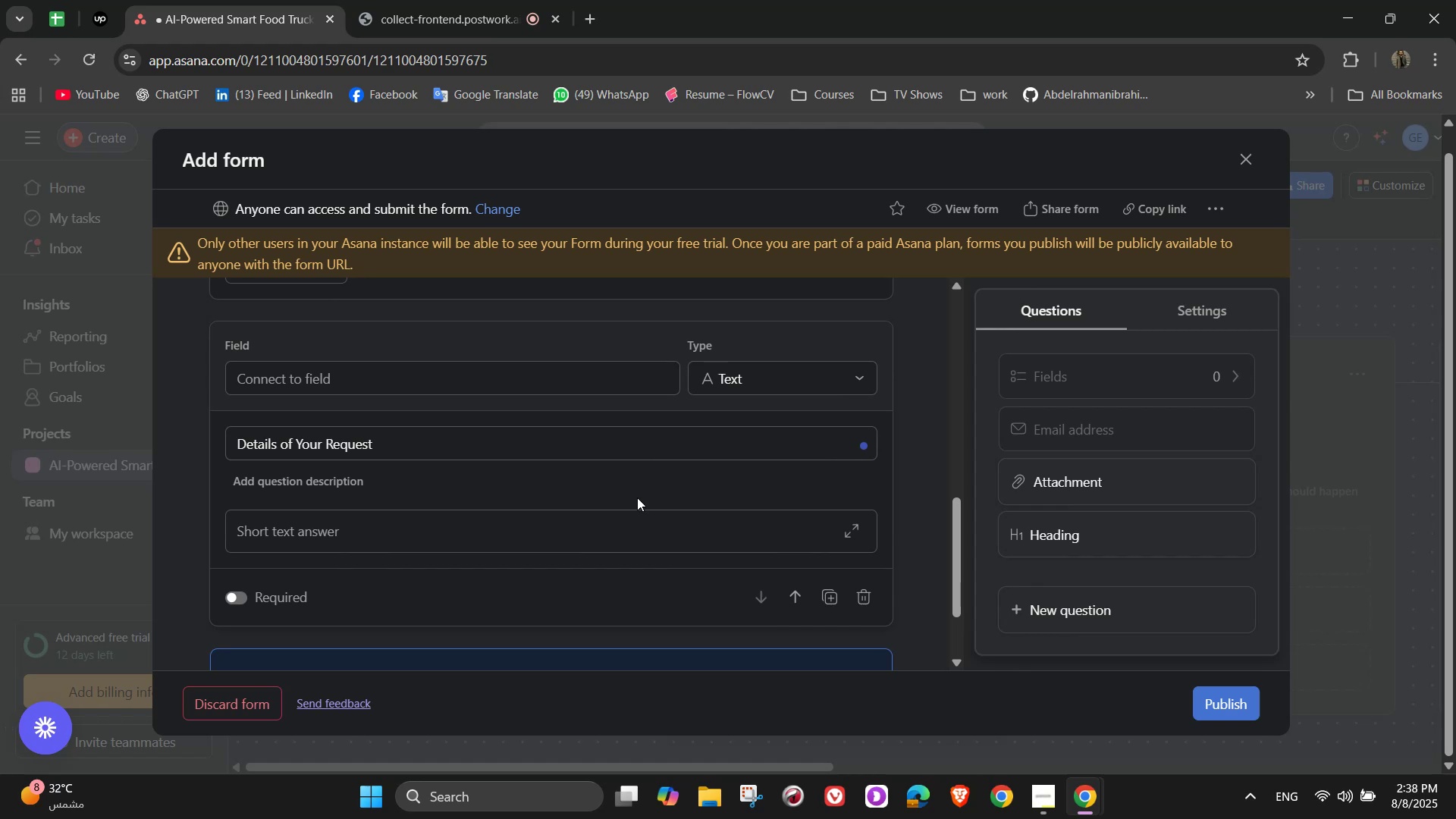 
scroll: coordinate [795, 418], scroll_direction: down, amount: 4.0
 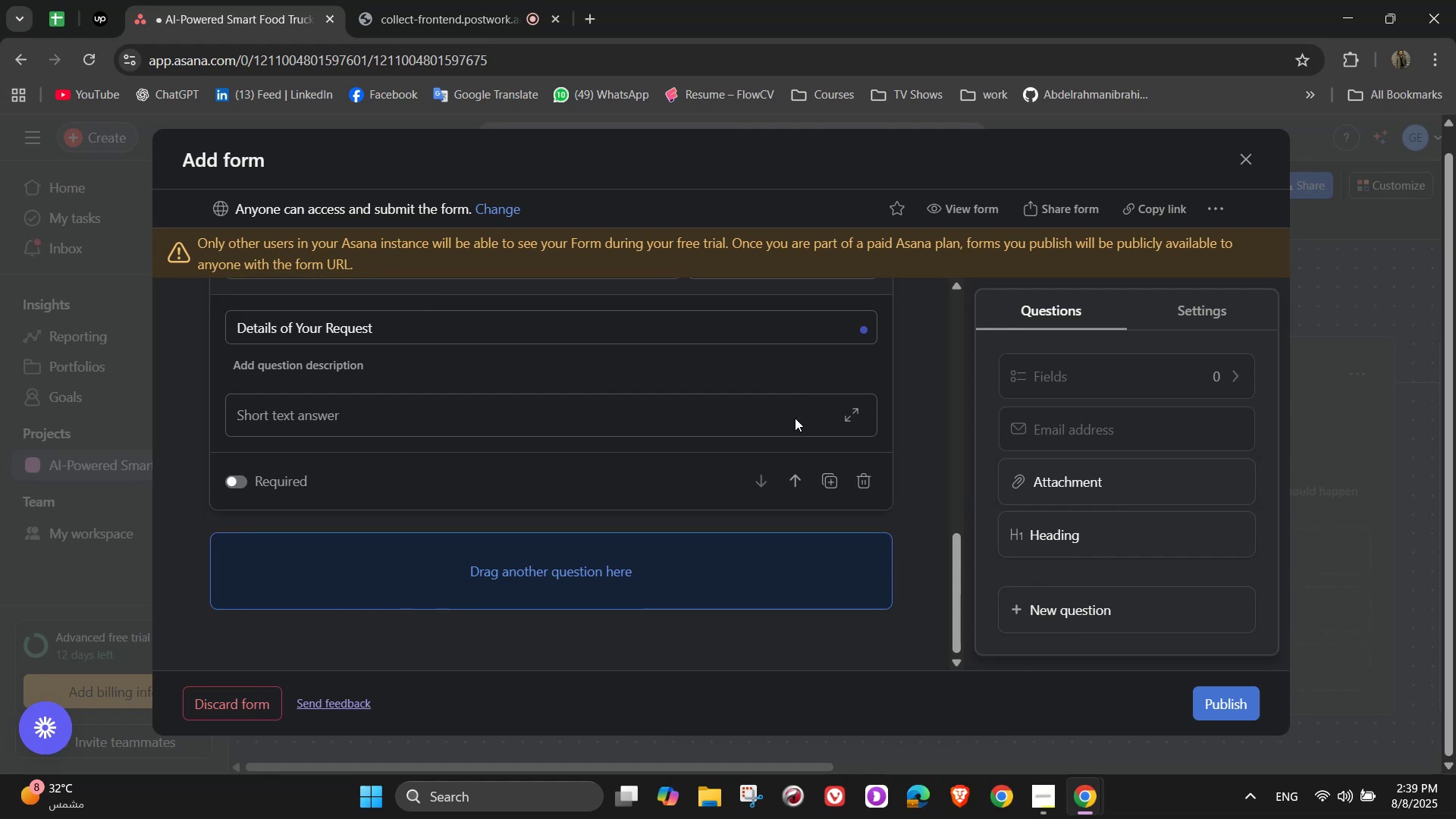 
left_click([1124, 600])
 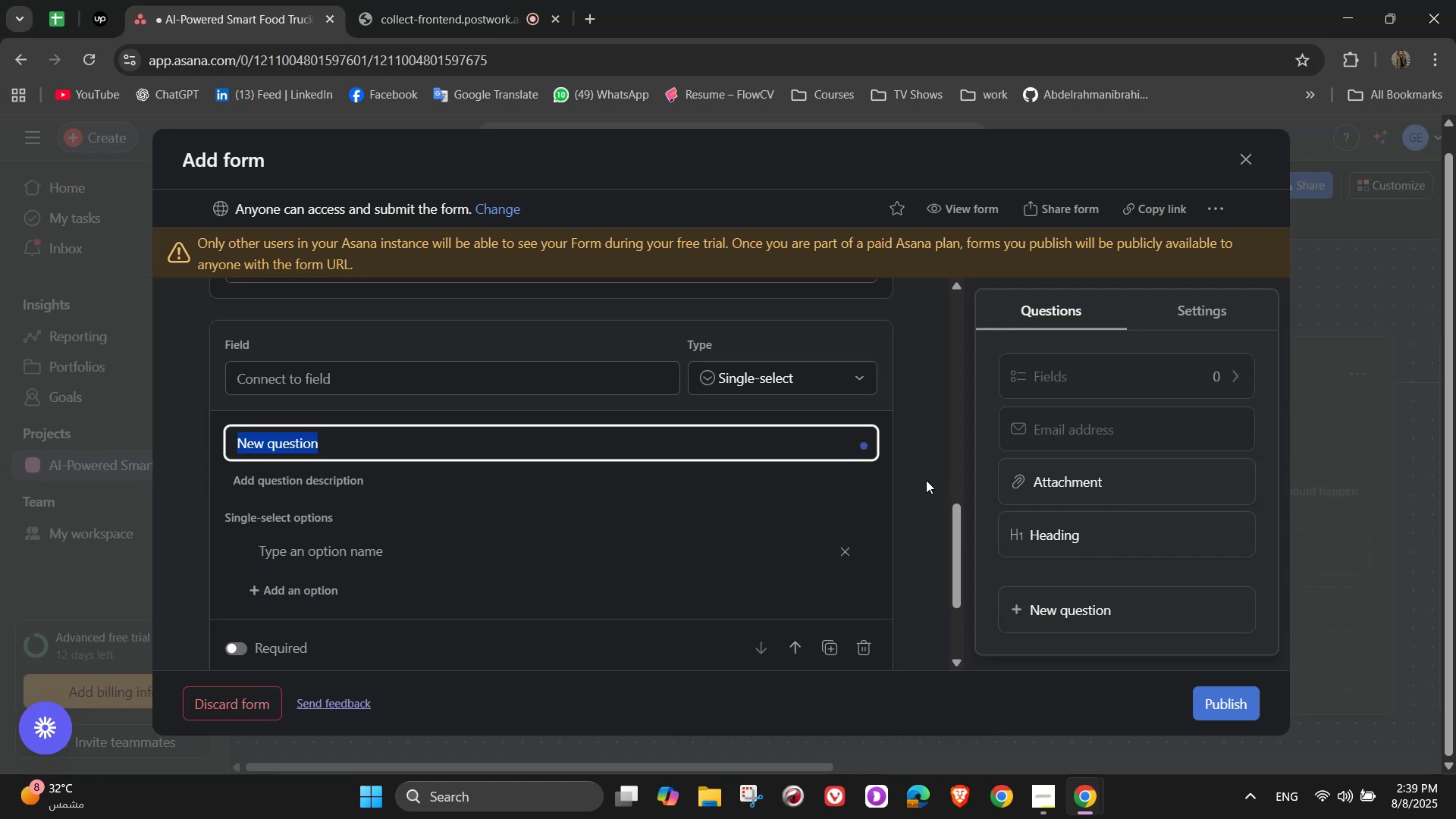 
type(File Upload)
 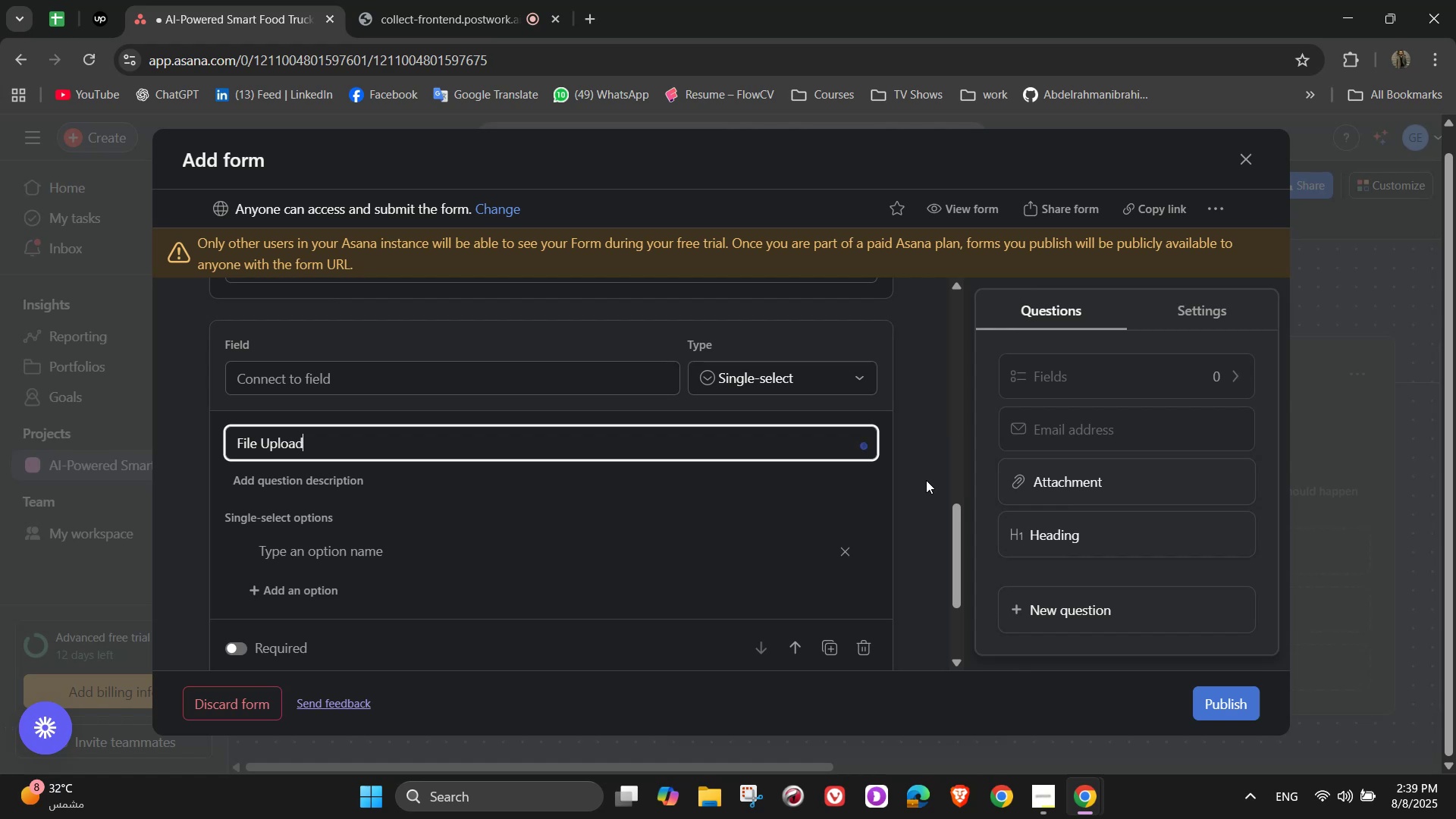 
left_click([827, 369])
 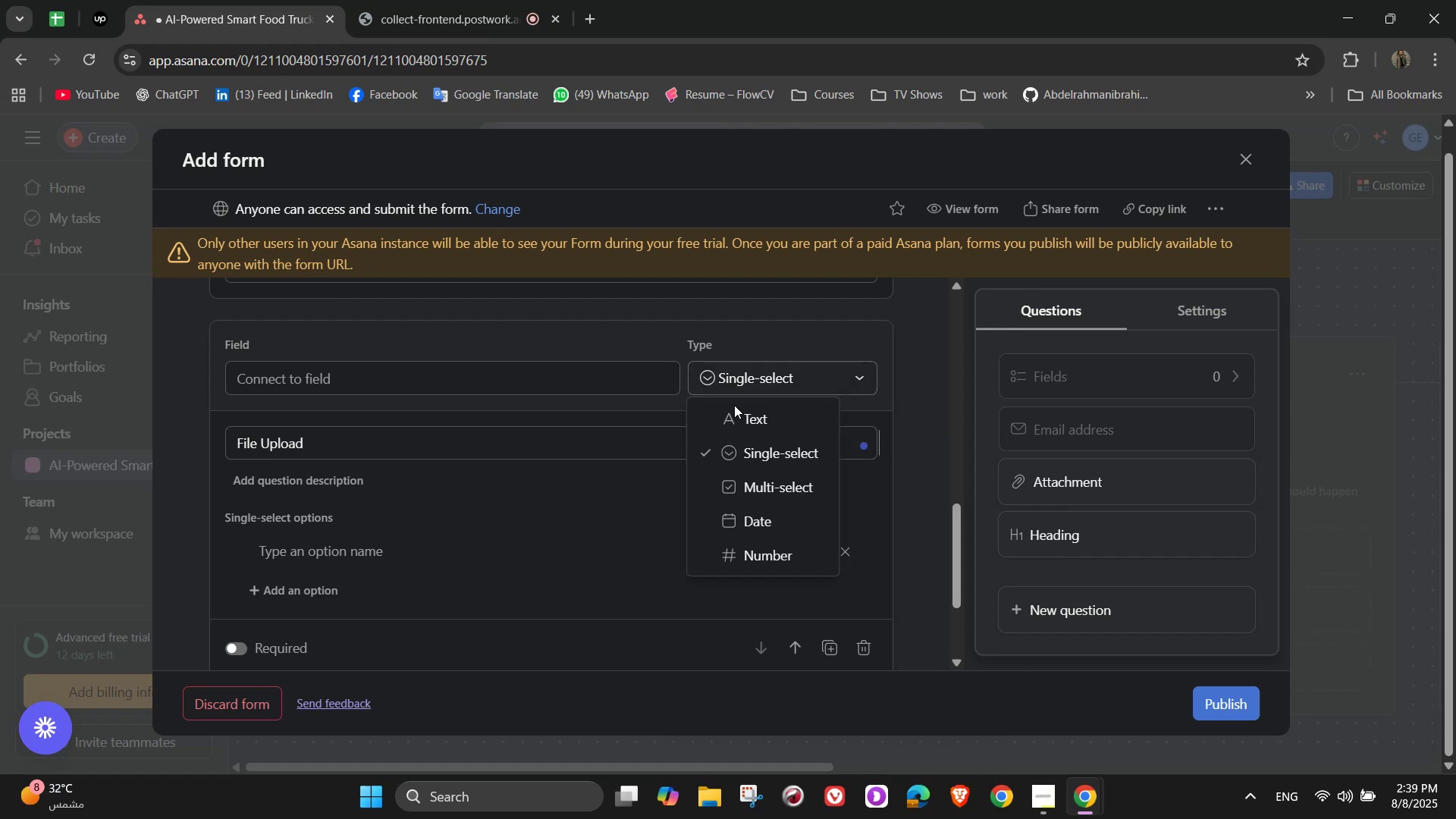 
left_click([741, 425])
 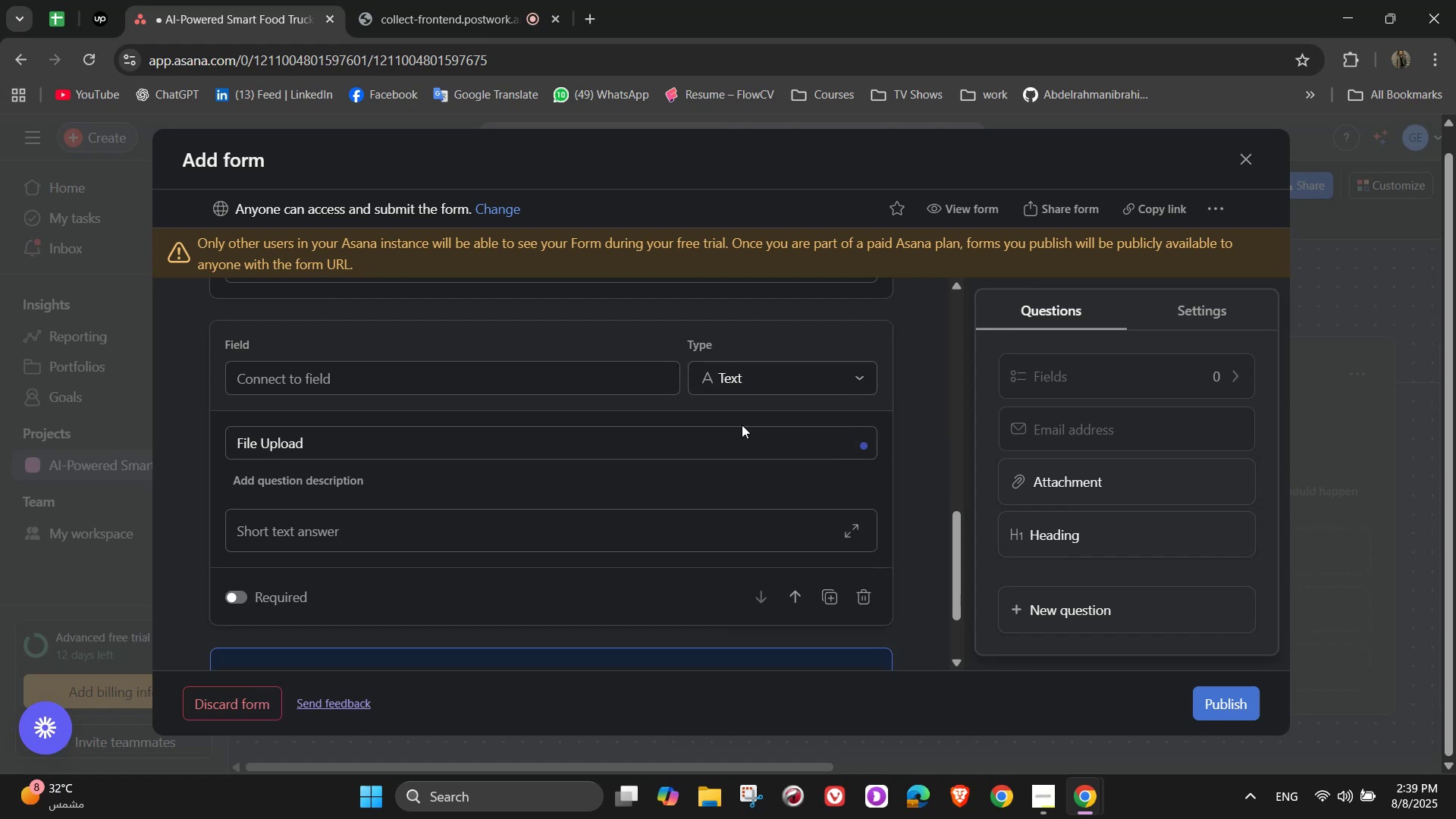 
scroll: coordinate [745, 410], scroll_direction: down, amount: 1.0
 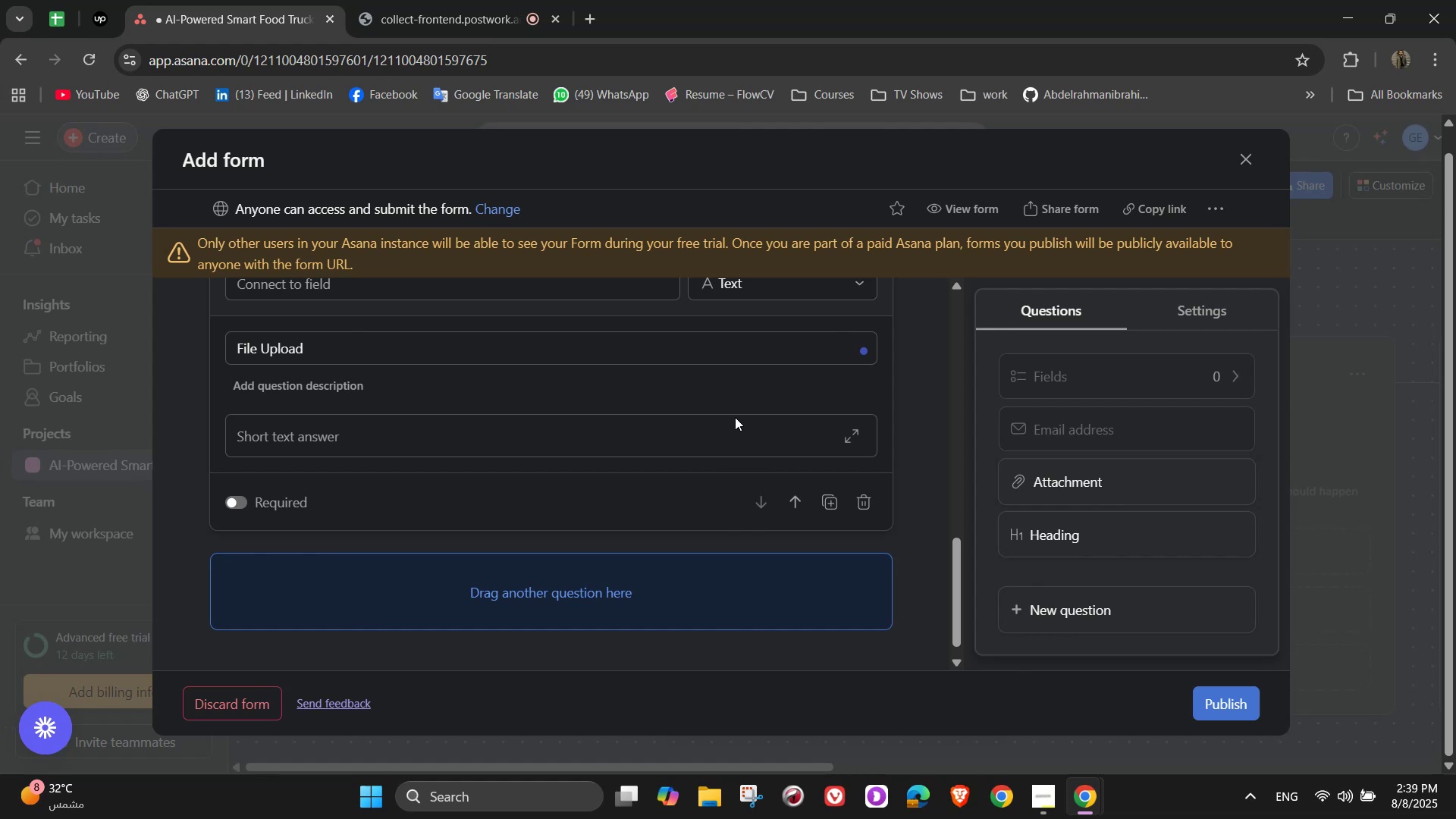 
wait(10.21)
 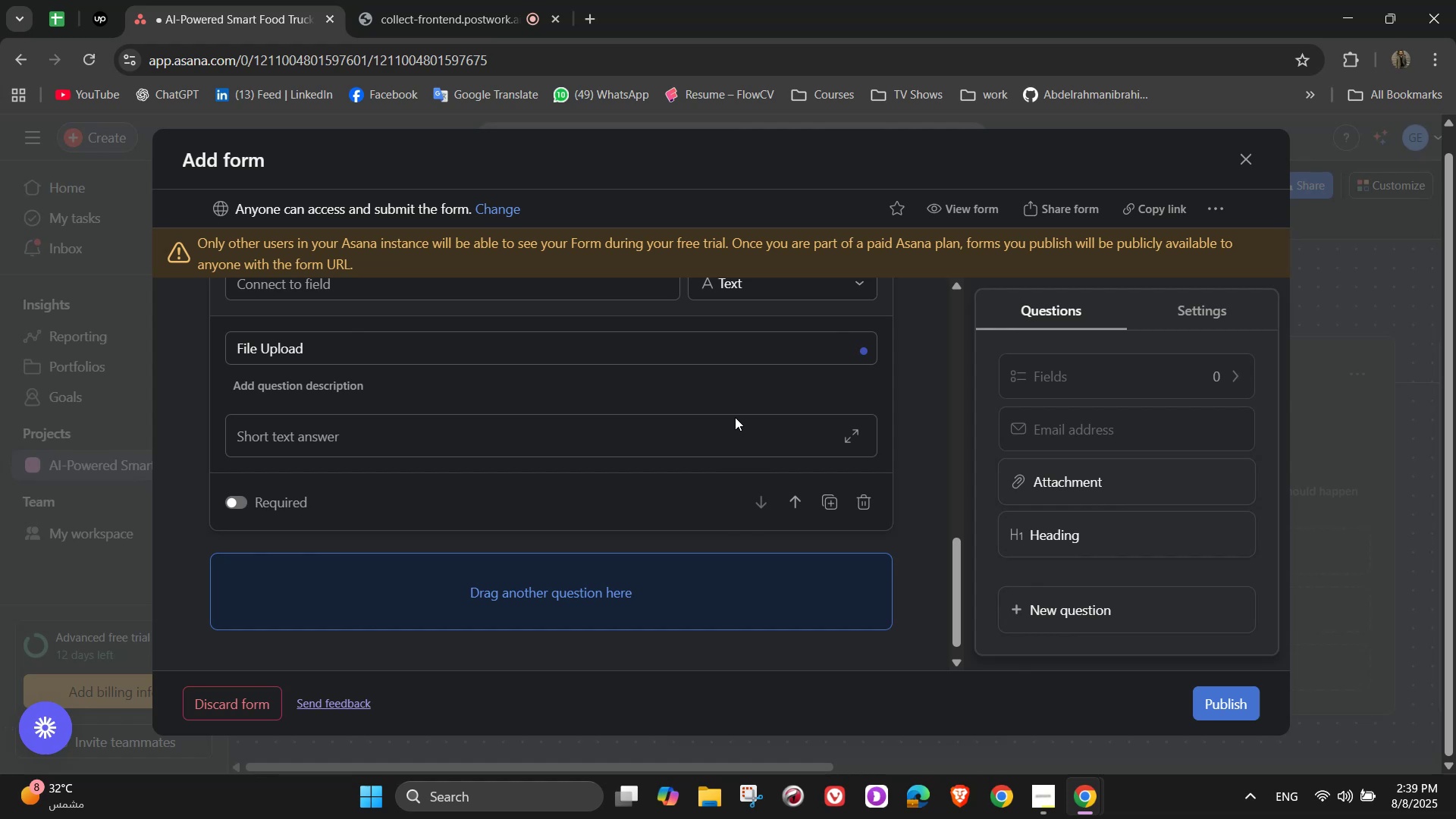 
left_click([317, 378])
 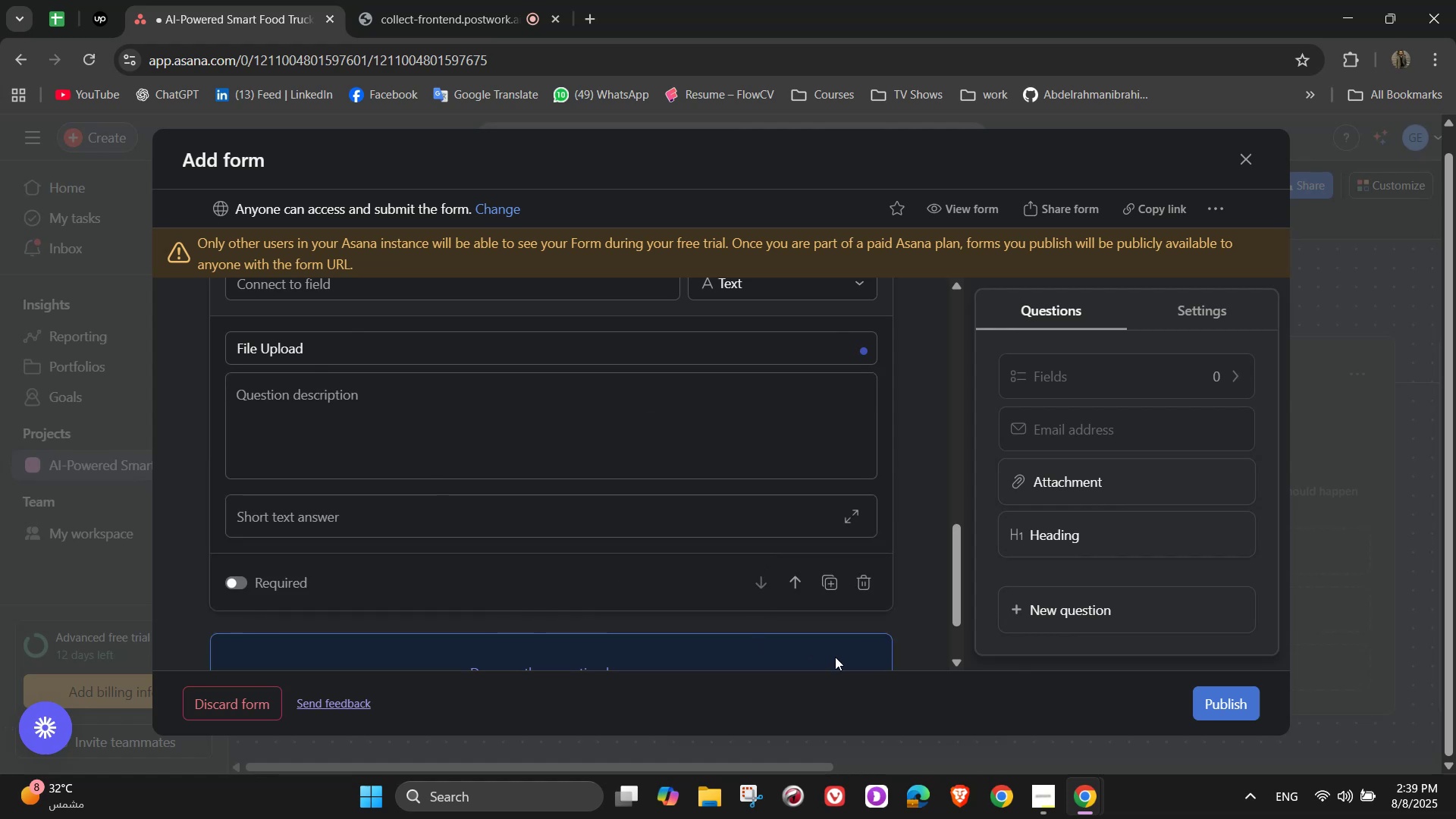 
type(AddAdd any pj)
key(Backspace)
type(hotos, menus, or designs to support)
 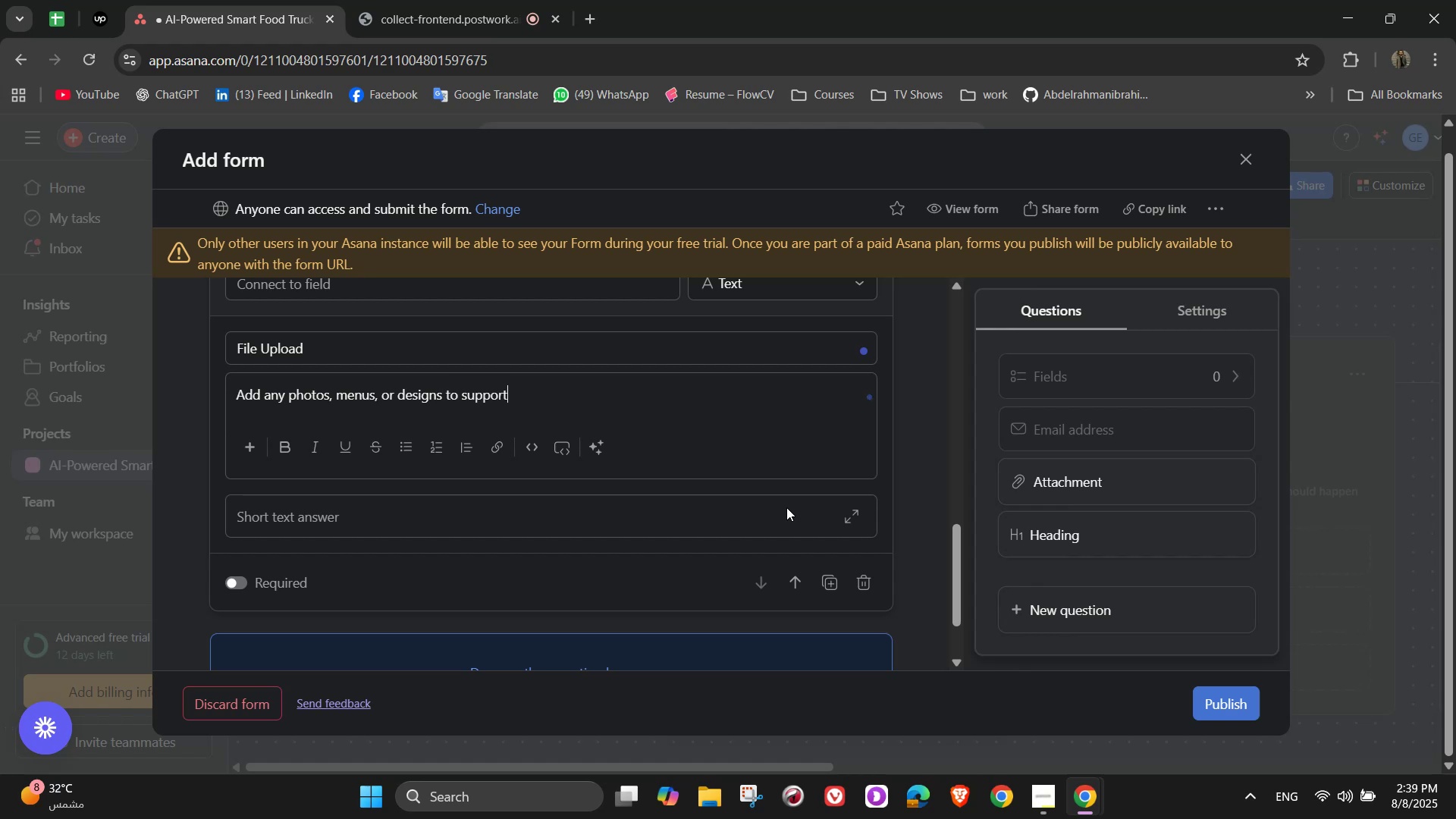 
type( your)
 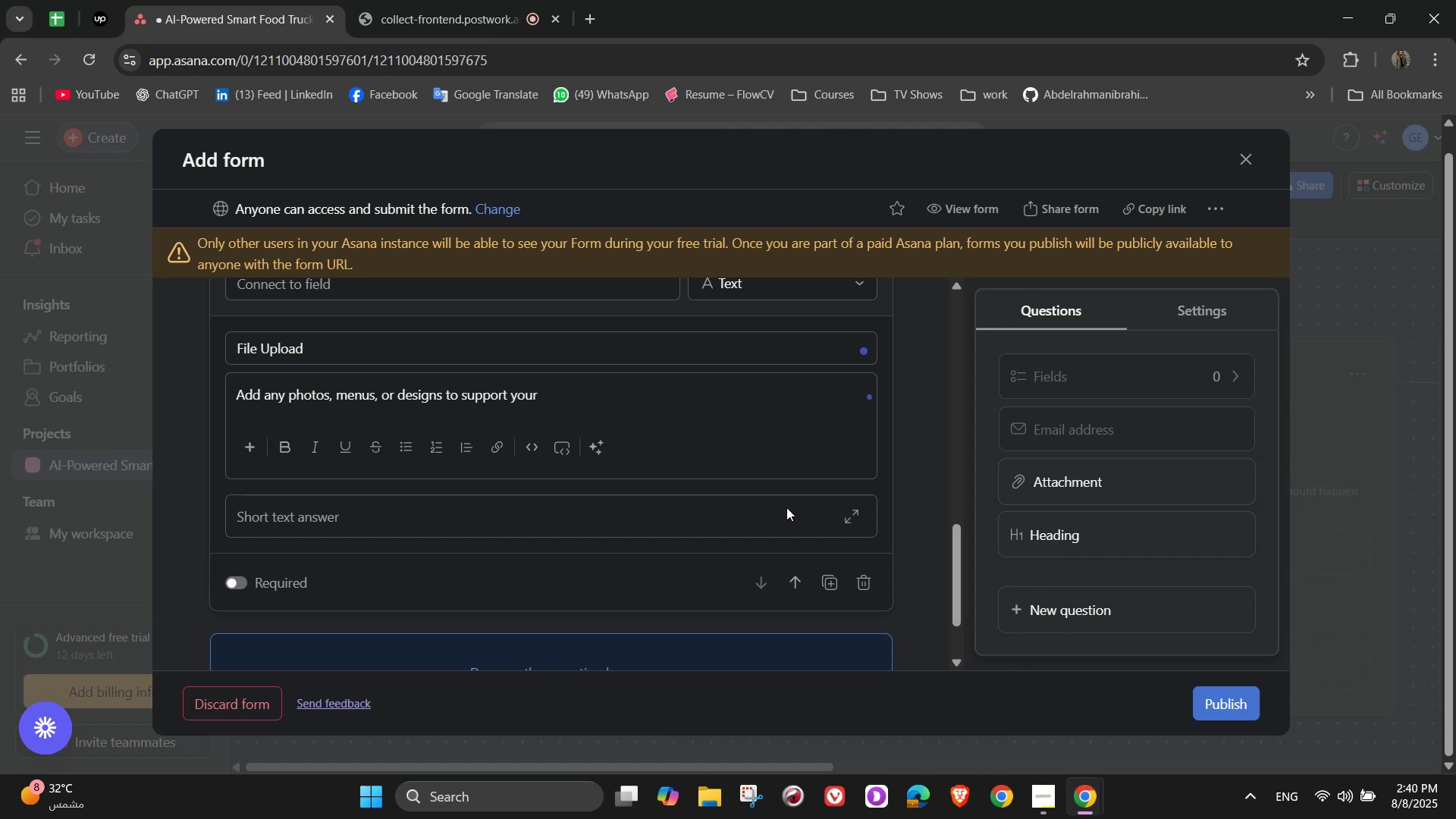 
wait(5.25)
 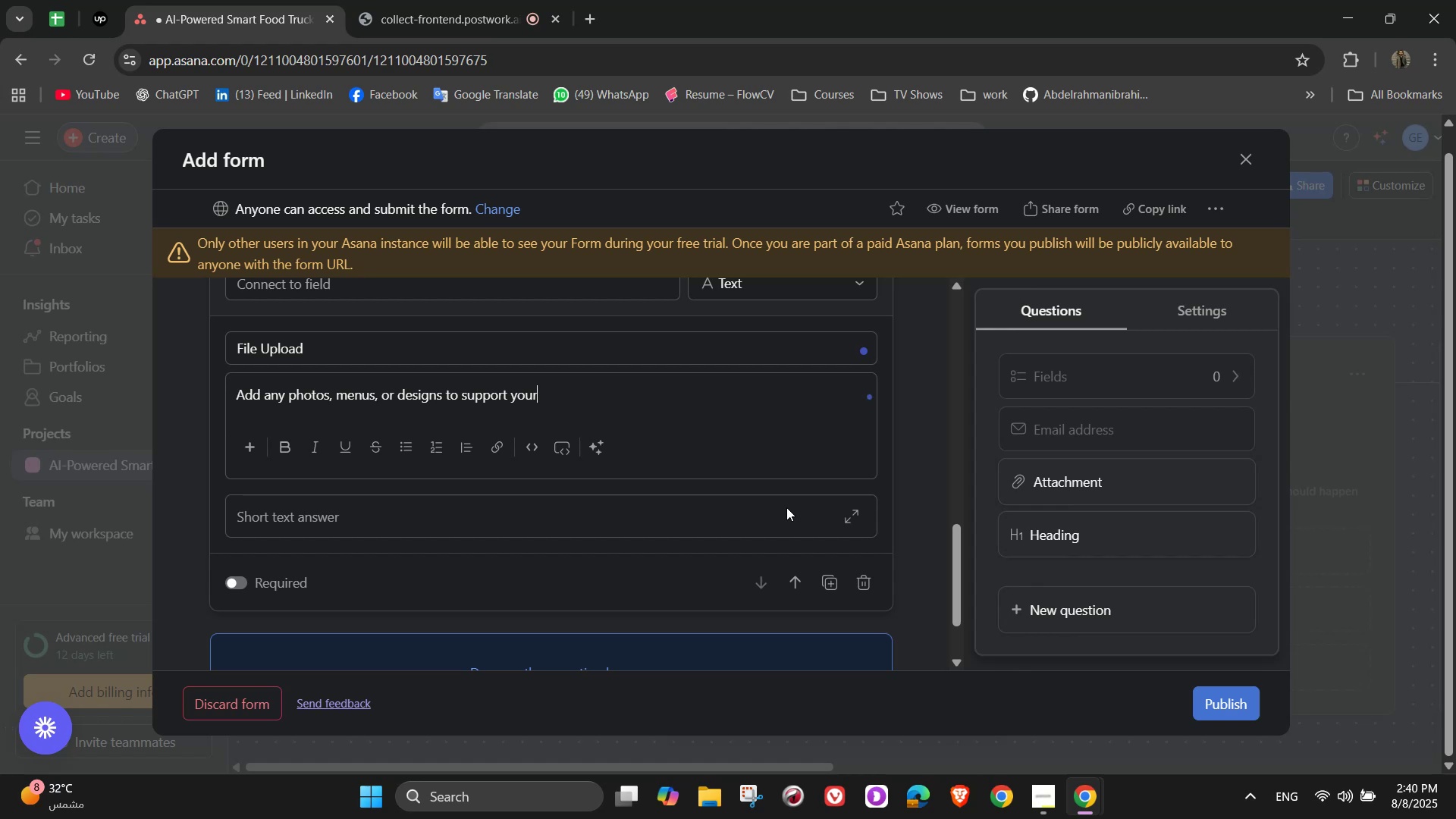 
type( request)
 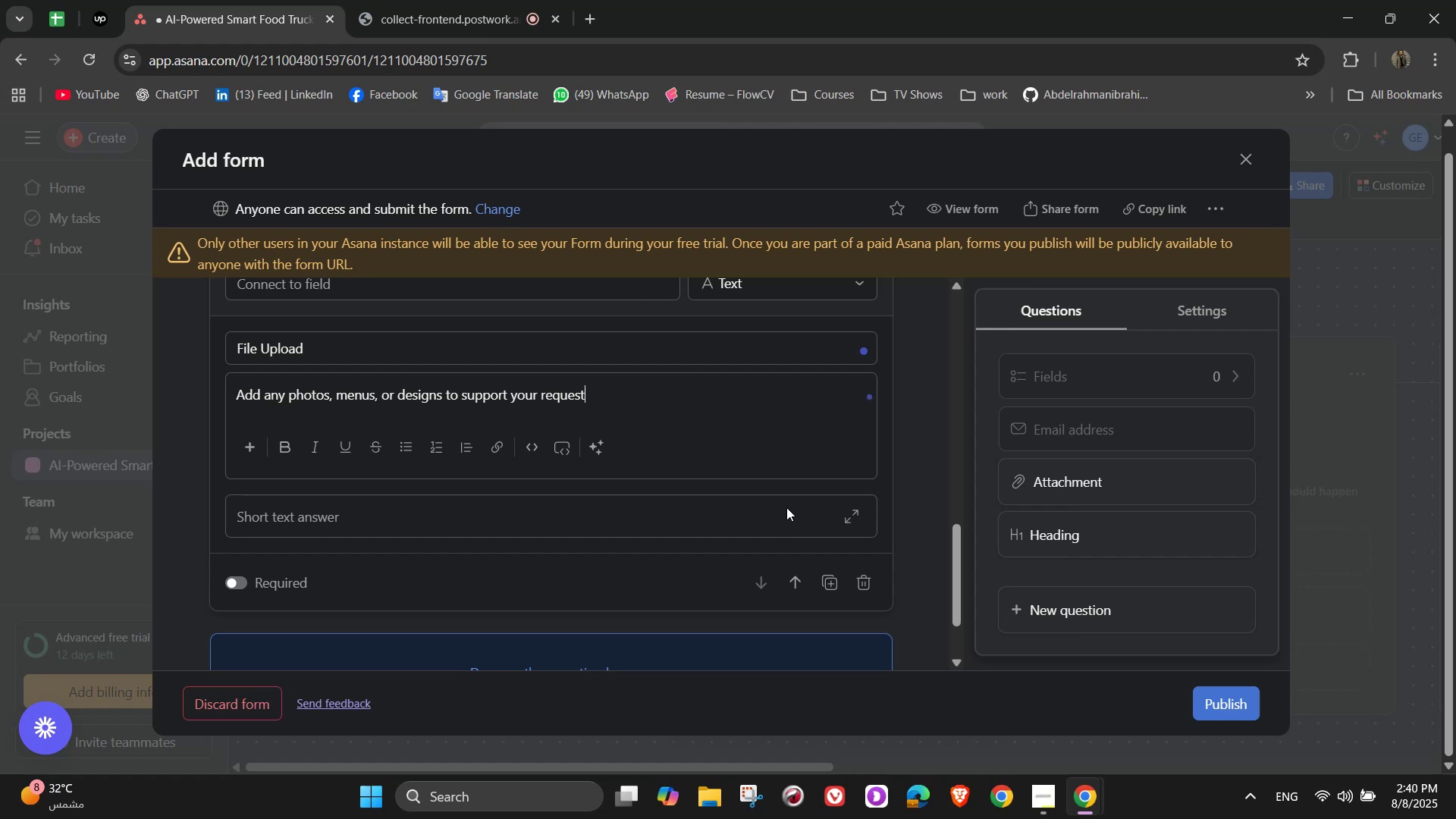 
wait(5.87)
 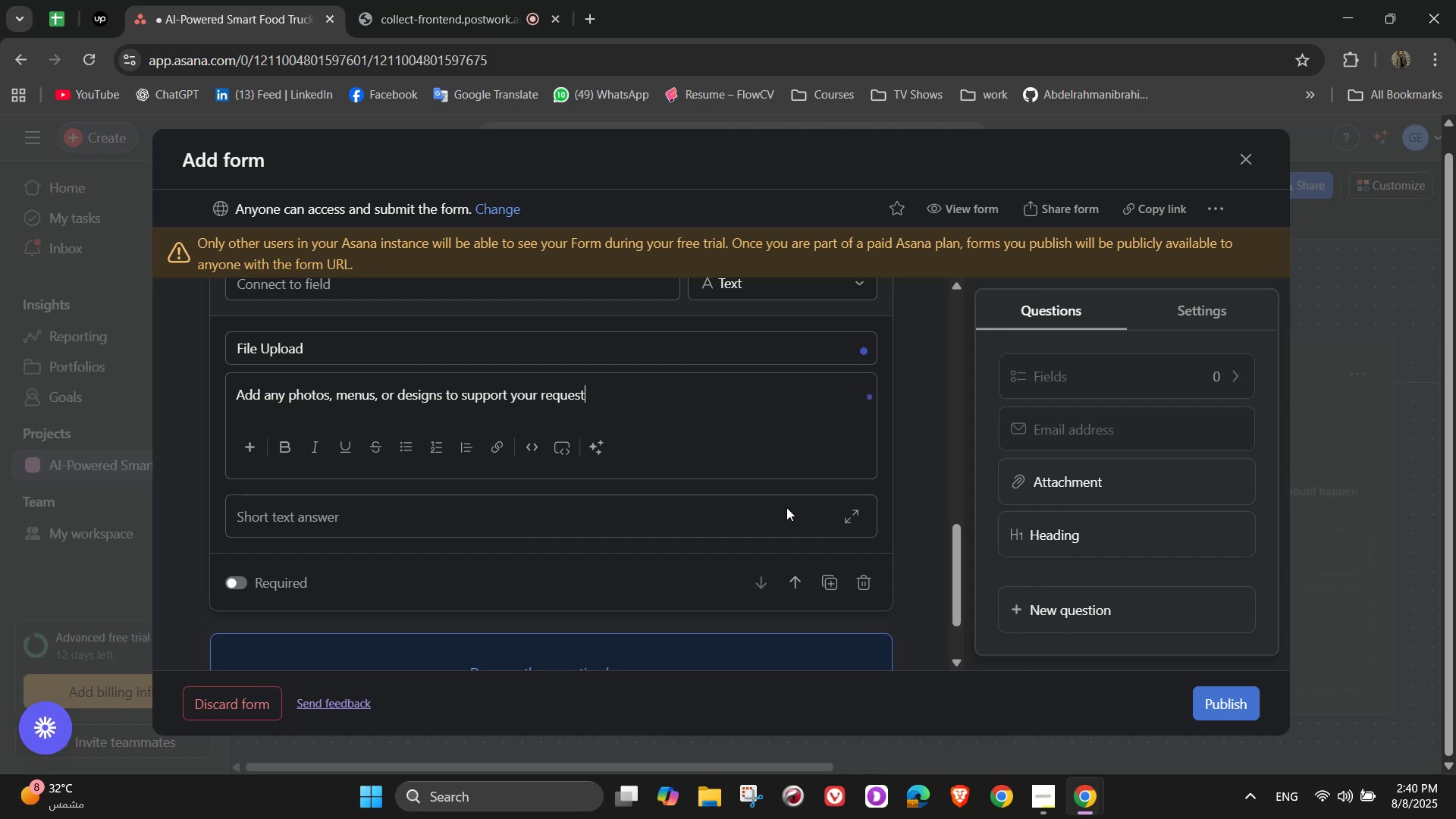 
left_click([920, 475])
 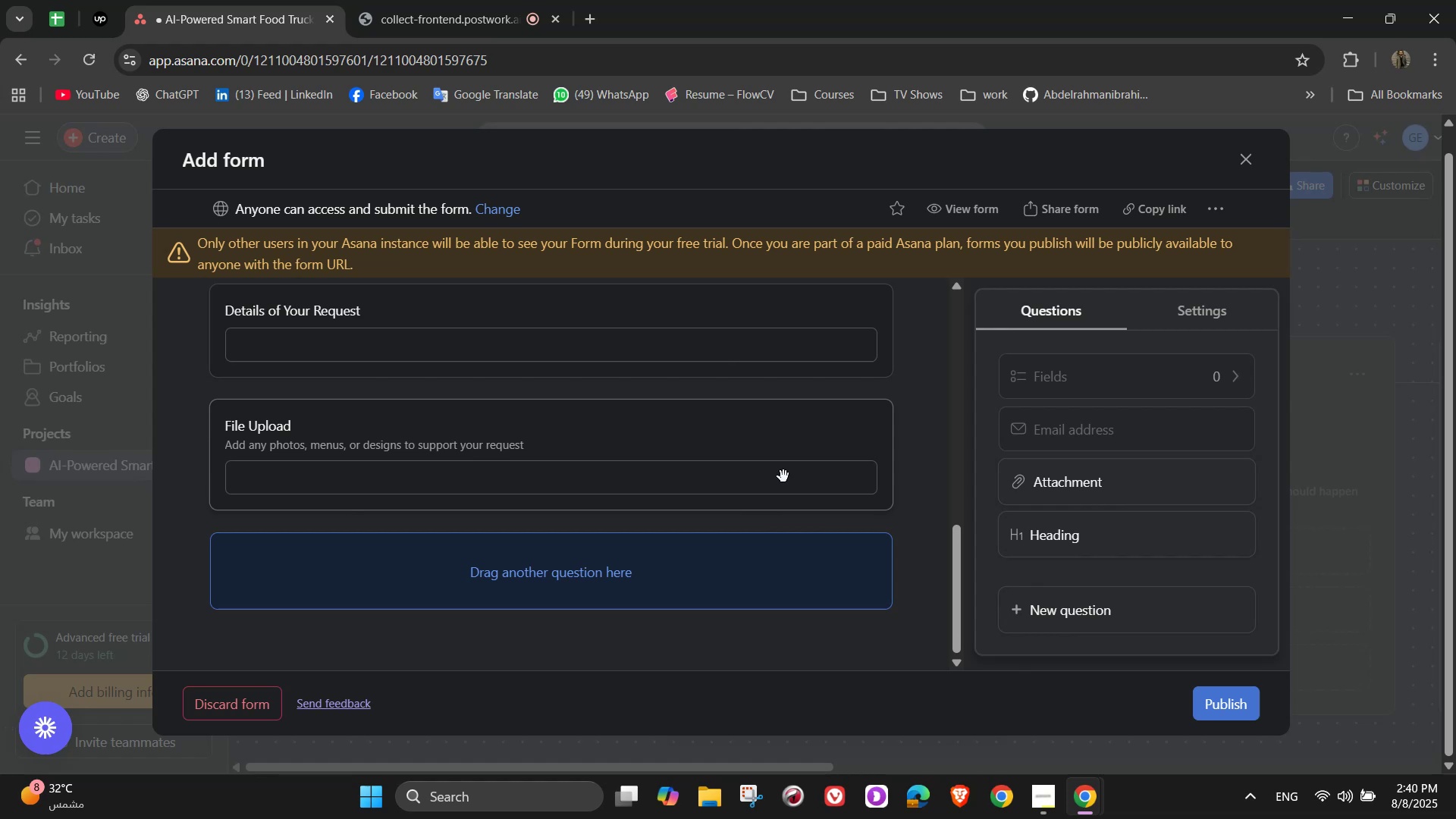 
wait(13.56)
 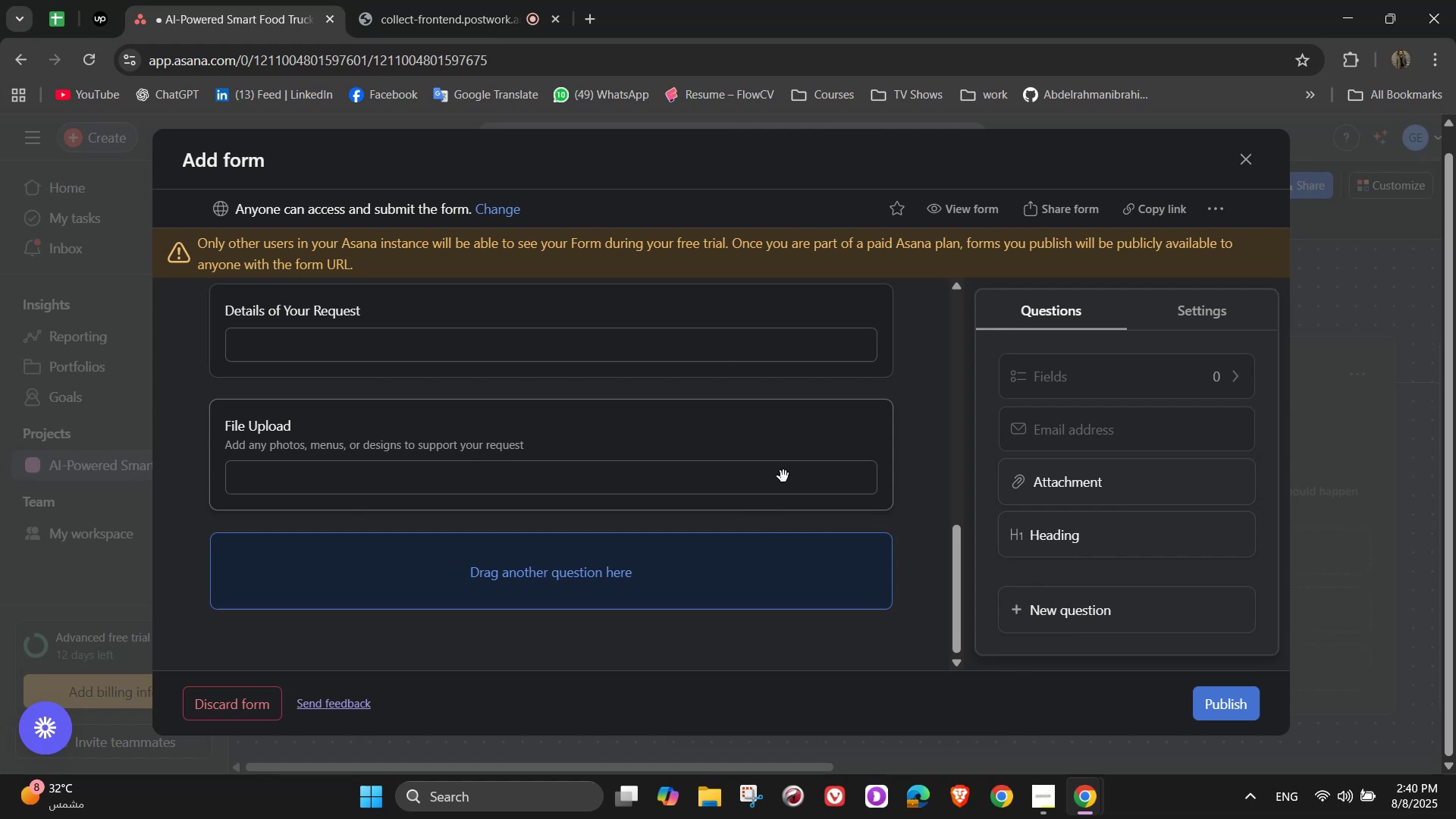 
left_click([1155, 613])
 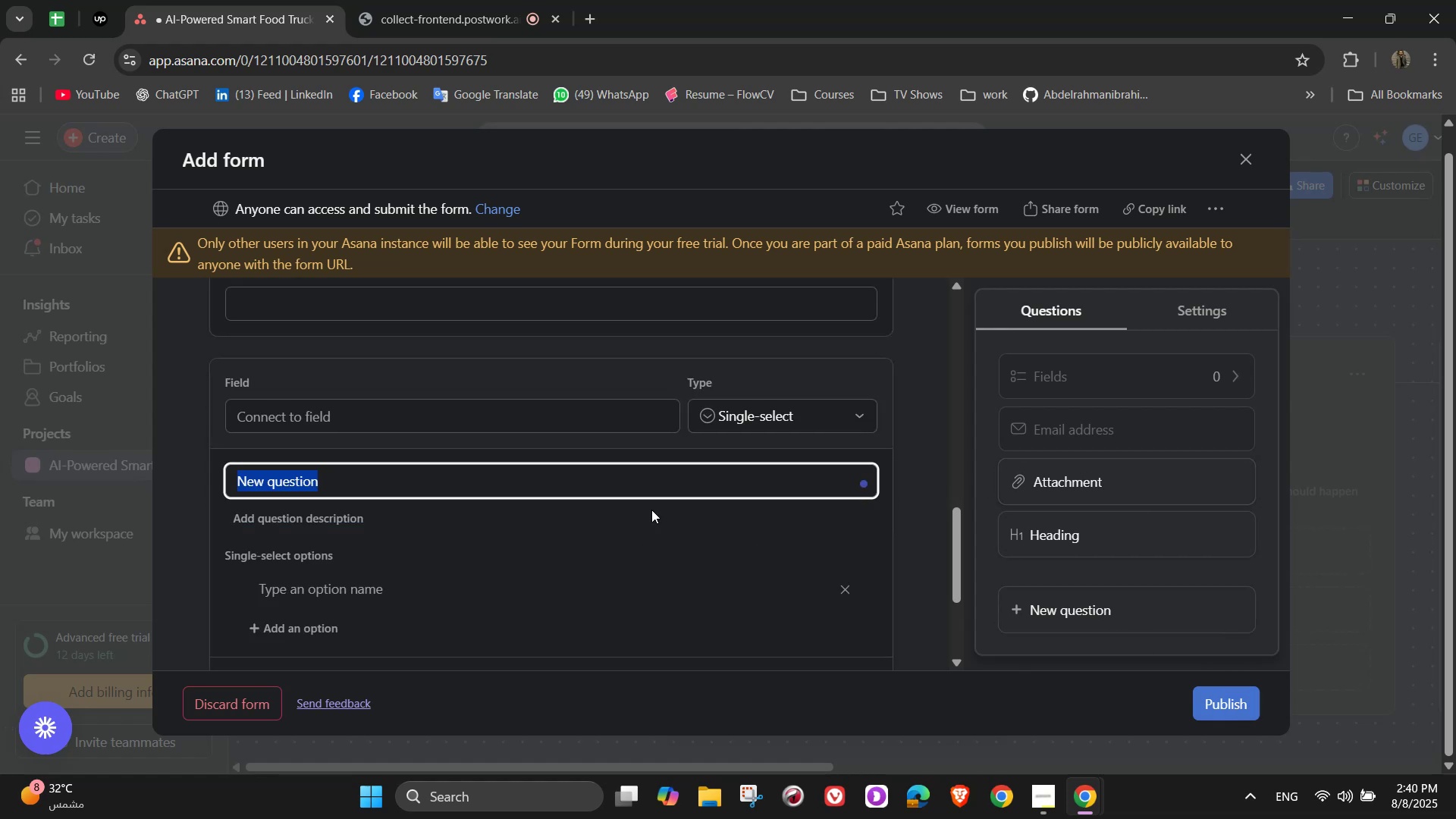 
type(How dis)
key(Backspace)
type(d )
 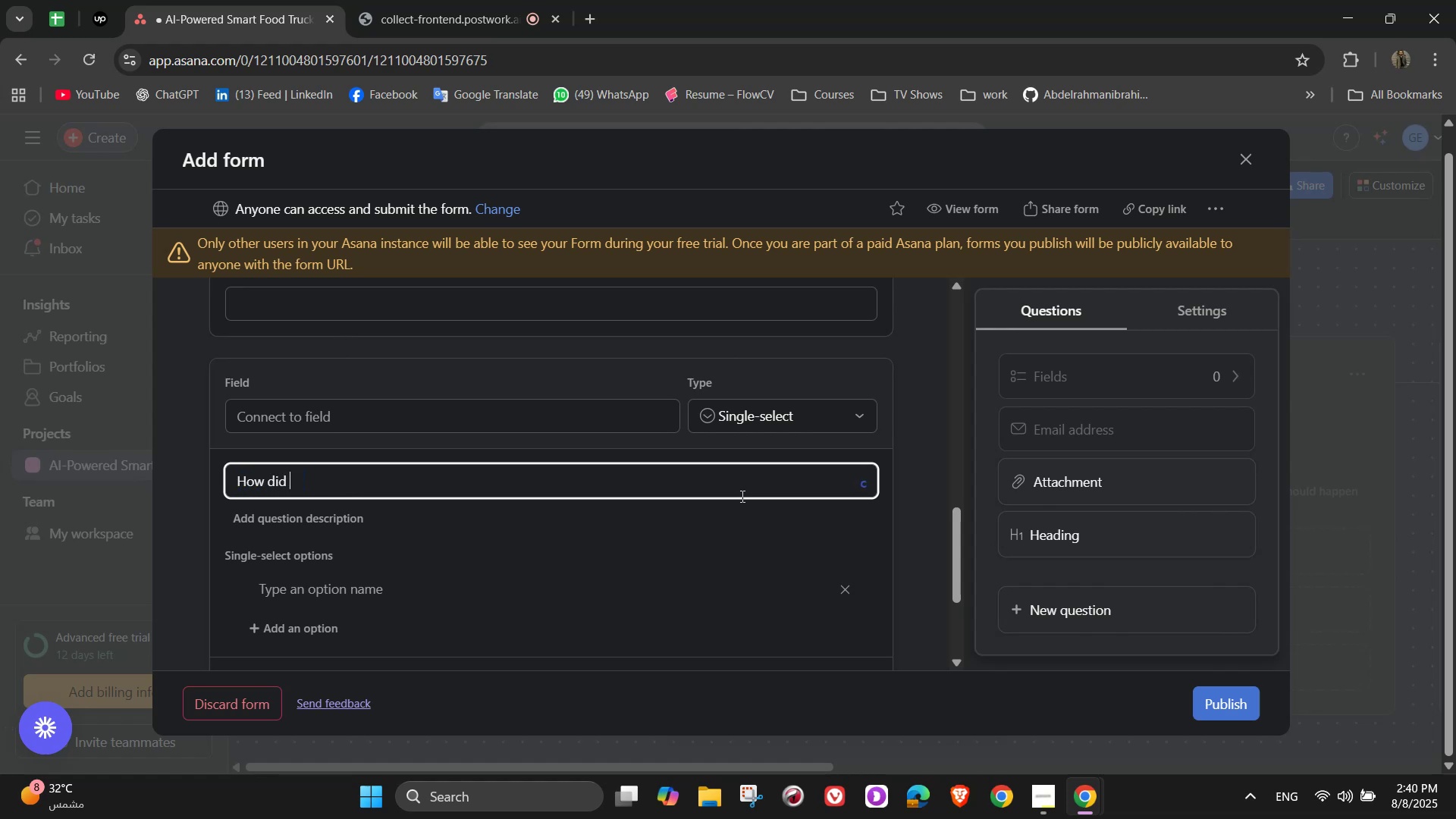 
type(you hear about us?)
 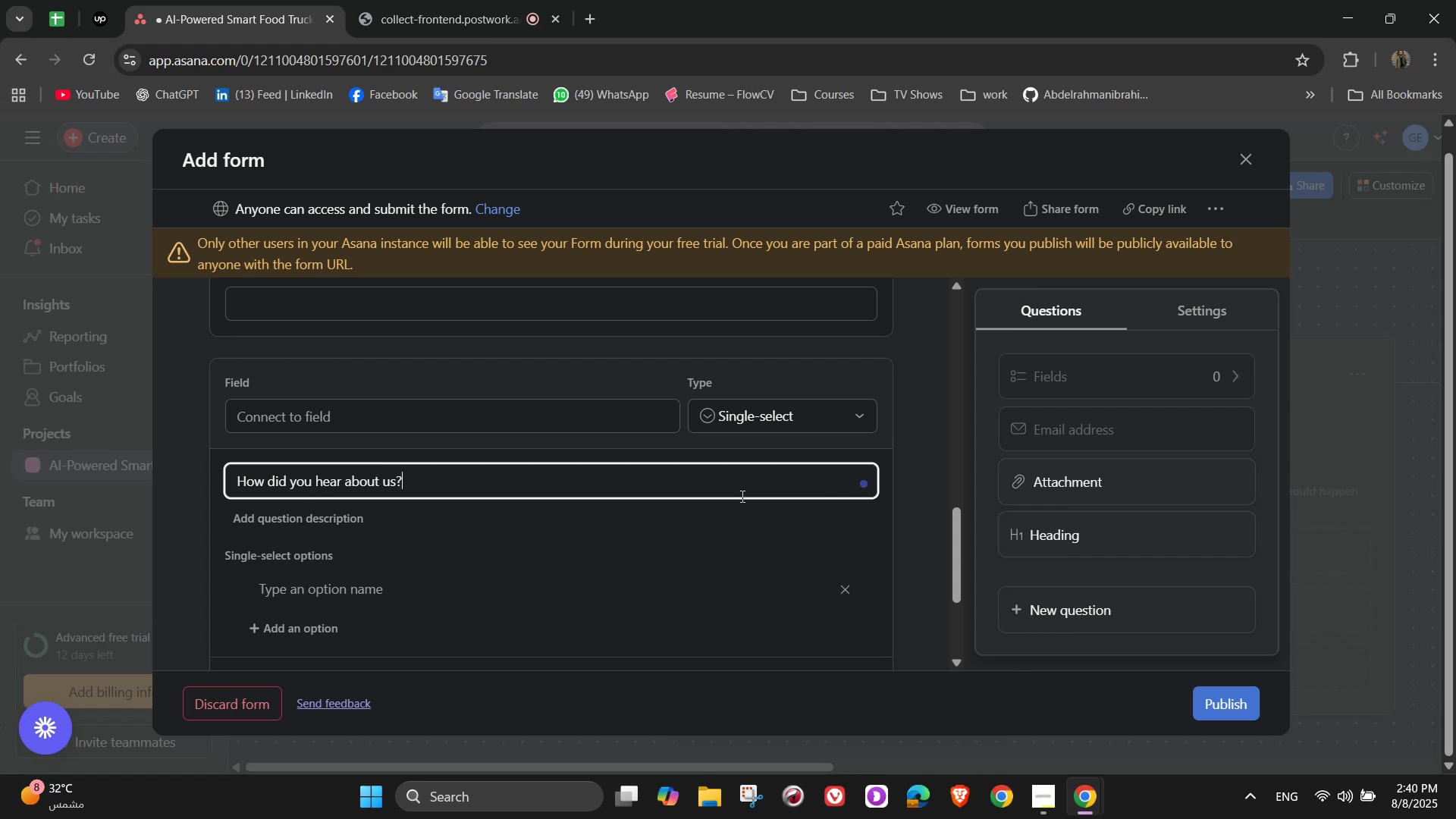 
wait(5.09)
 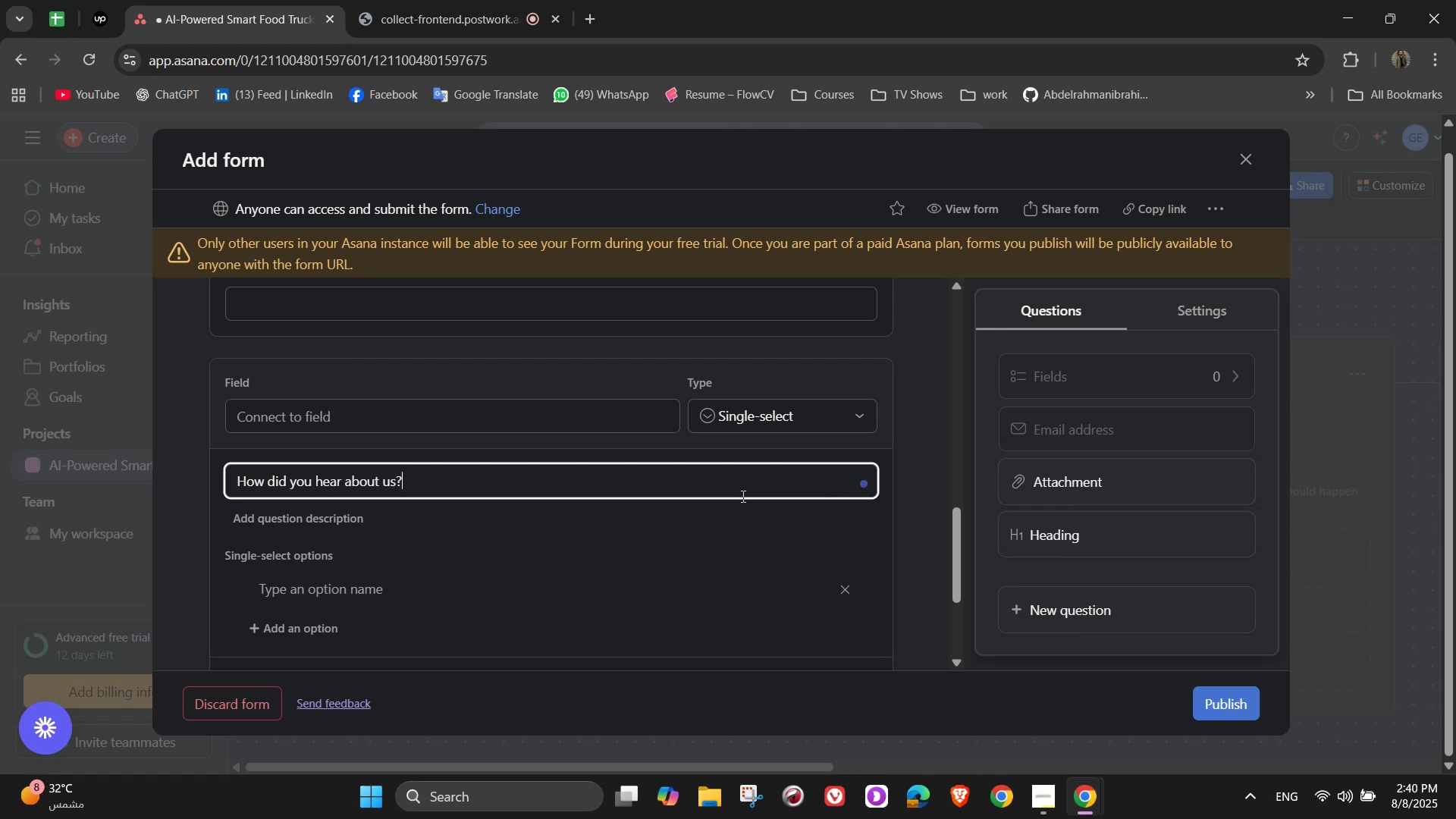 
scroll: coordinate [627, 510], scroll_direction: down, amount: 1.0
 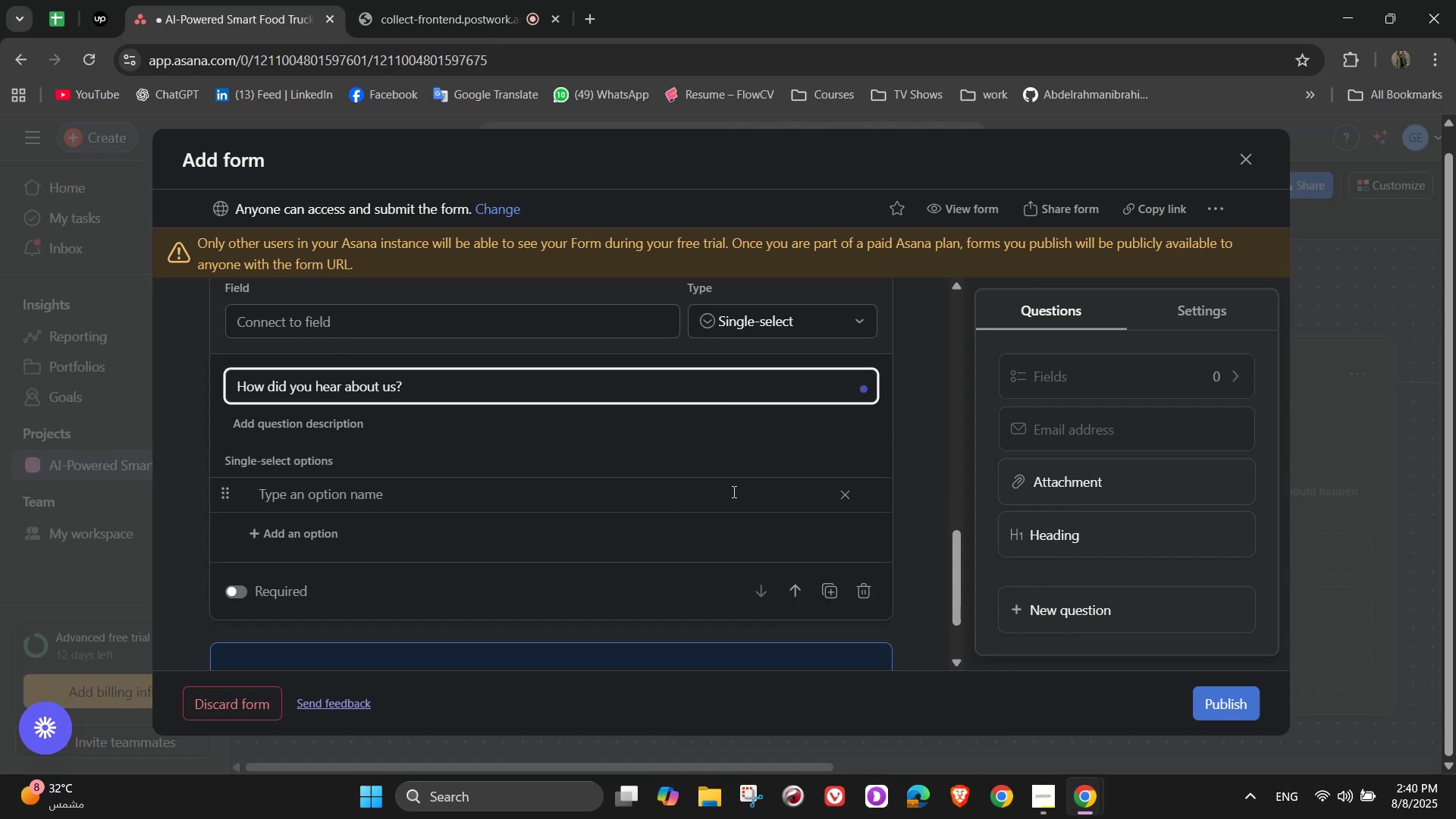 
wait(5.85)
 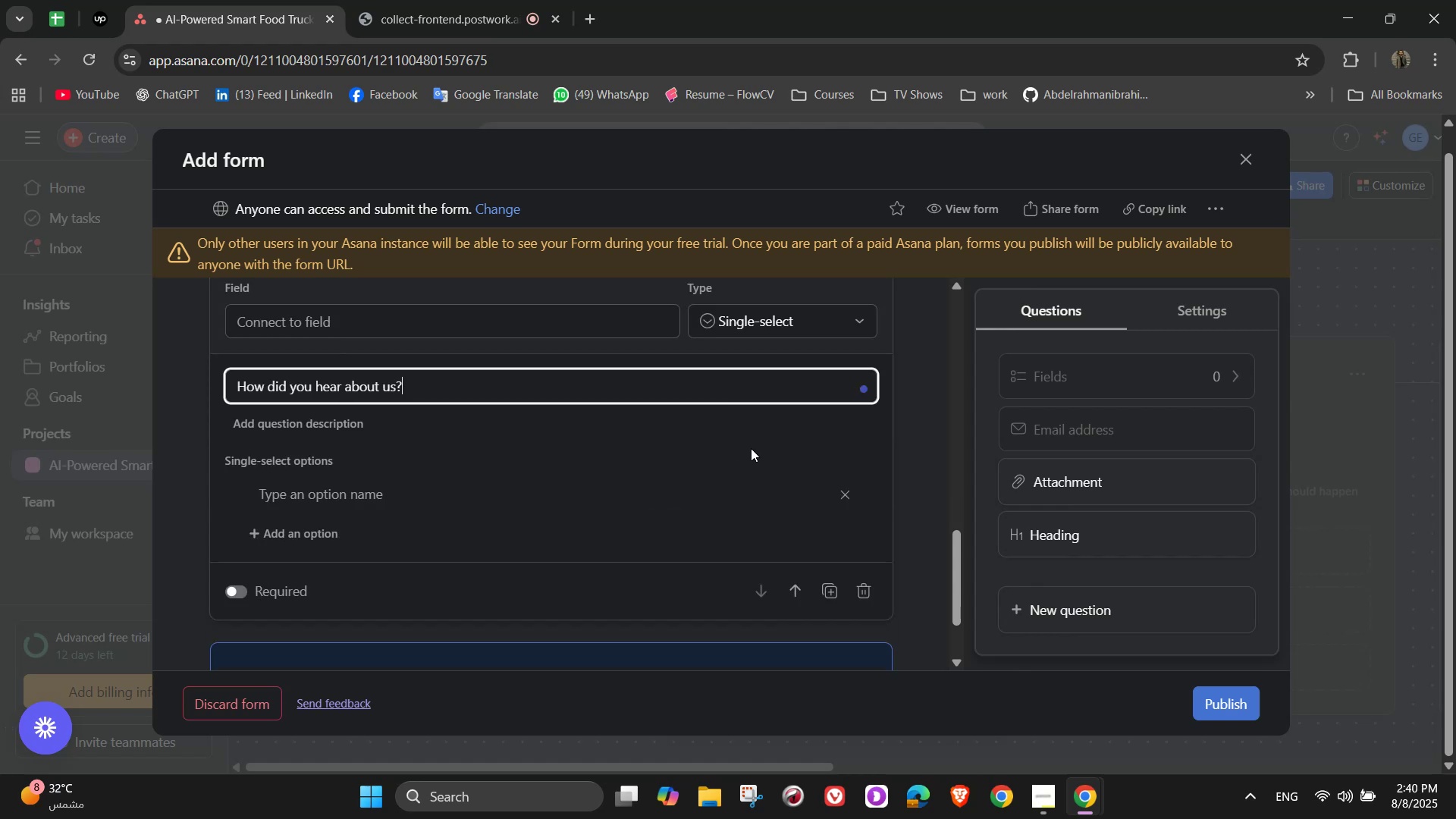 
scroll: coordinate [730, 539], scroll_direction: up, amount: 3.0
 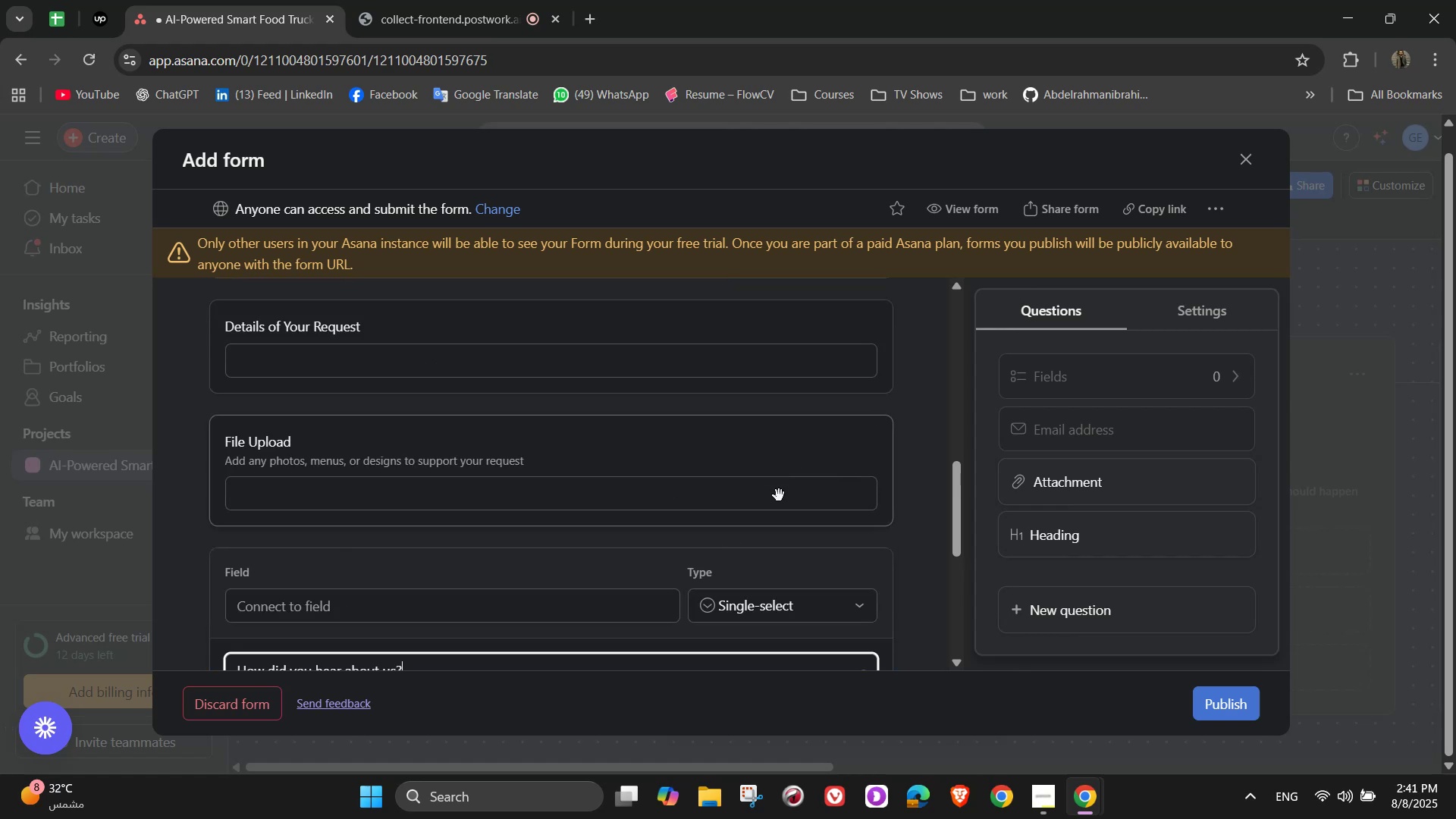 
scroll: coordinate [628, 436], scroll_direction: down, amount: 2.0
 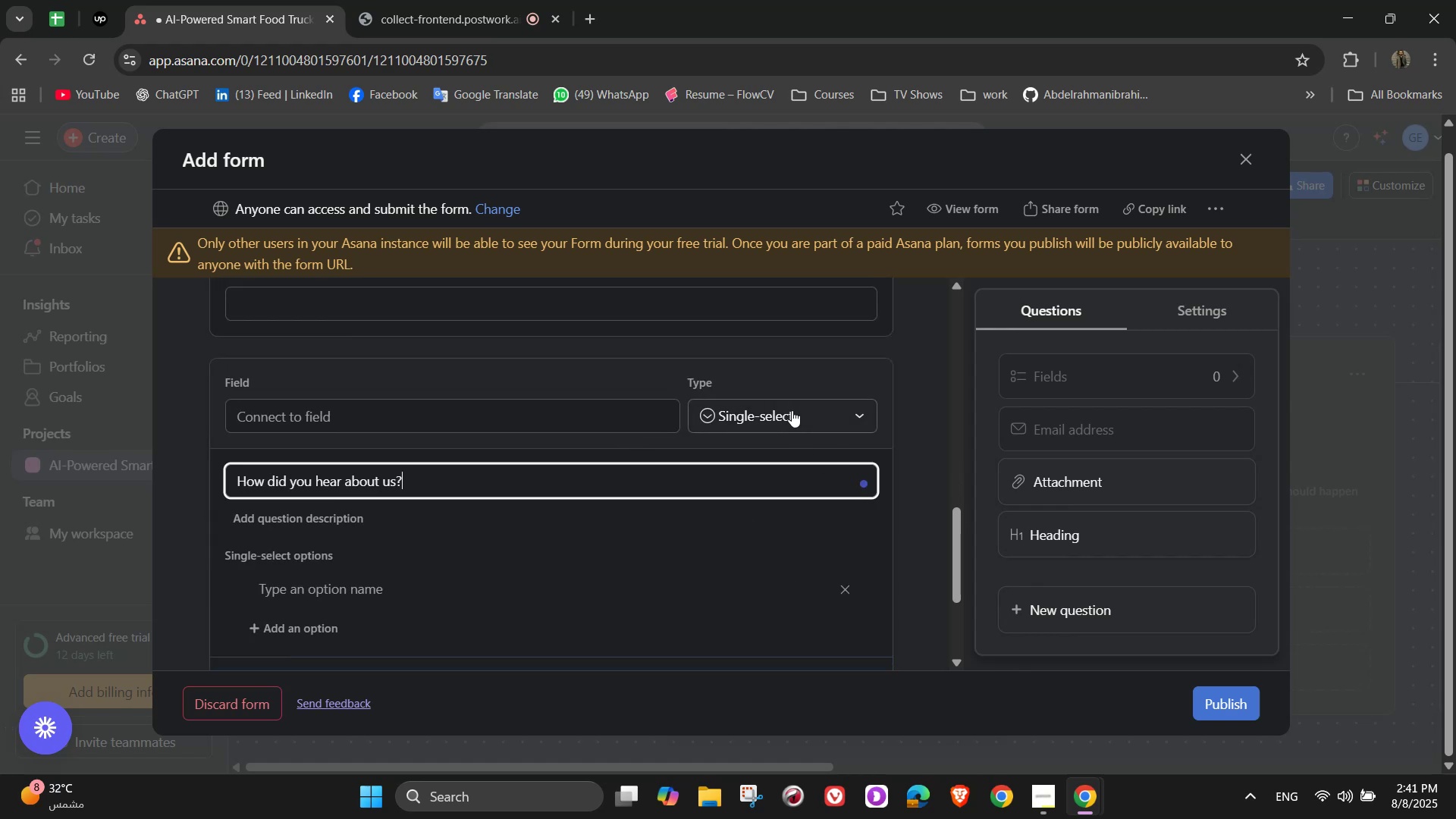 
wait(12.39)
 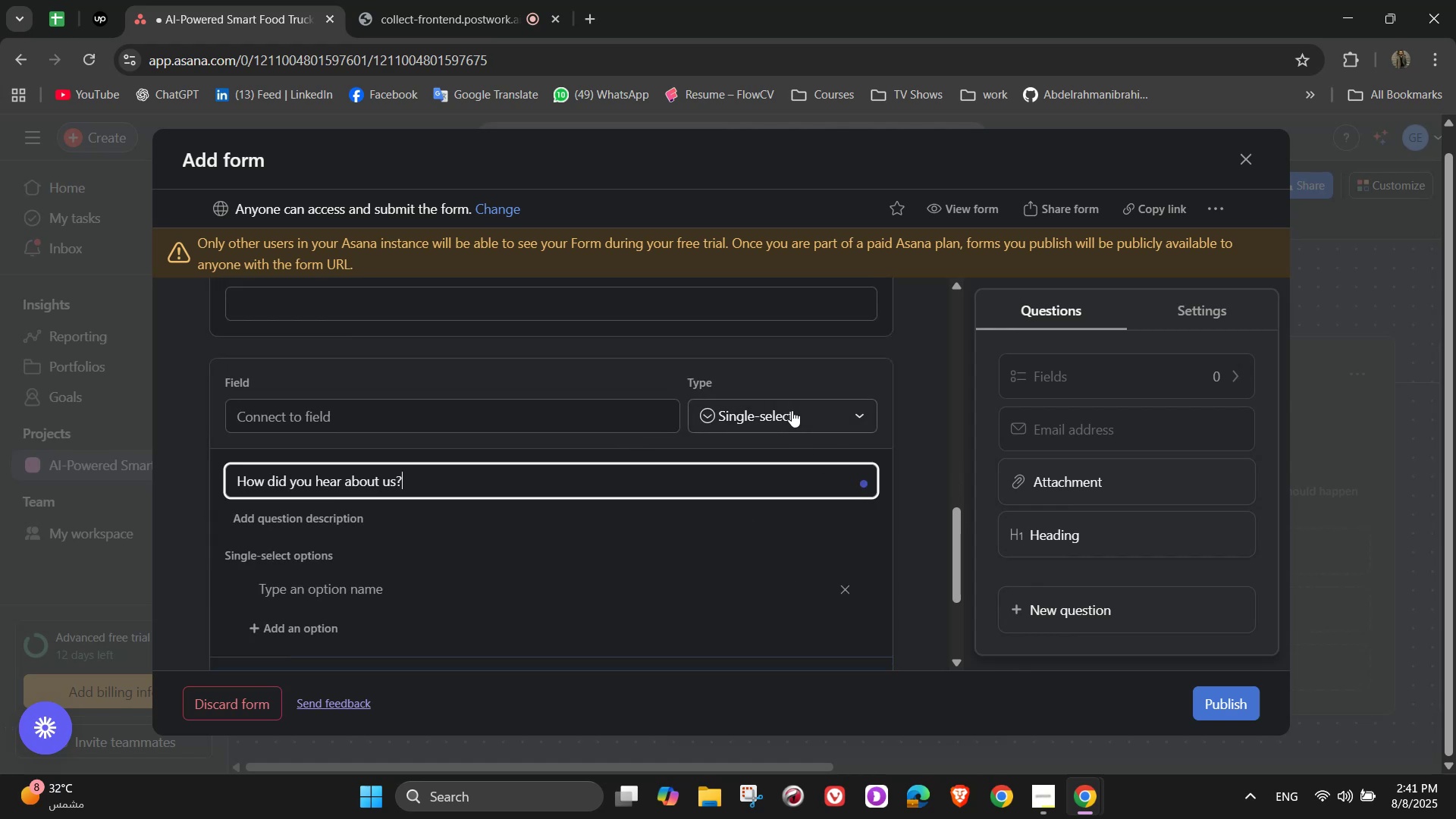 
scroll: coordinate [593, 428], scroll_direction: down, amount: 2.0
 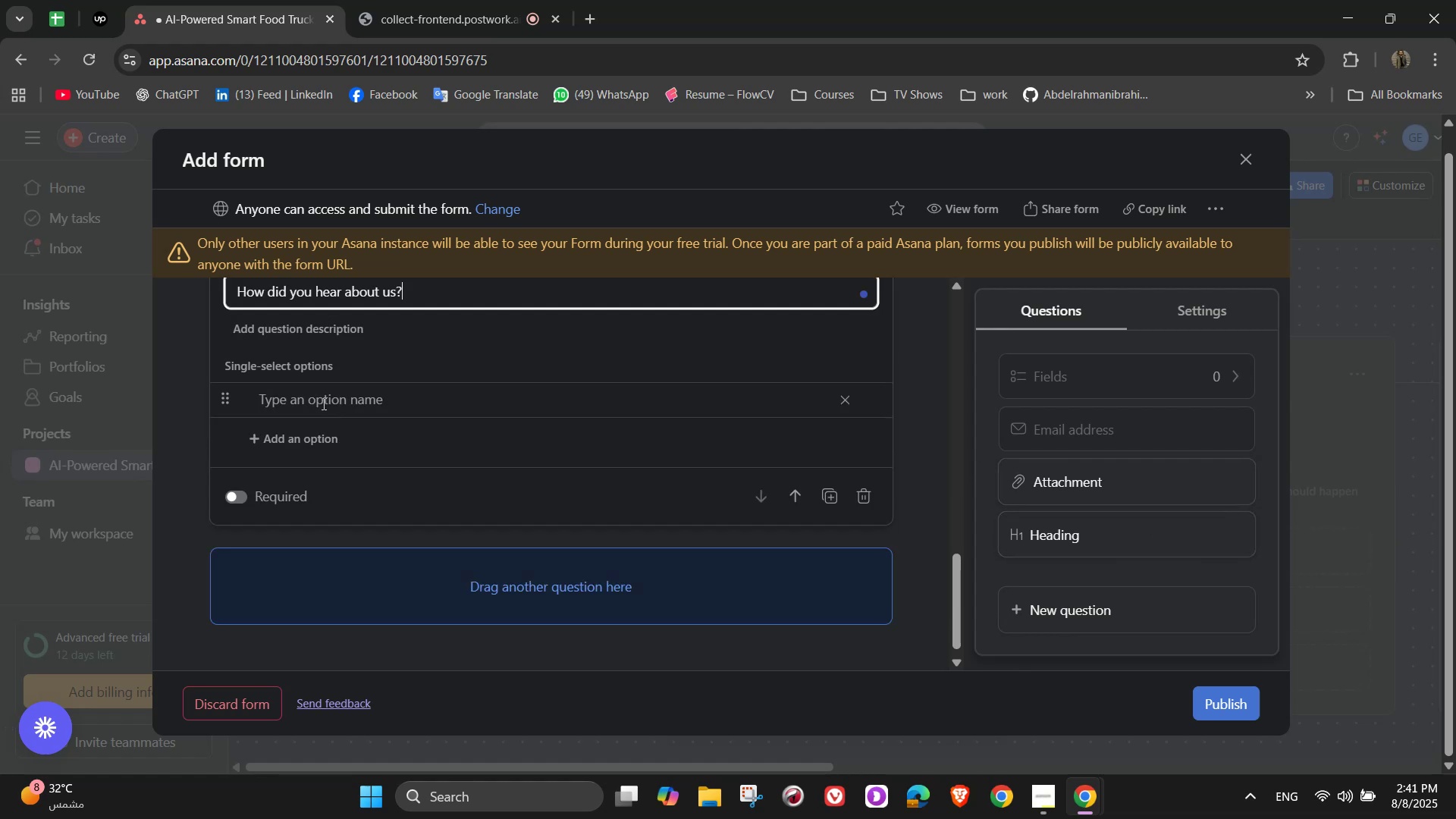 
left_click([315, 400])
 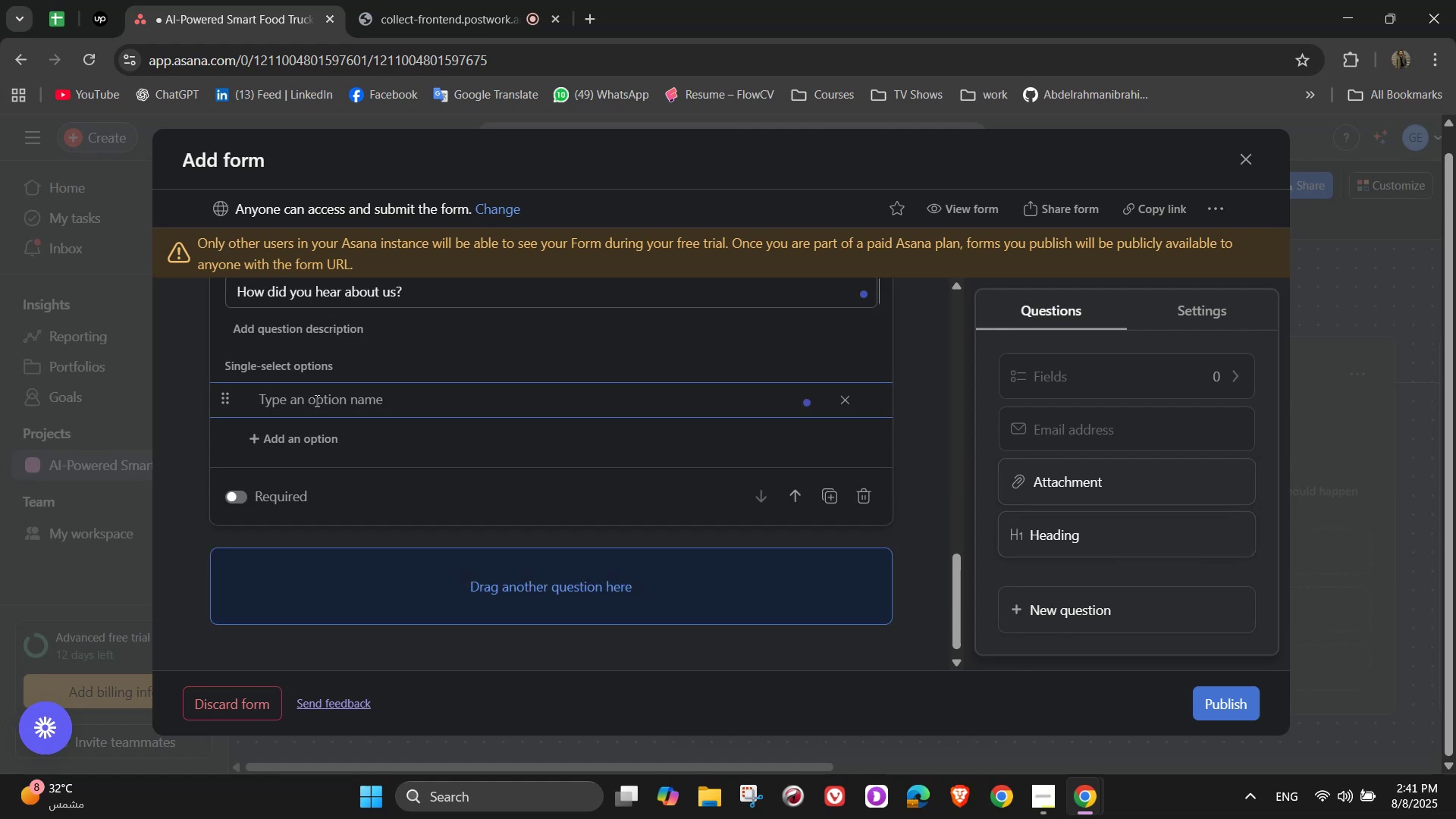 
type(Social Media)
 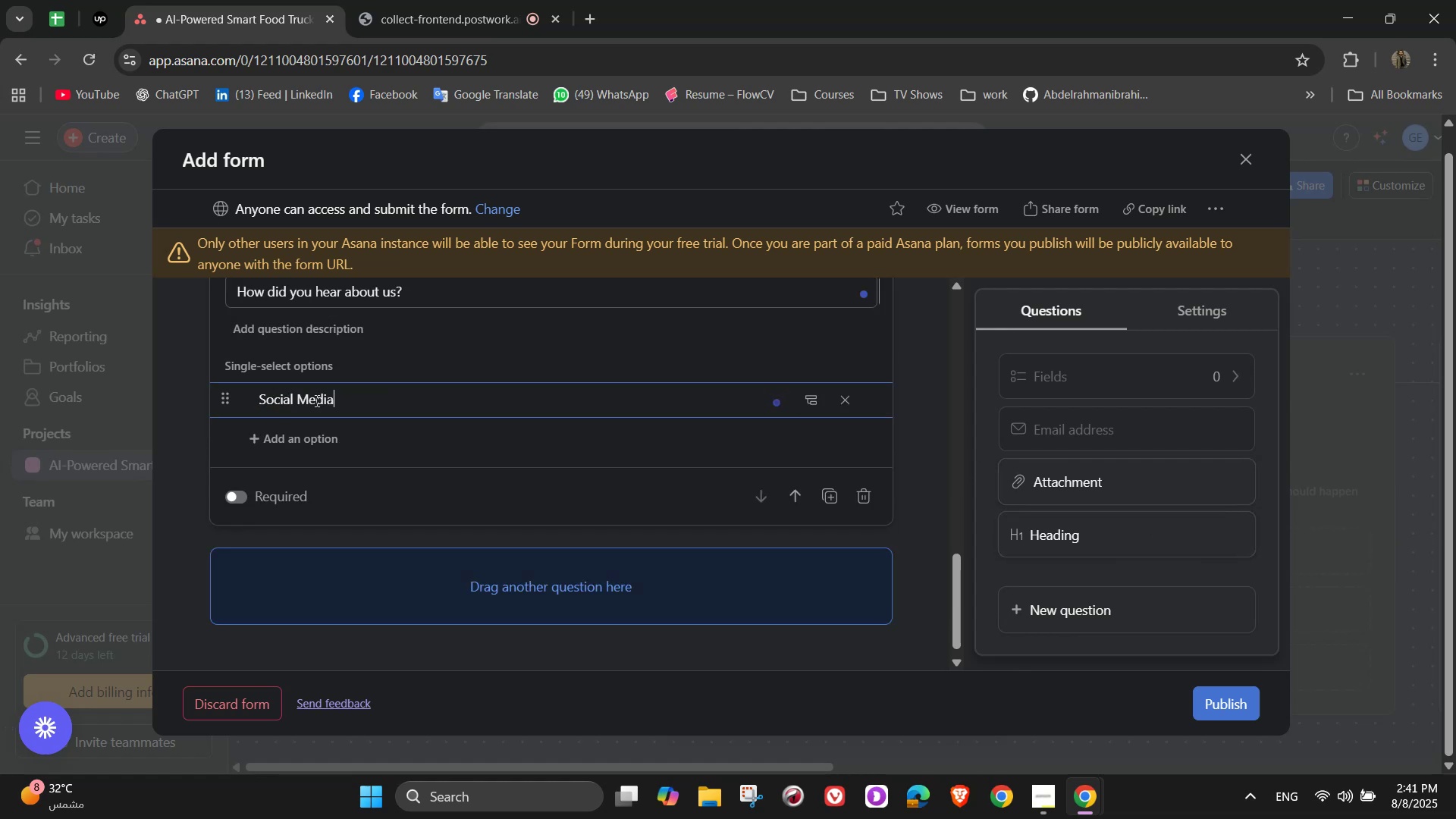 
key(Enter)
 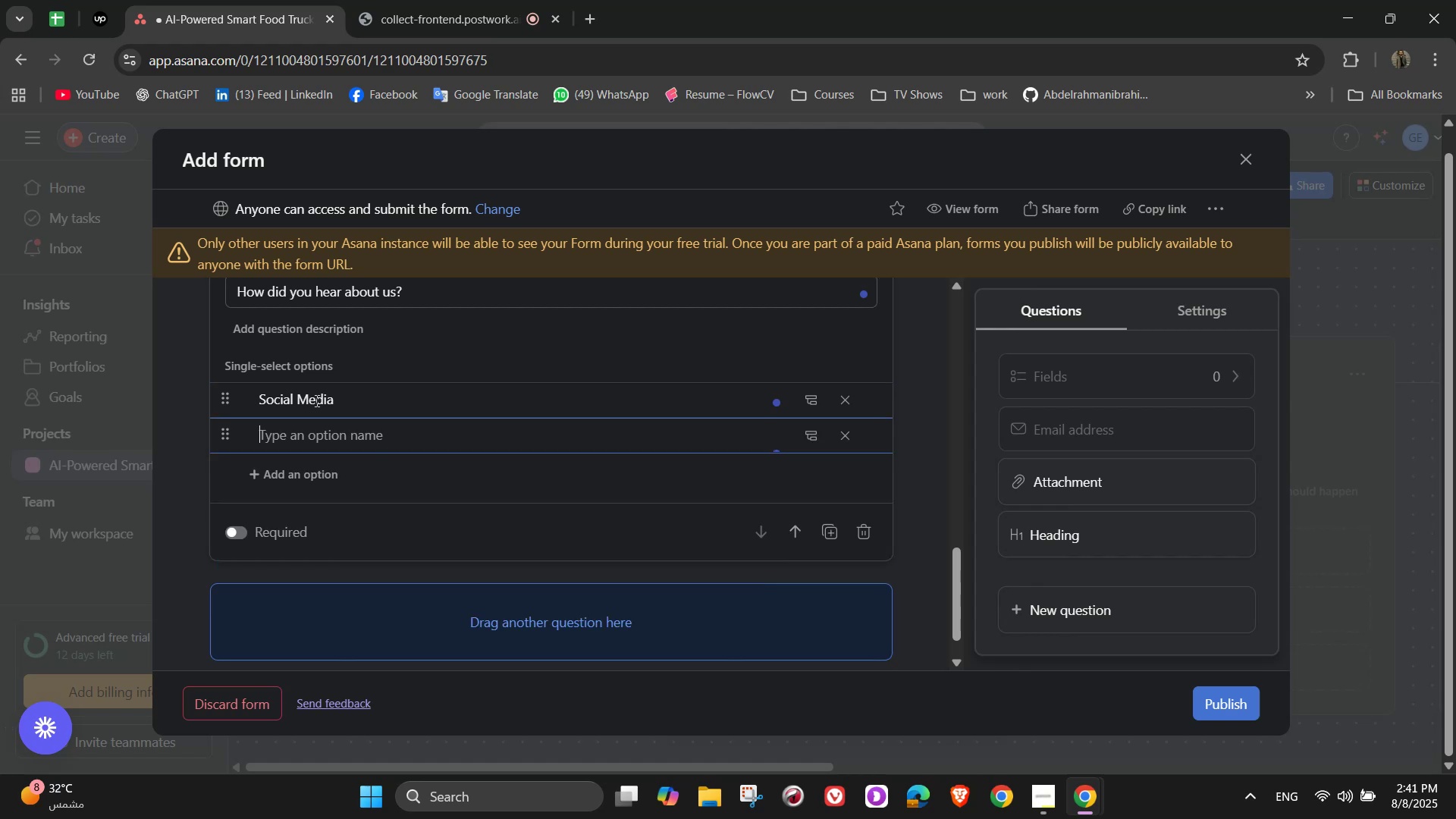 
type(Word of Mouth)
 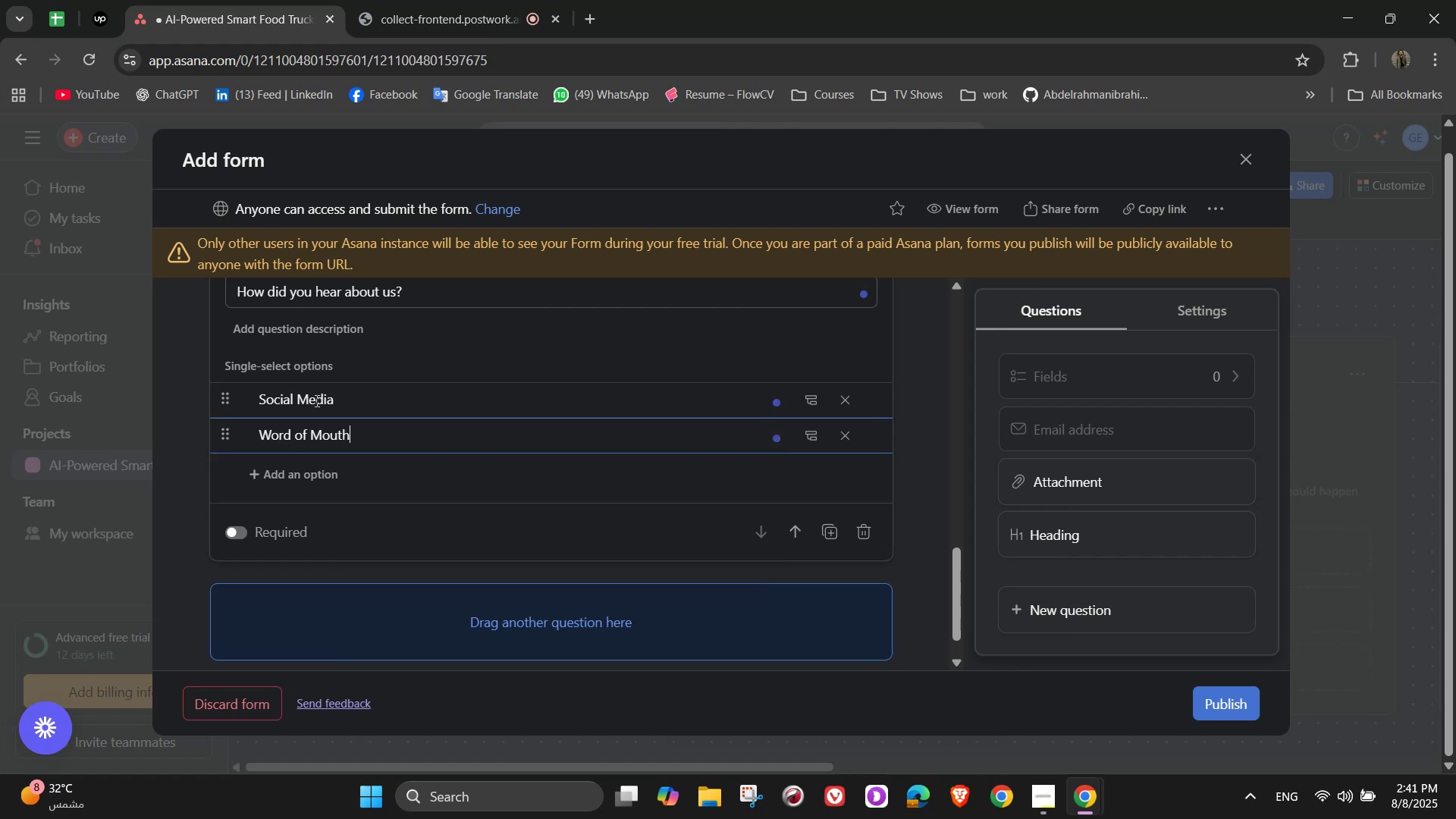 
key(Enter)
 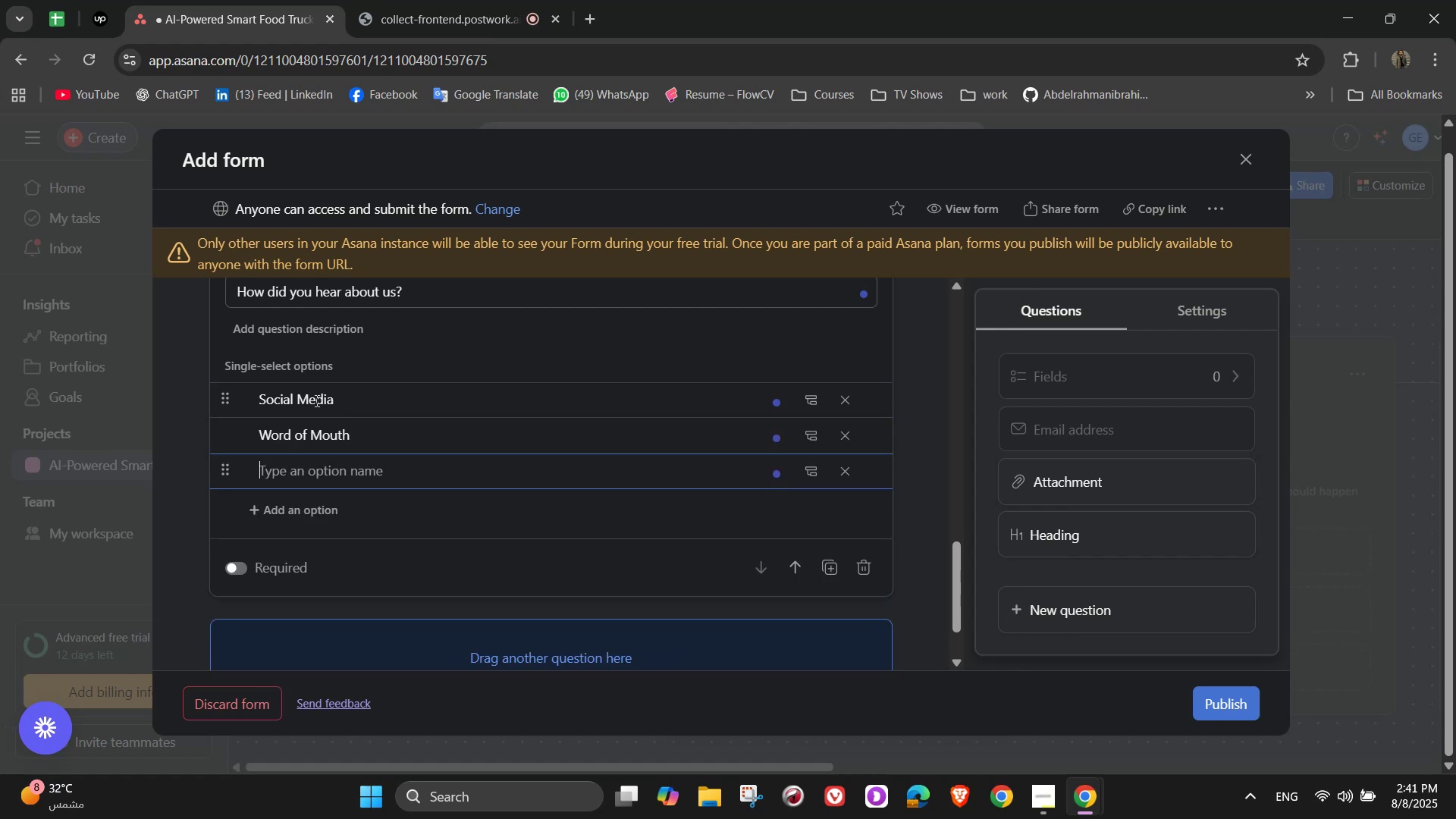 
type(Online Search)
 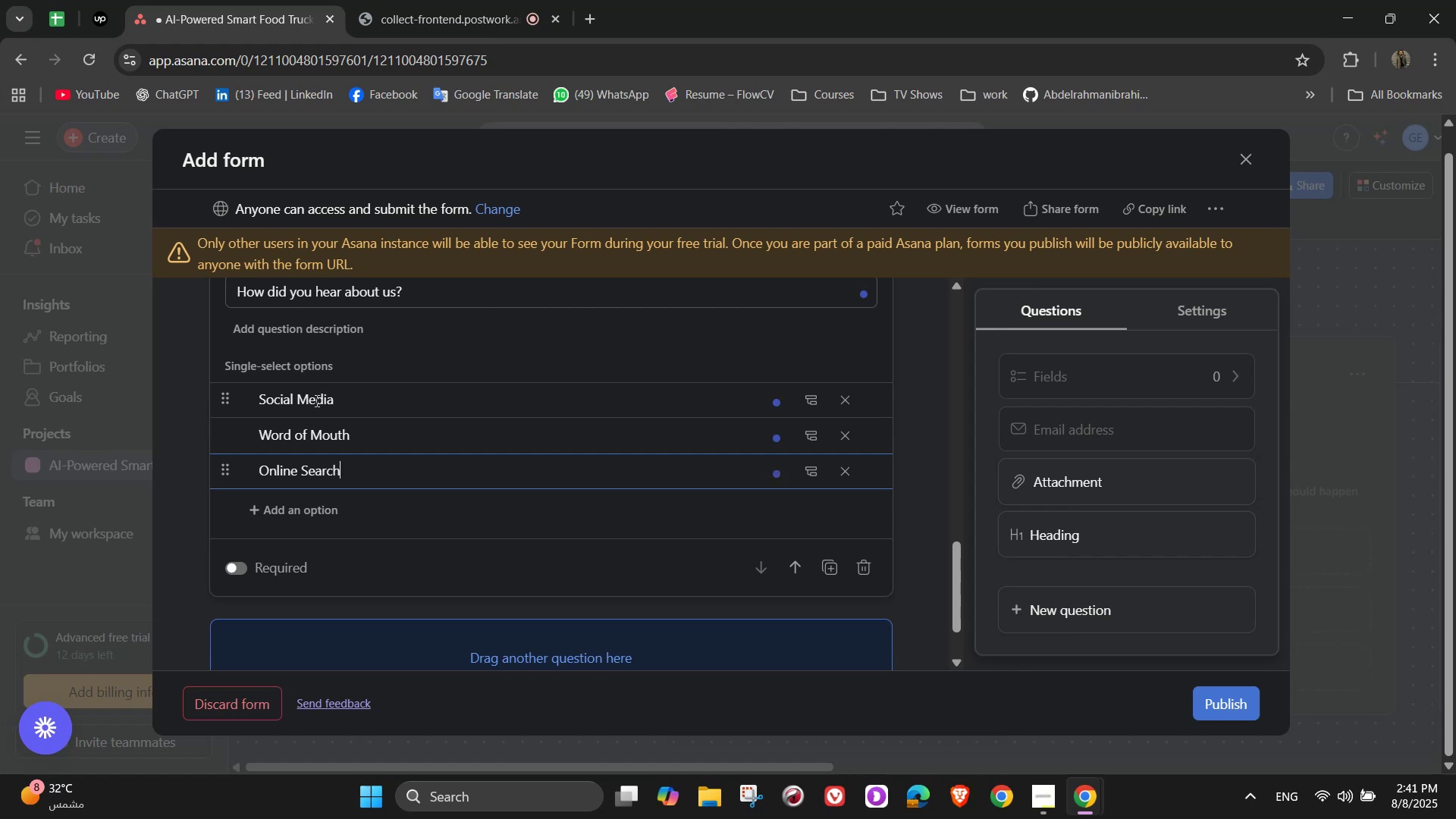 
key(NumpadEnter)
type(Other)
 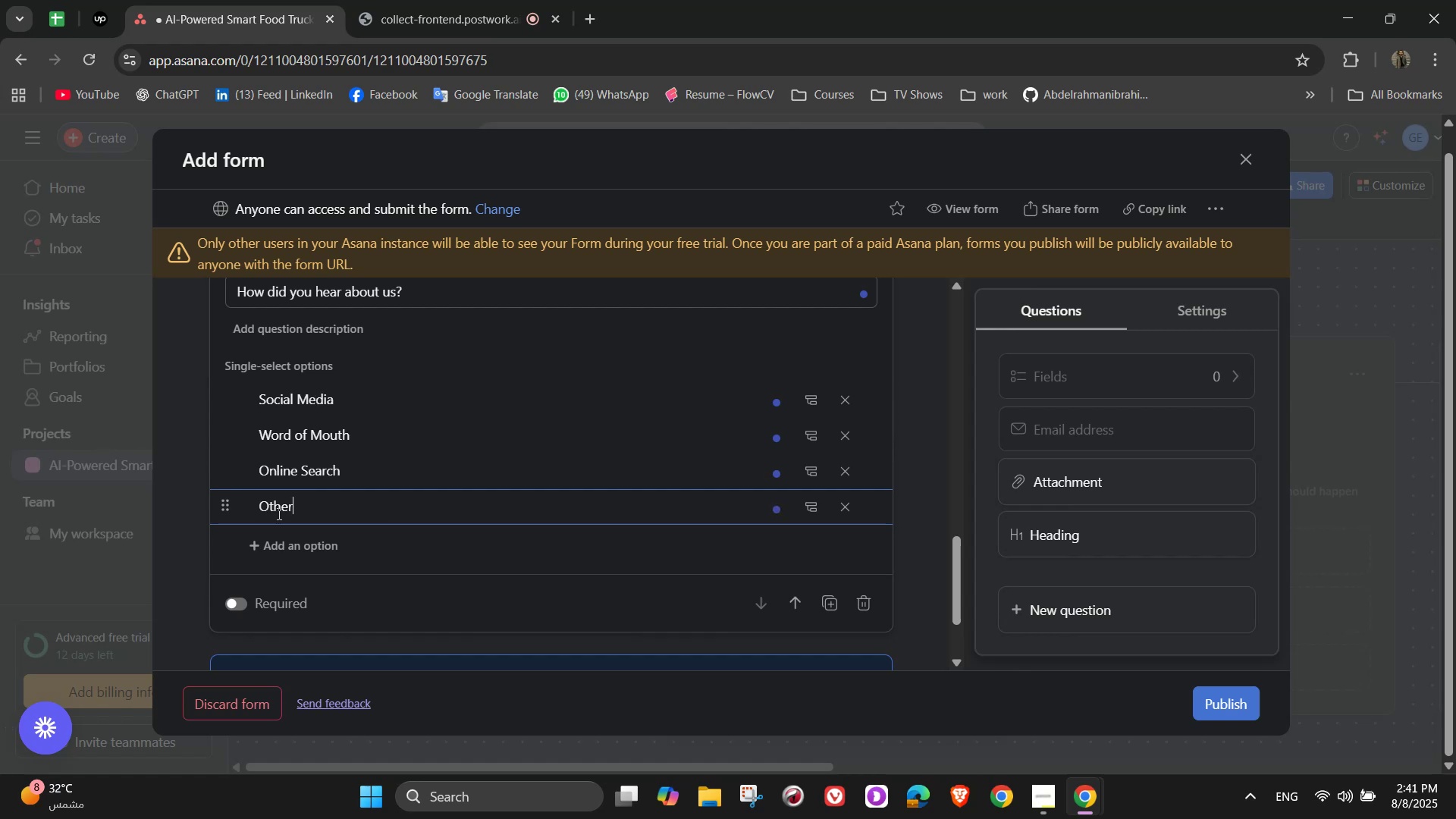 
wait(5.78)
 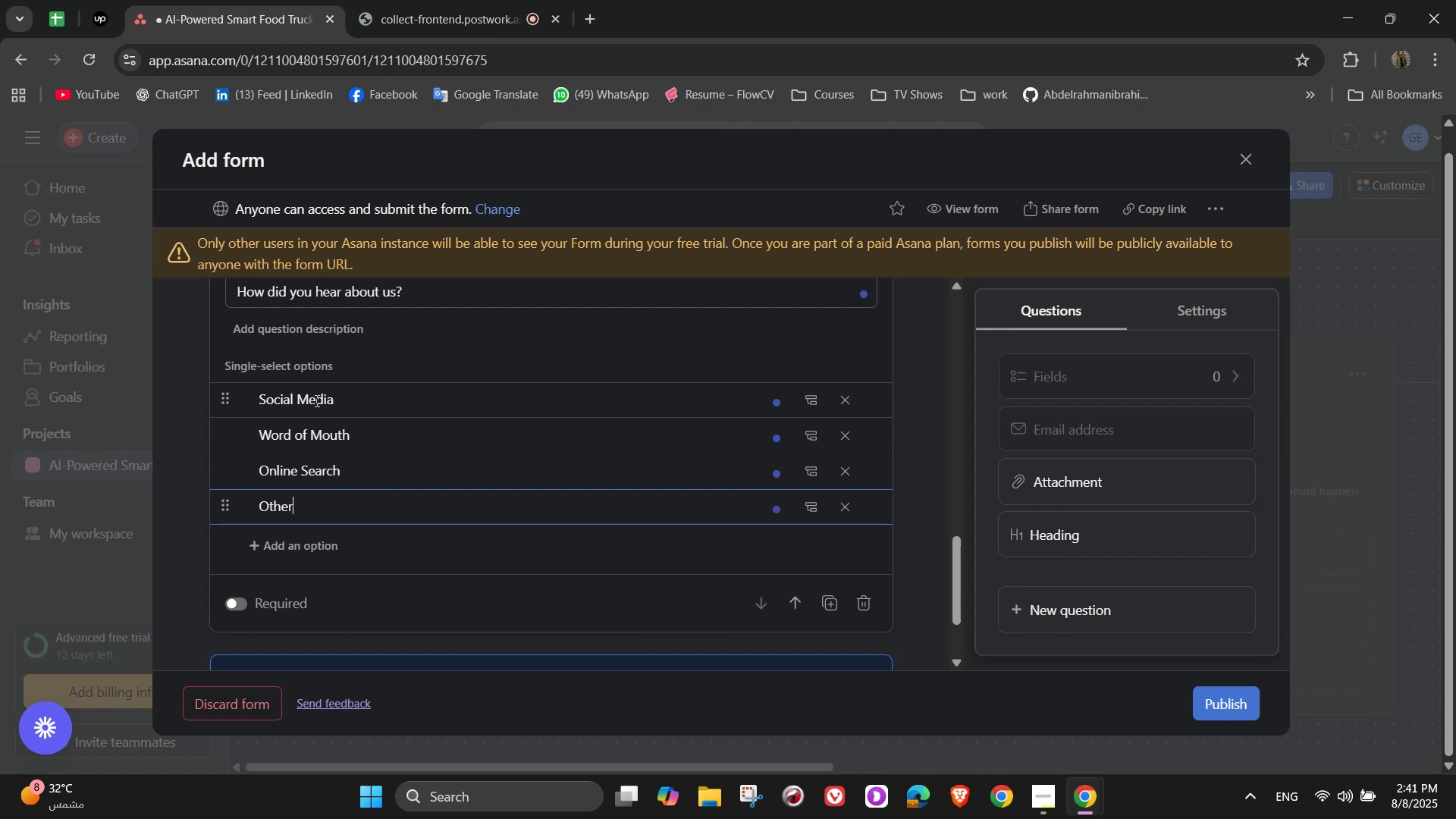 
scroll: coordinate [471, 547], scroll_direction: down, amount: 1.0
 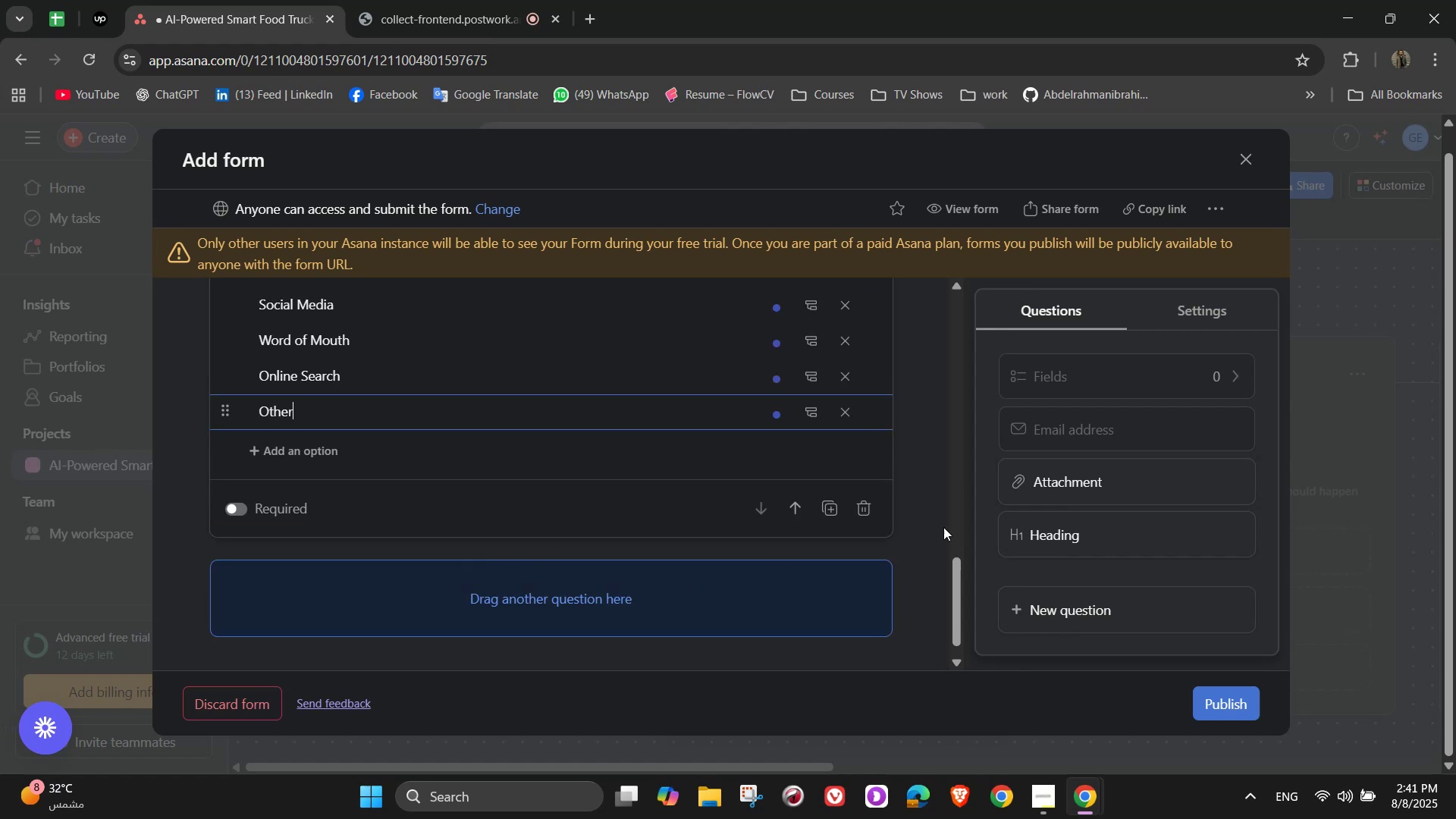 
left_click([922, 520])
 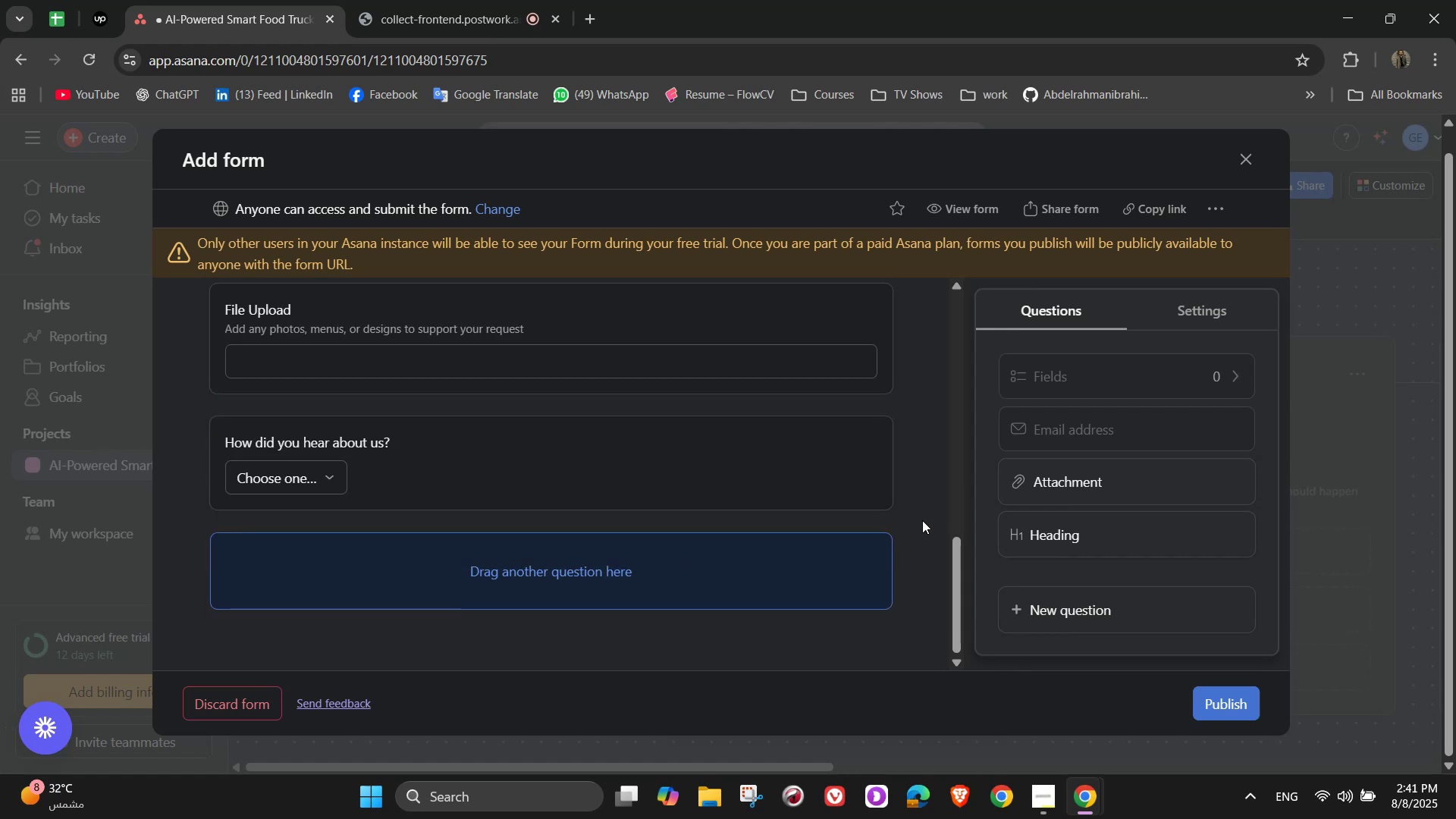 
scroll: coordinate [922, 520], scroll_direction: up, amount: 2.0
 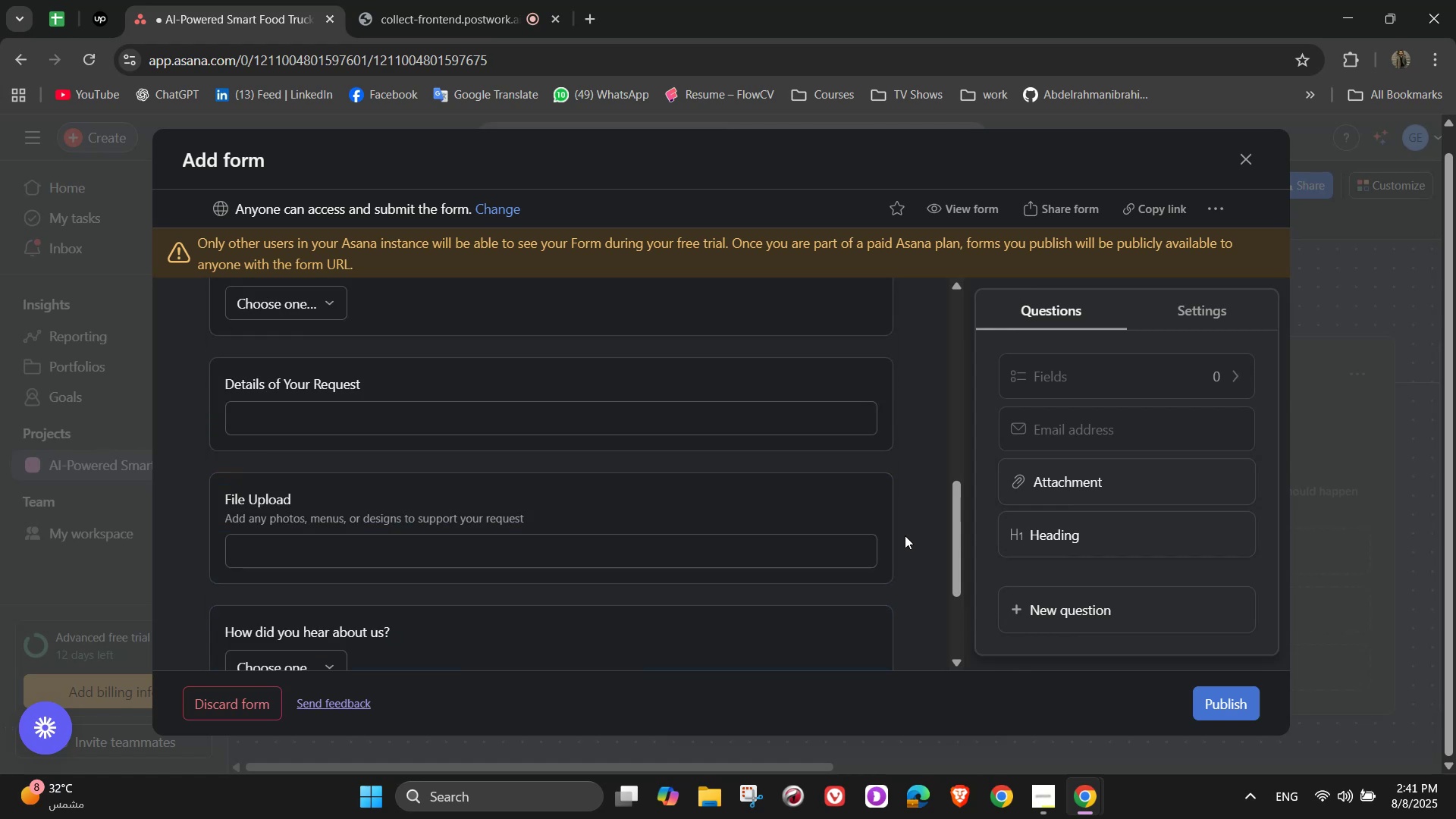 
scroll: coordinate [858, 586], scroll_direction: down, amount: 2.0
 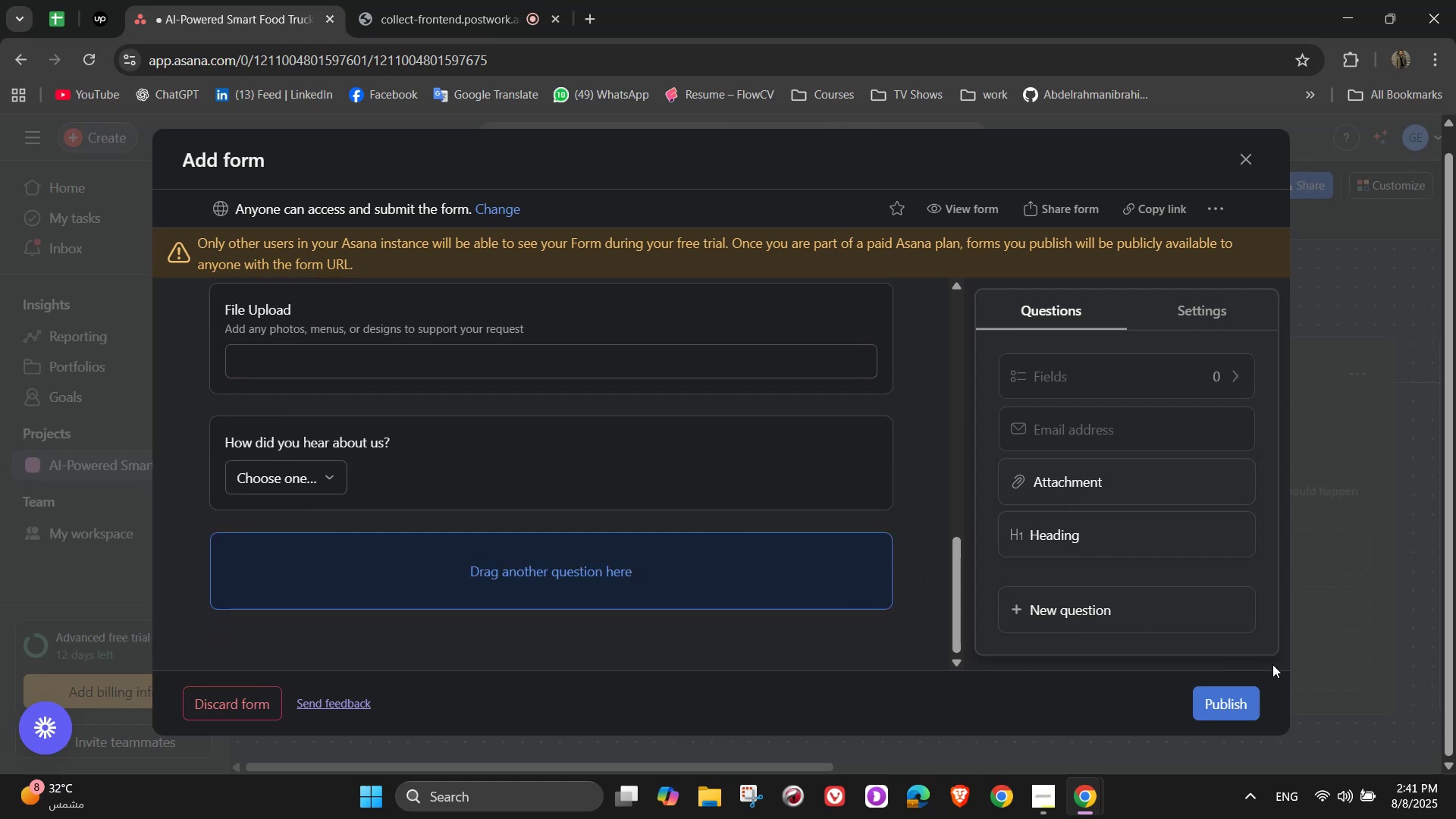 
wait(8.46)
 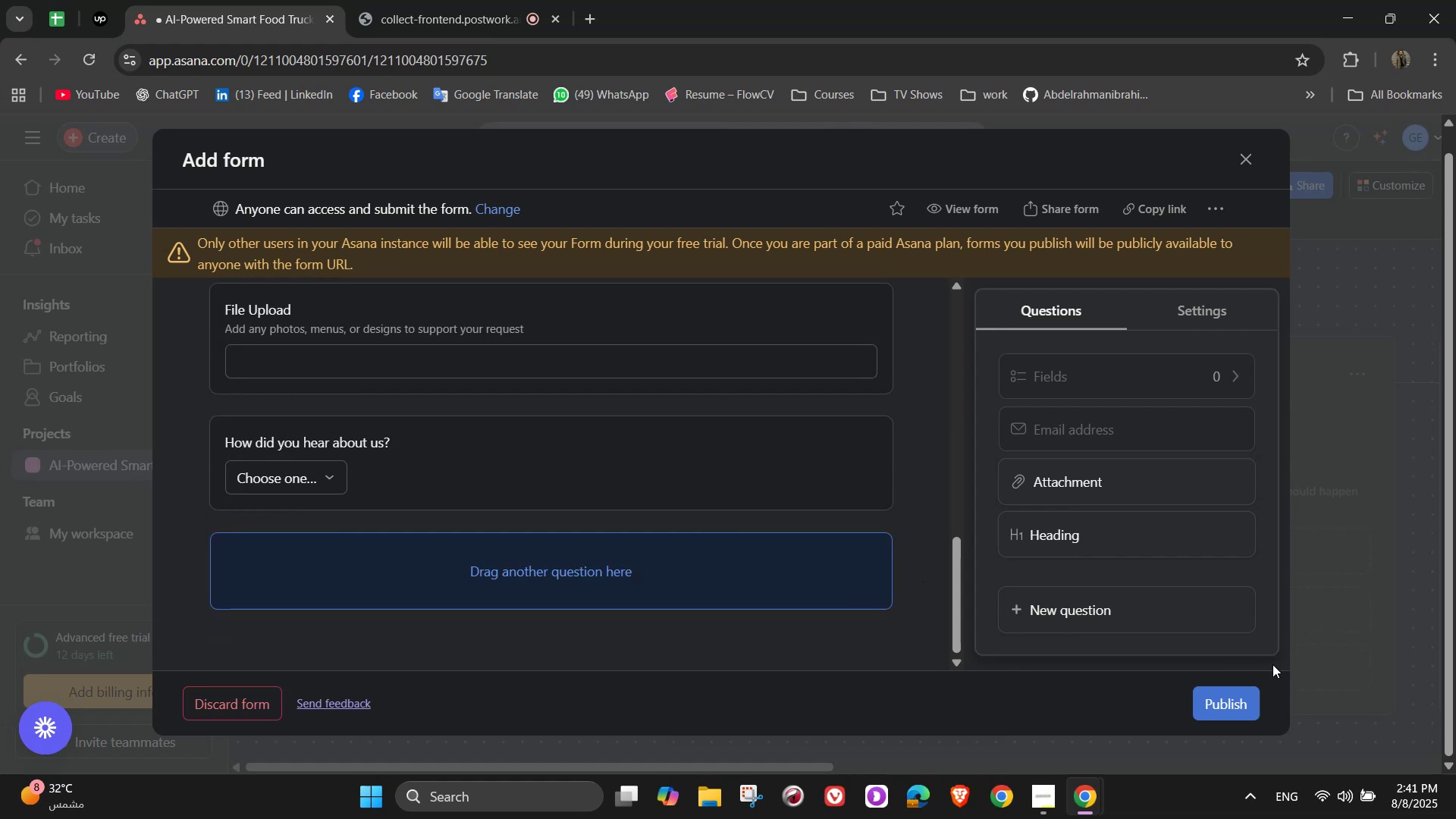 
left_click([1246, 695])
 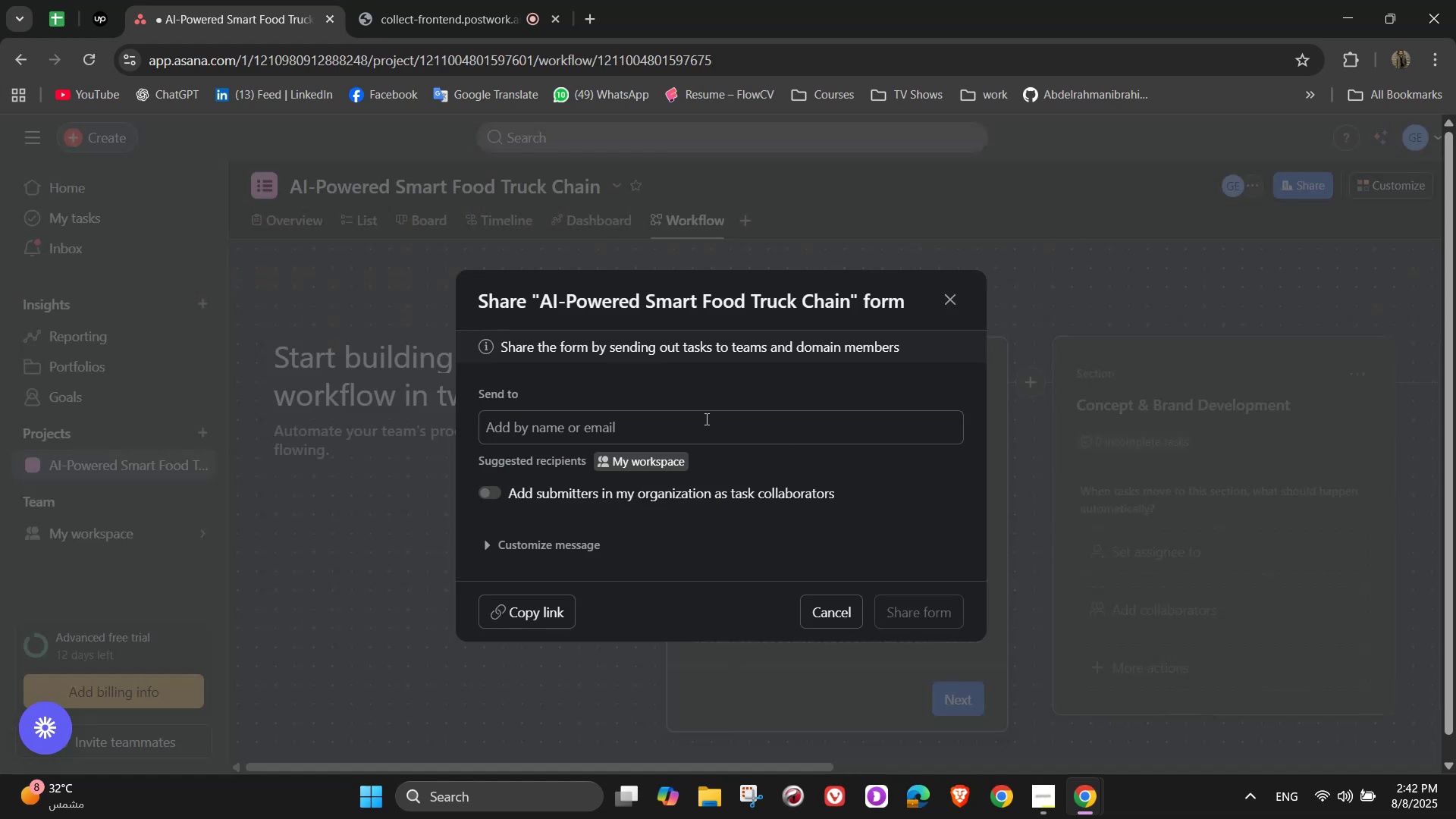 
left_click([708, 416])
 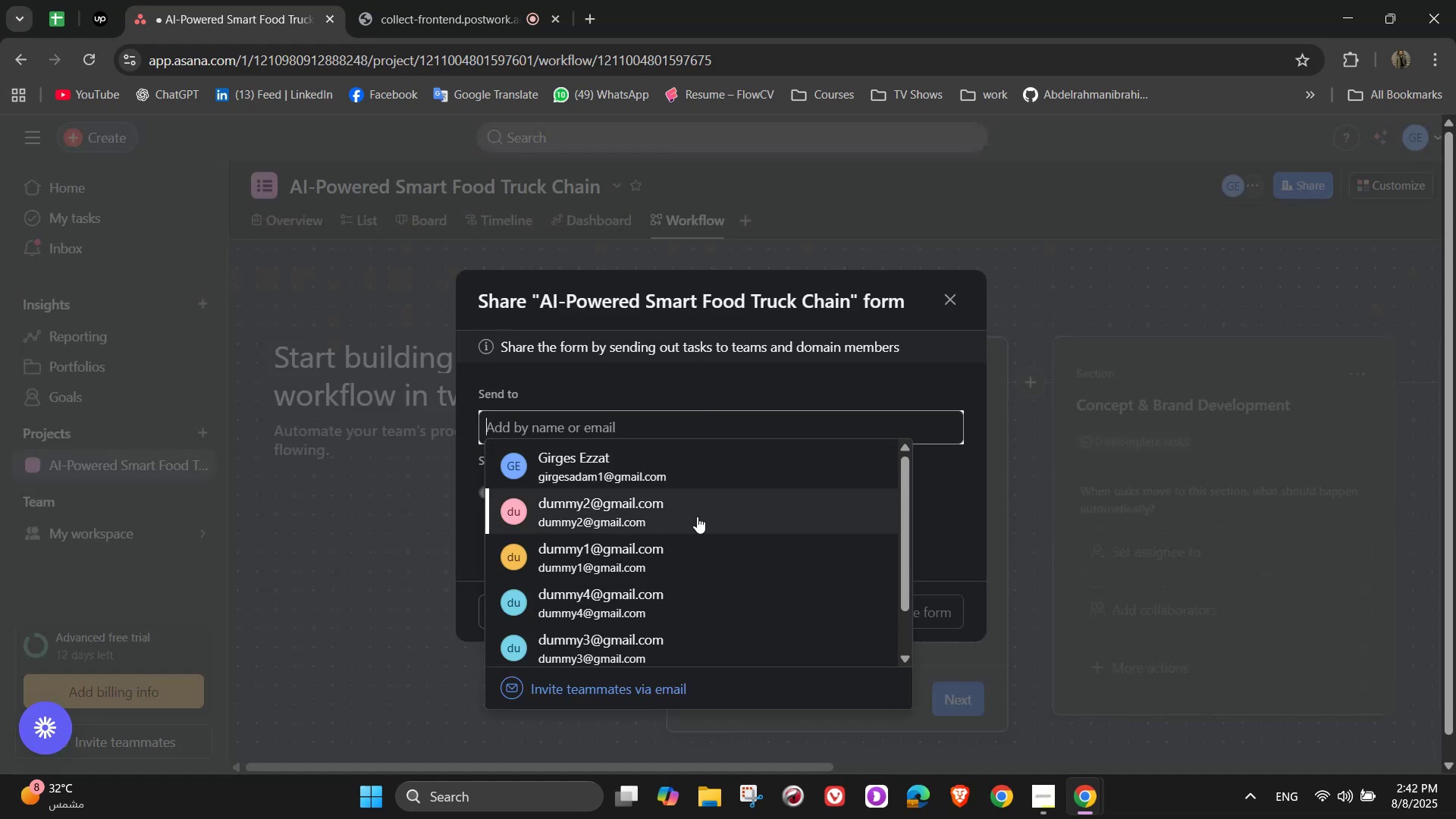 
left_click([693, 538])
 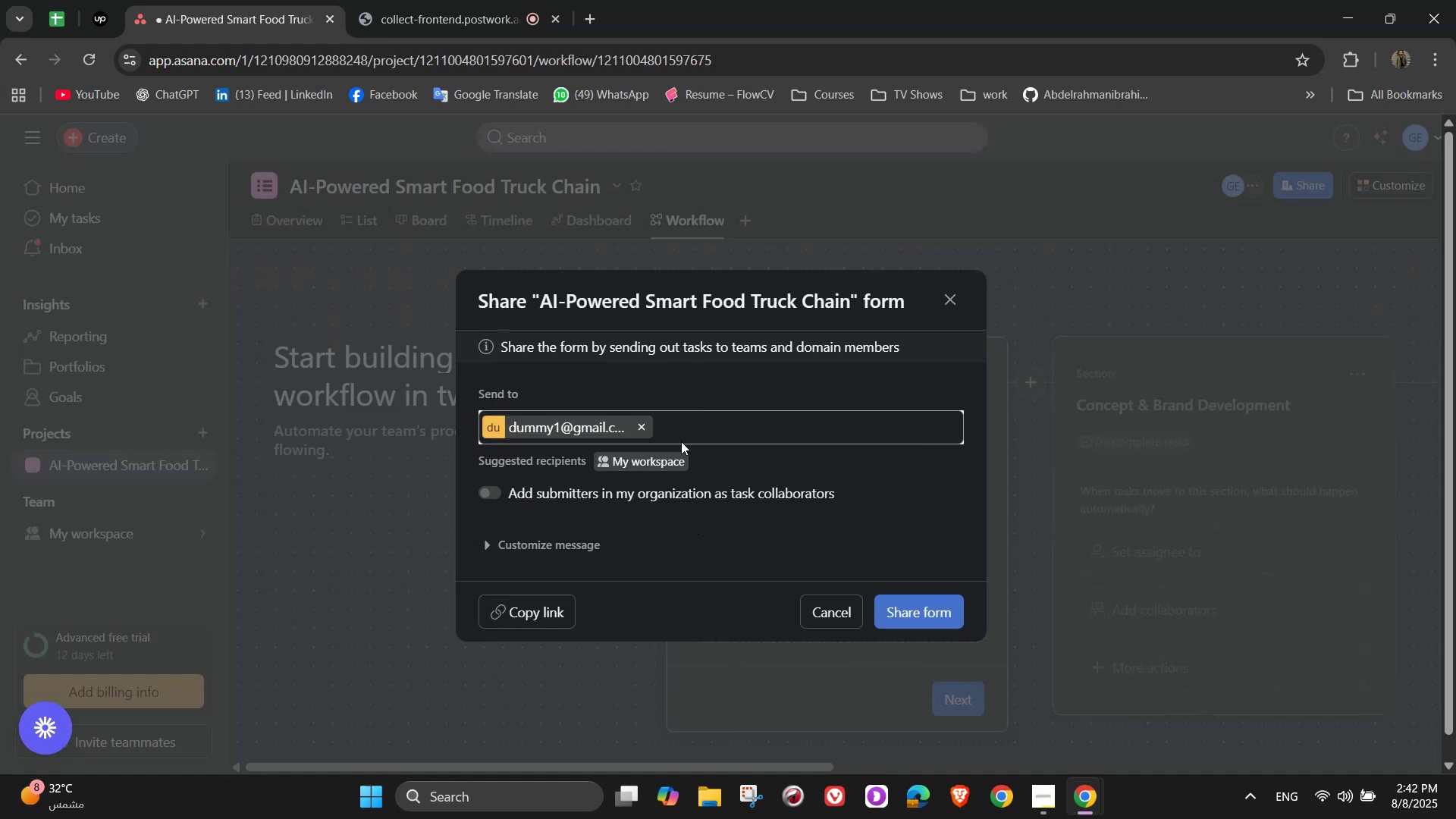 
left_click([689, 428])
 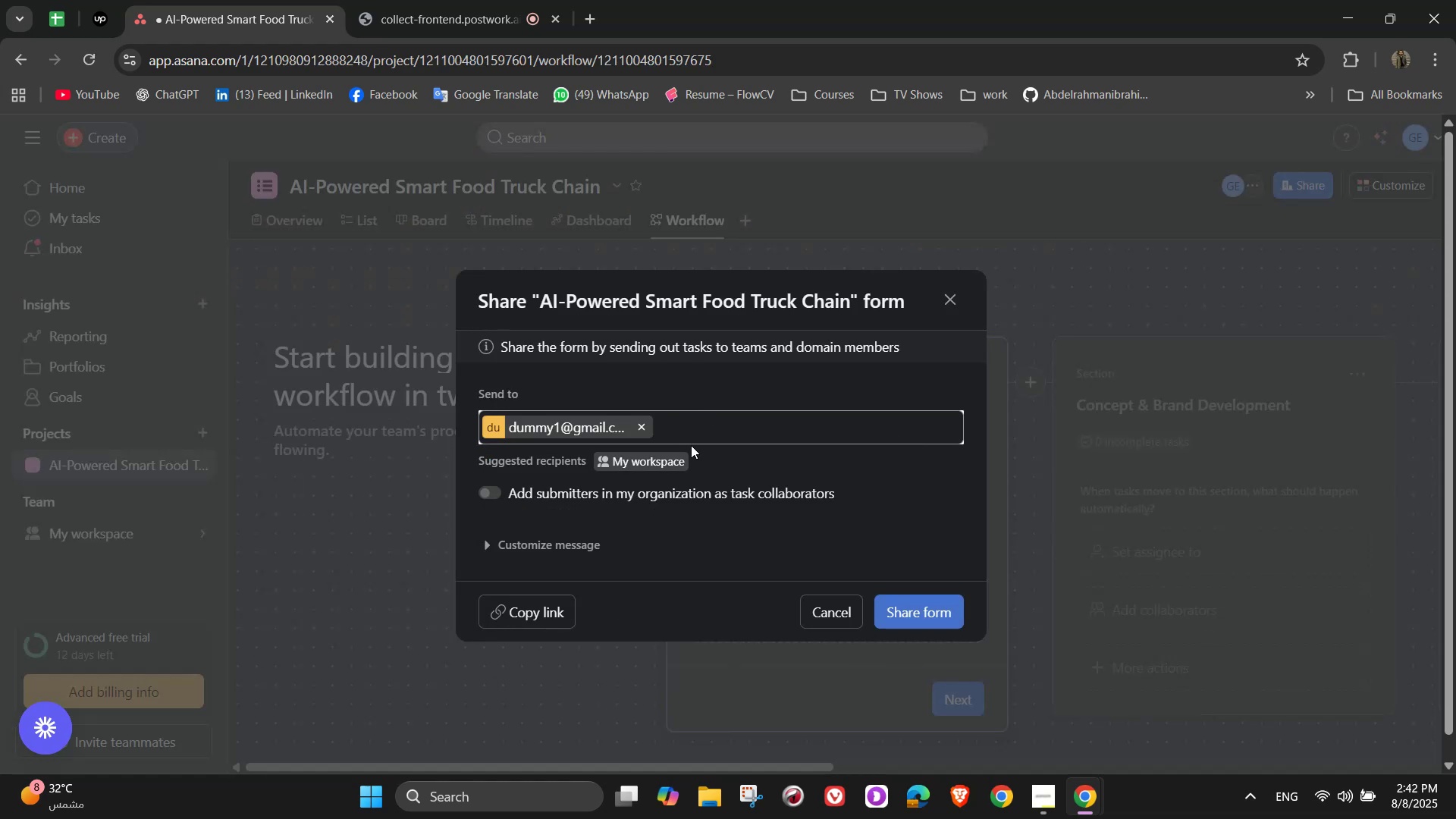 
key(D)
 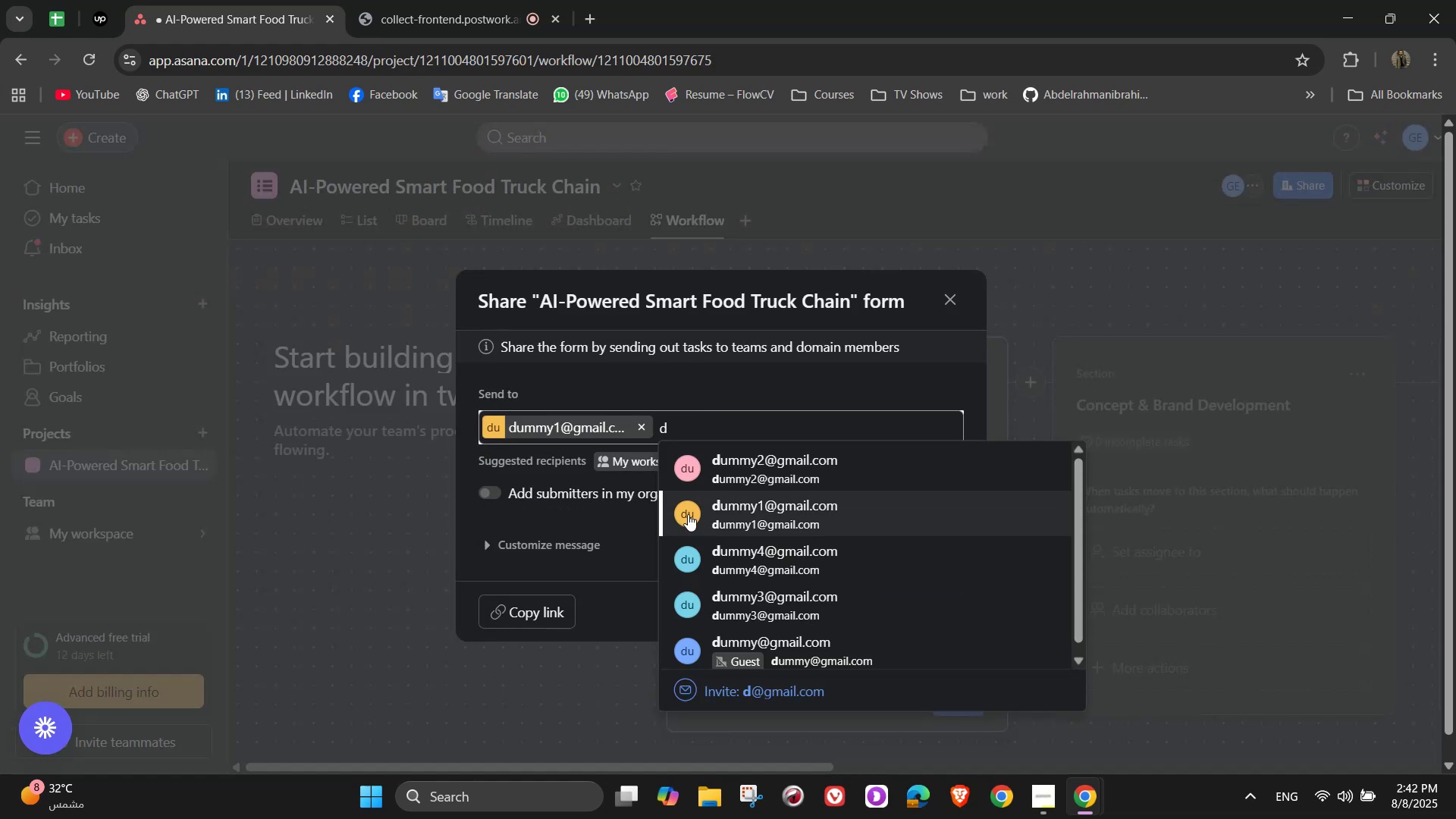 
left_click([755, 482])
 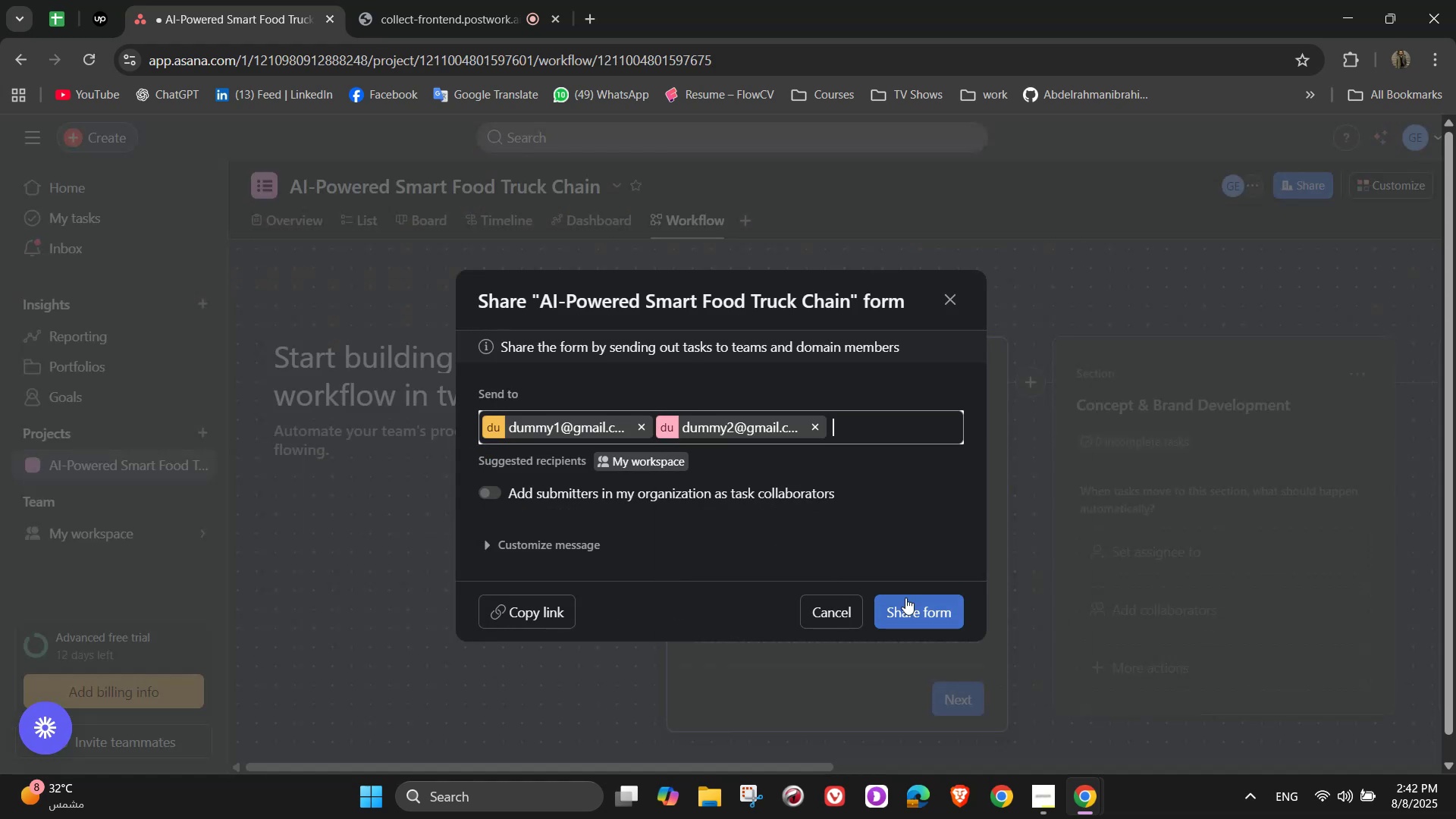 
left_click([921, 611])
 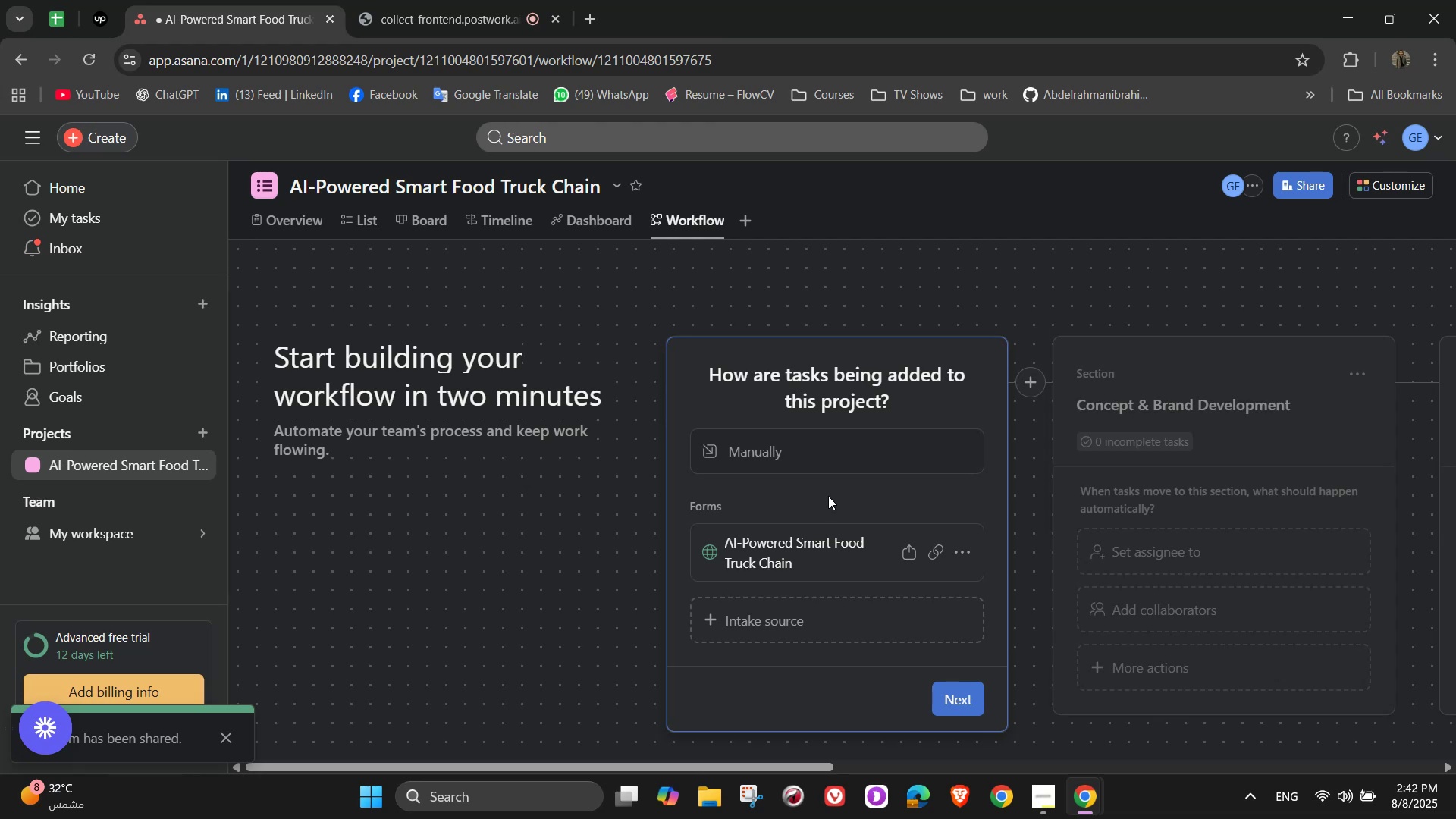 
wait(6.79)
 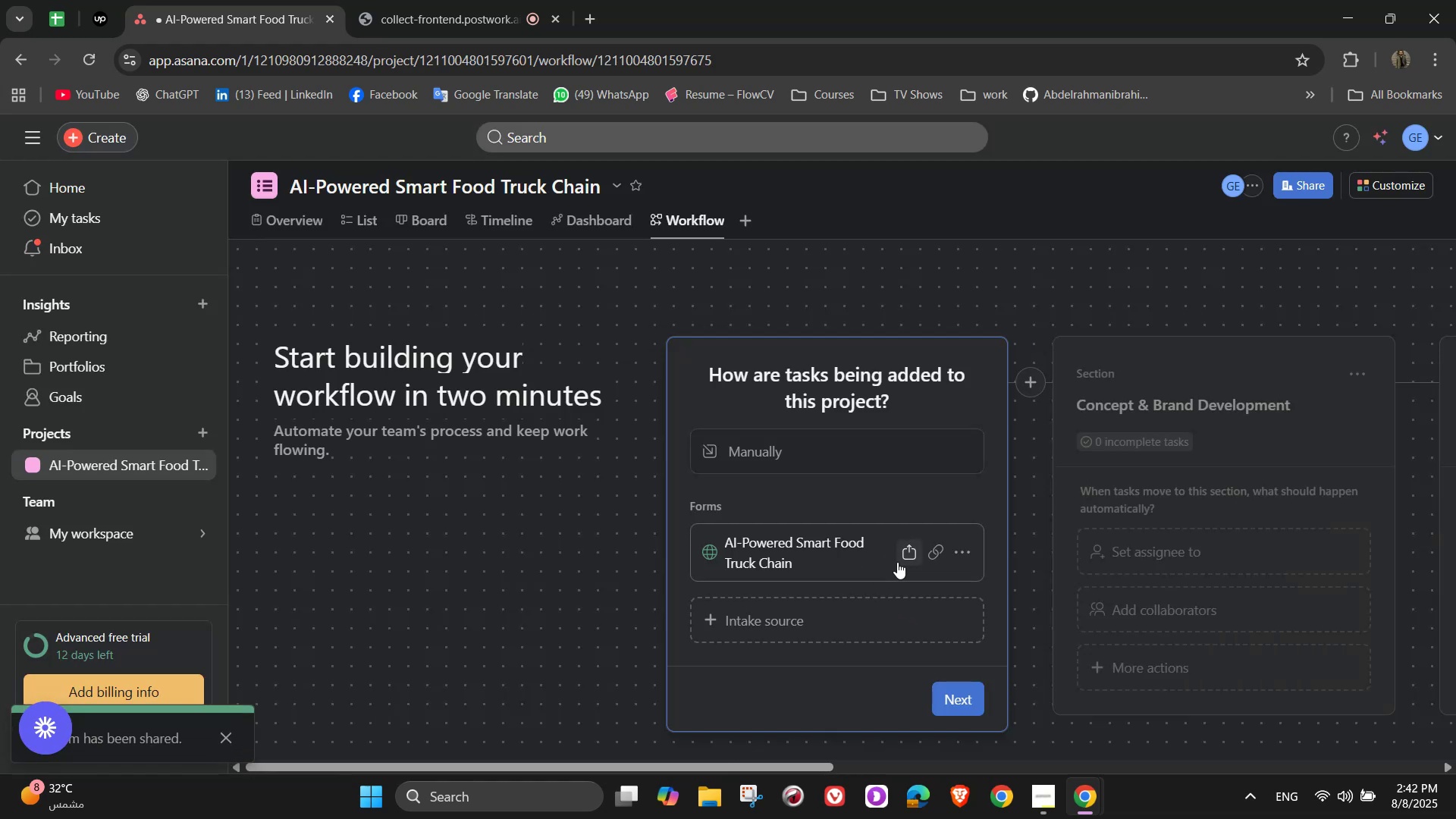 
left_click([826, 460])
 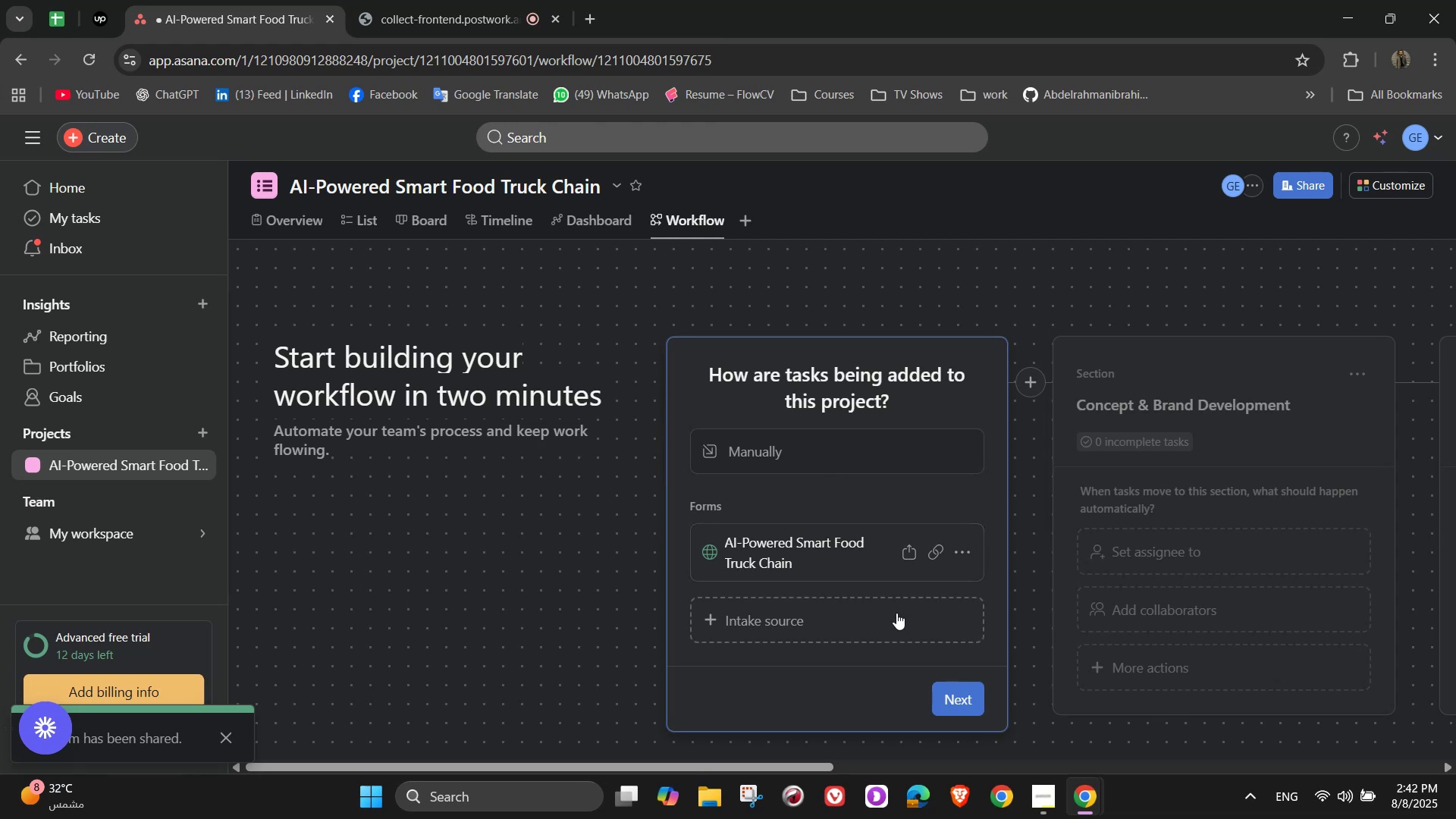 
left_click([896, 613])
 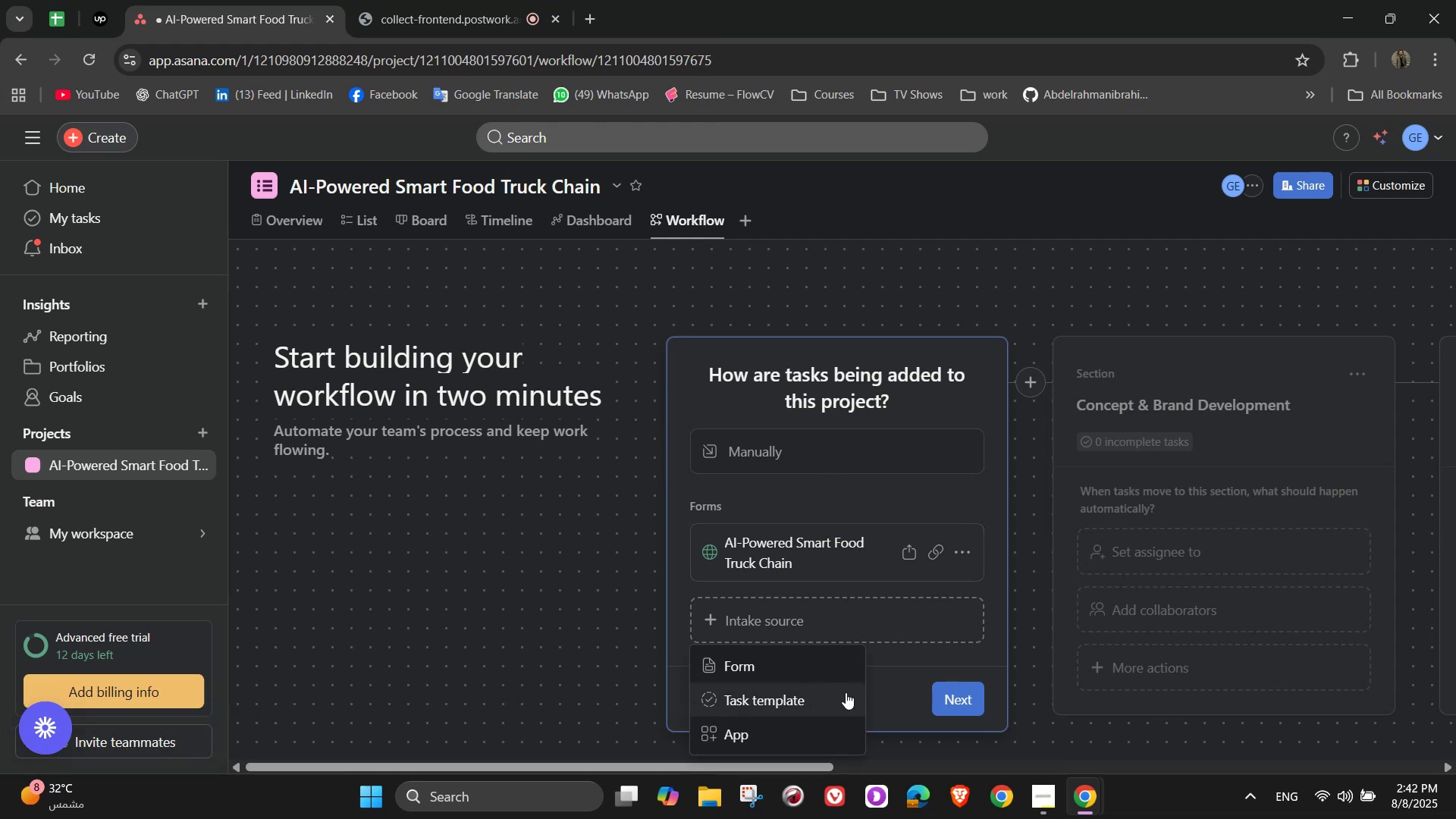 
left_click([815, 720])
 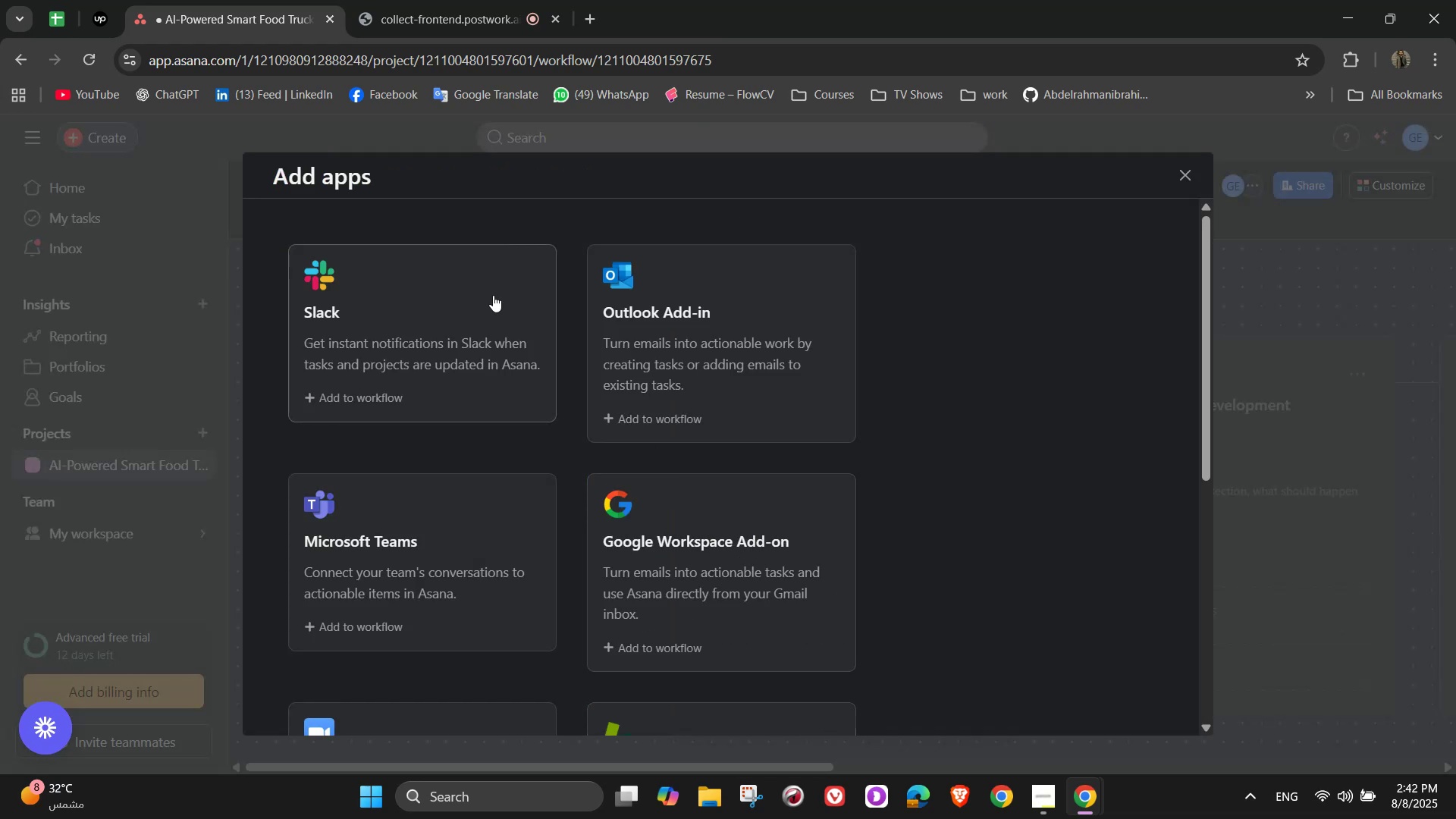 
scroll: coordinate [544, 469], scroll_direction: down, amount: 3.0
 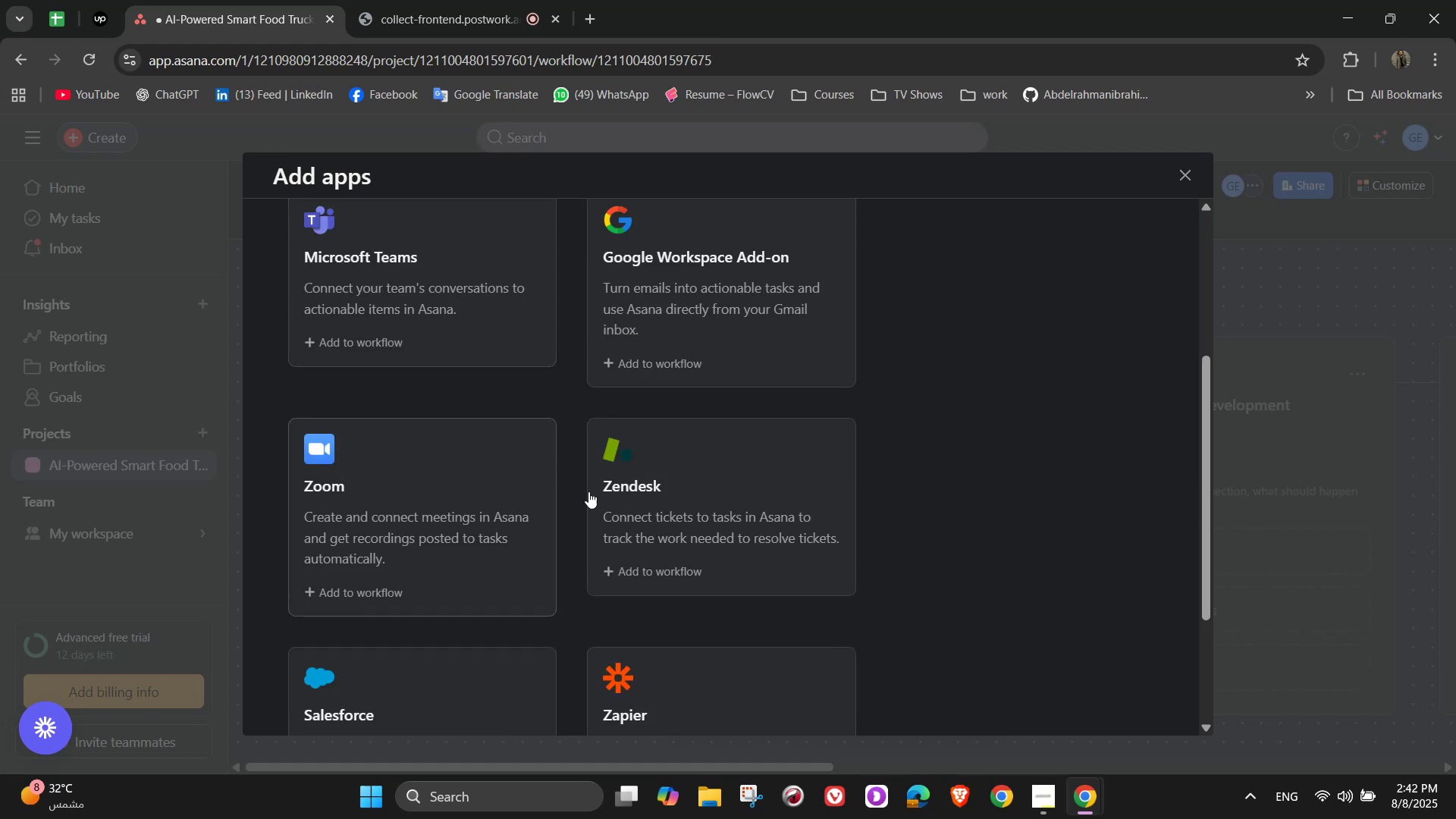 
scroll: coordinate [602, 500], scroll_direction: up, amount: 3.0
 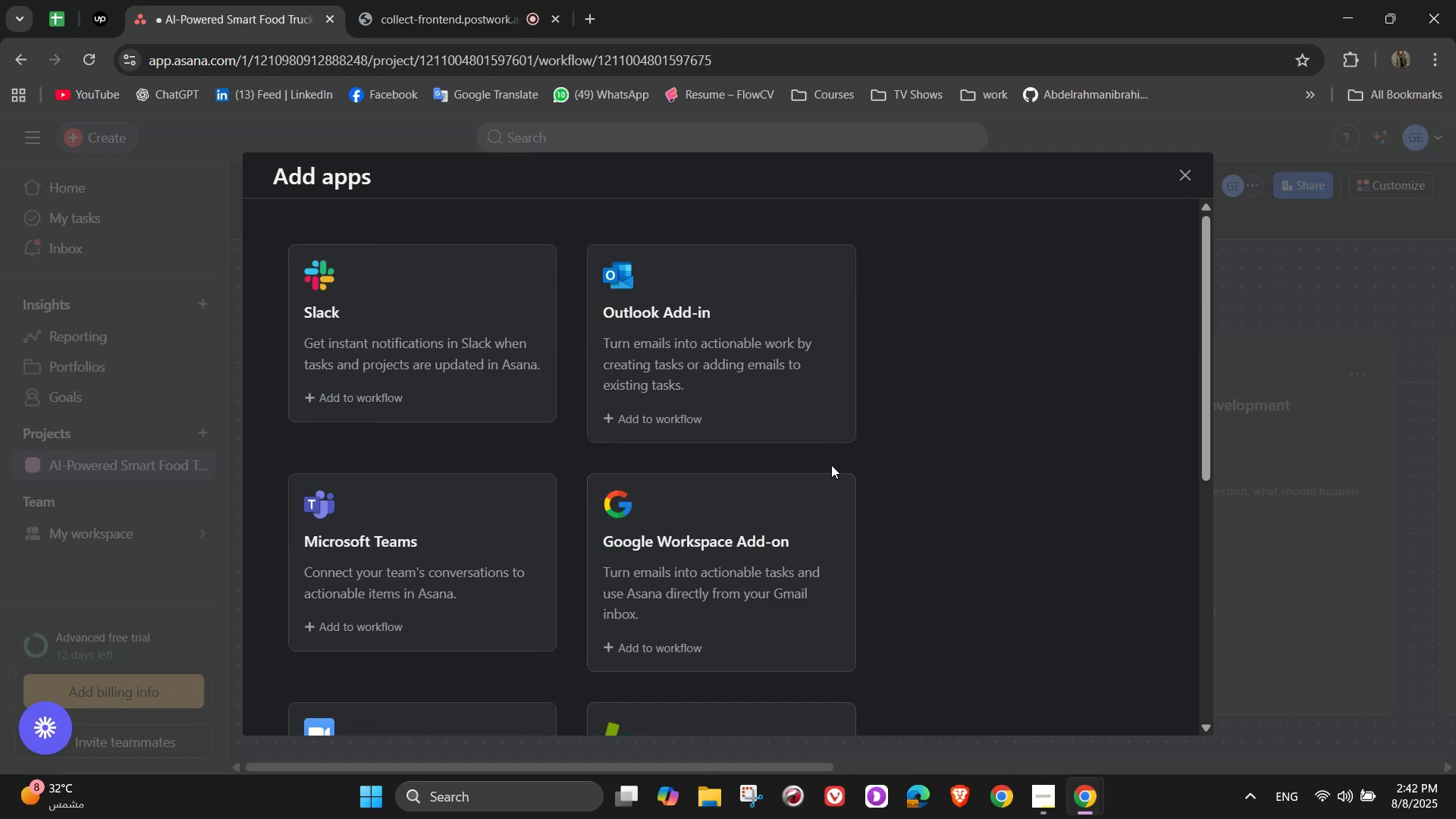 
scroll: coordinate [802, 505], scroll_direction: down, amount: 5.0
 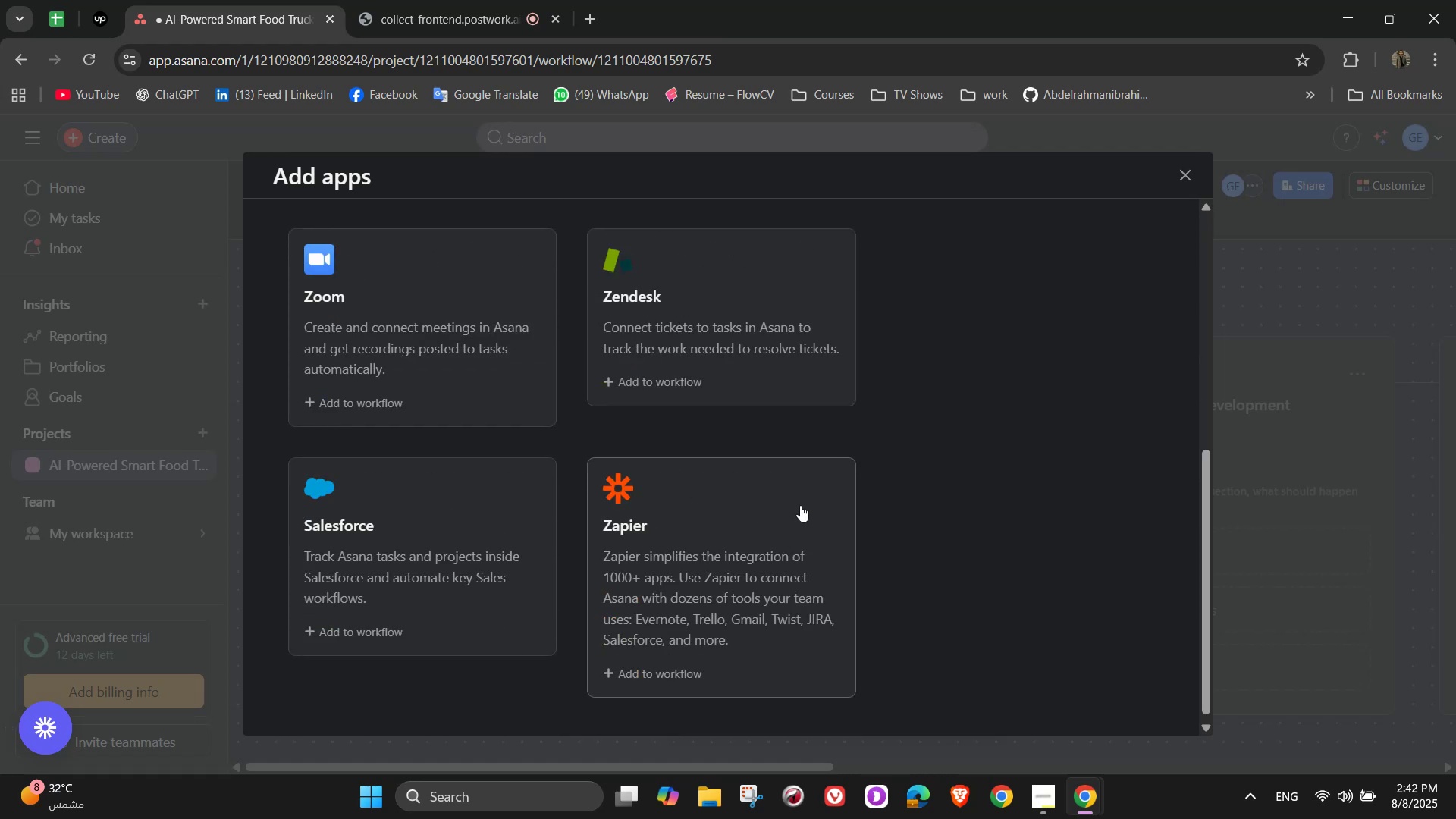 
scroll: coordinate [799, 505], scroll_direction: up, amount: 5.0
 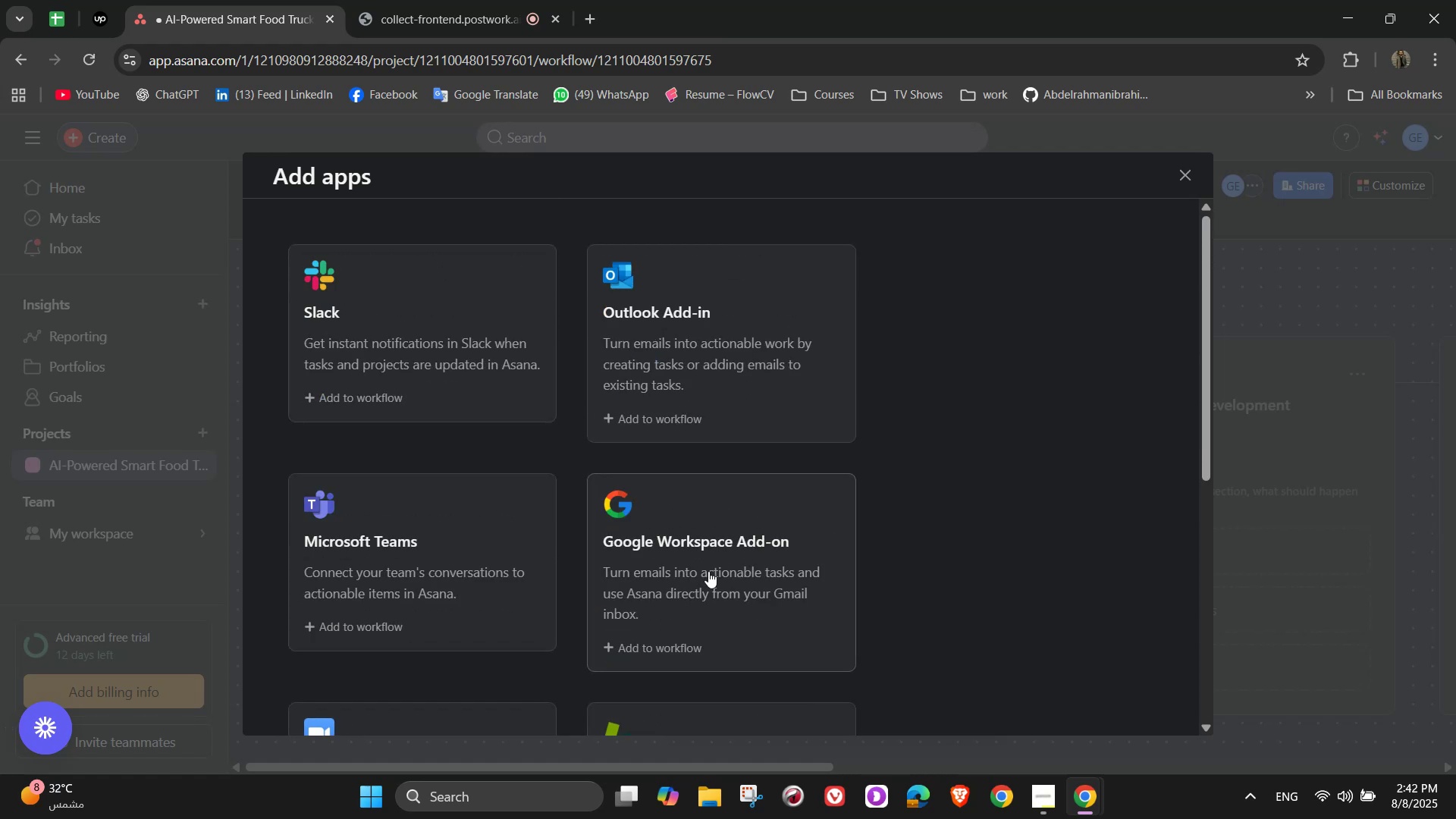 
scroll: coordinate [549, 535], scroll_direction: down, amount: 1.0
 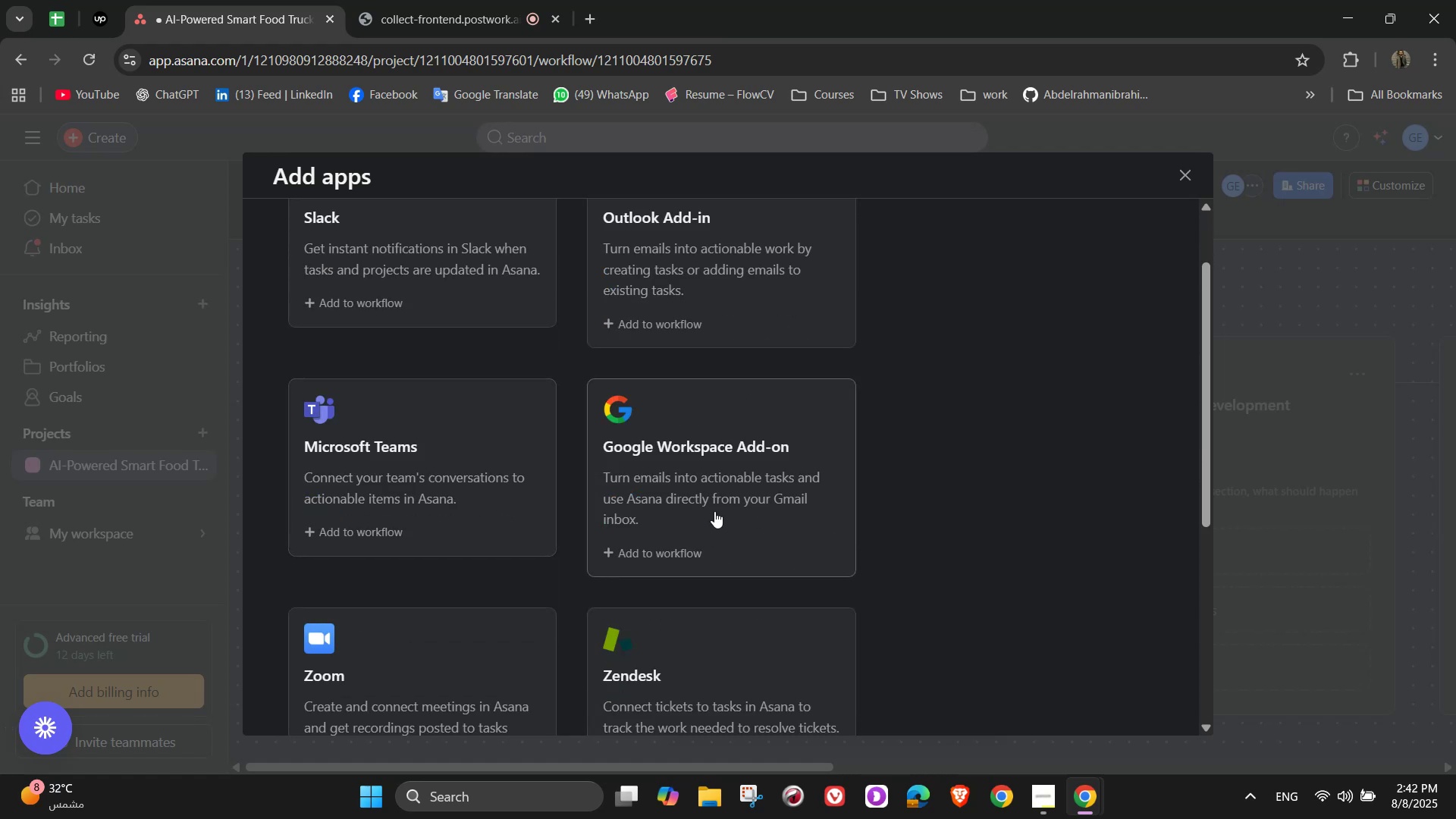 
left_click([714, 511])
 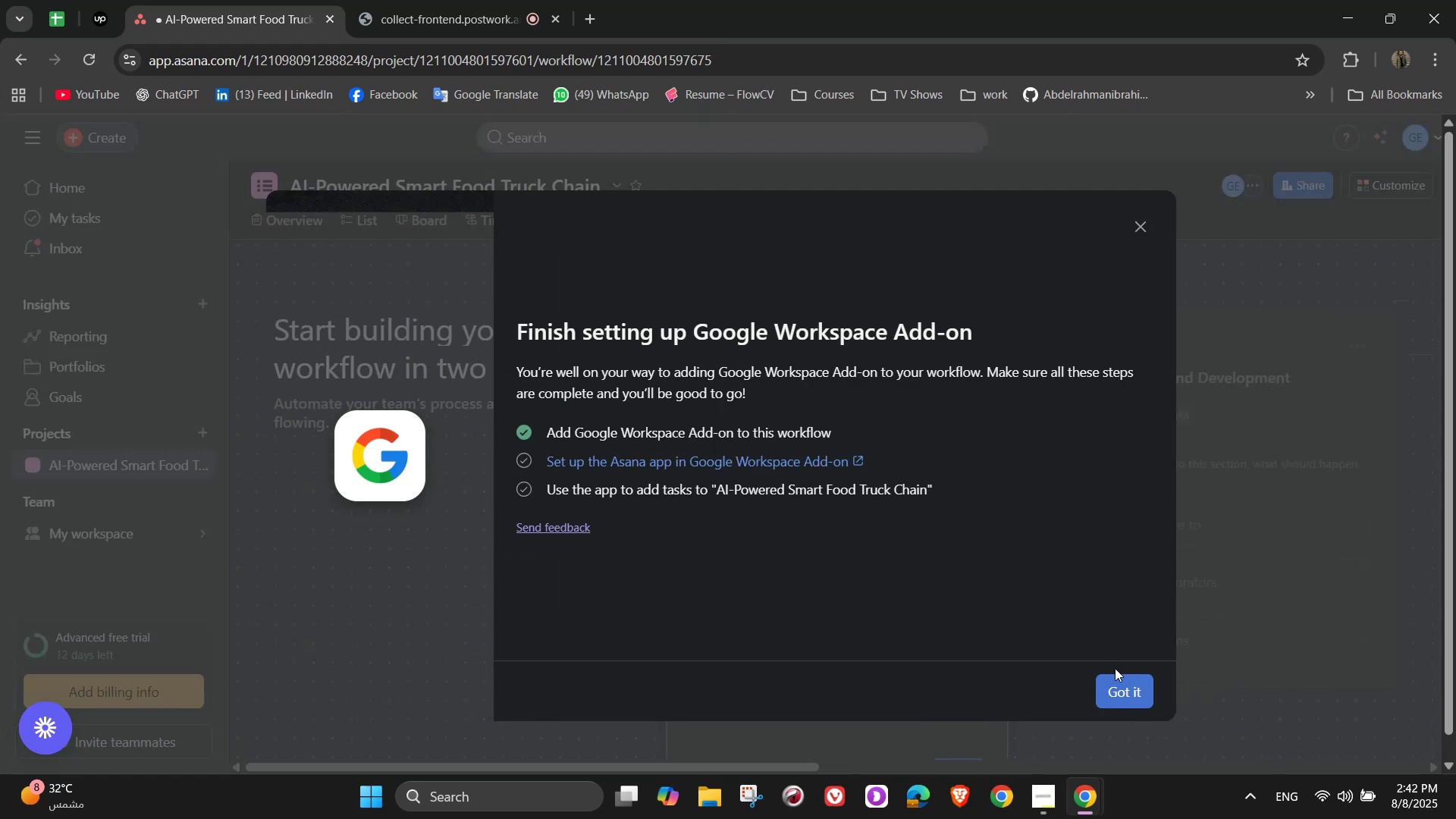 
left_click([1125, 684])
 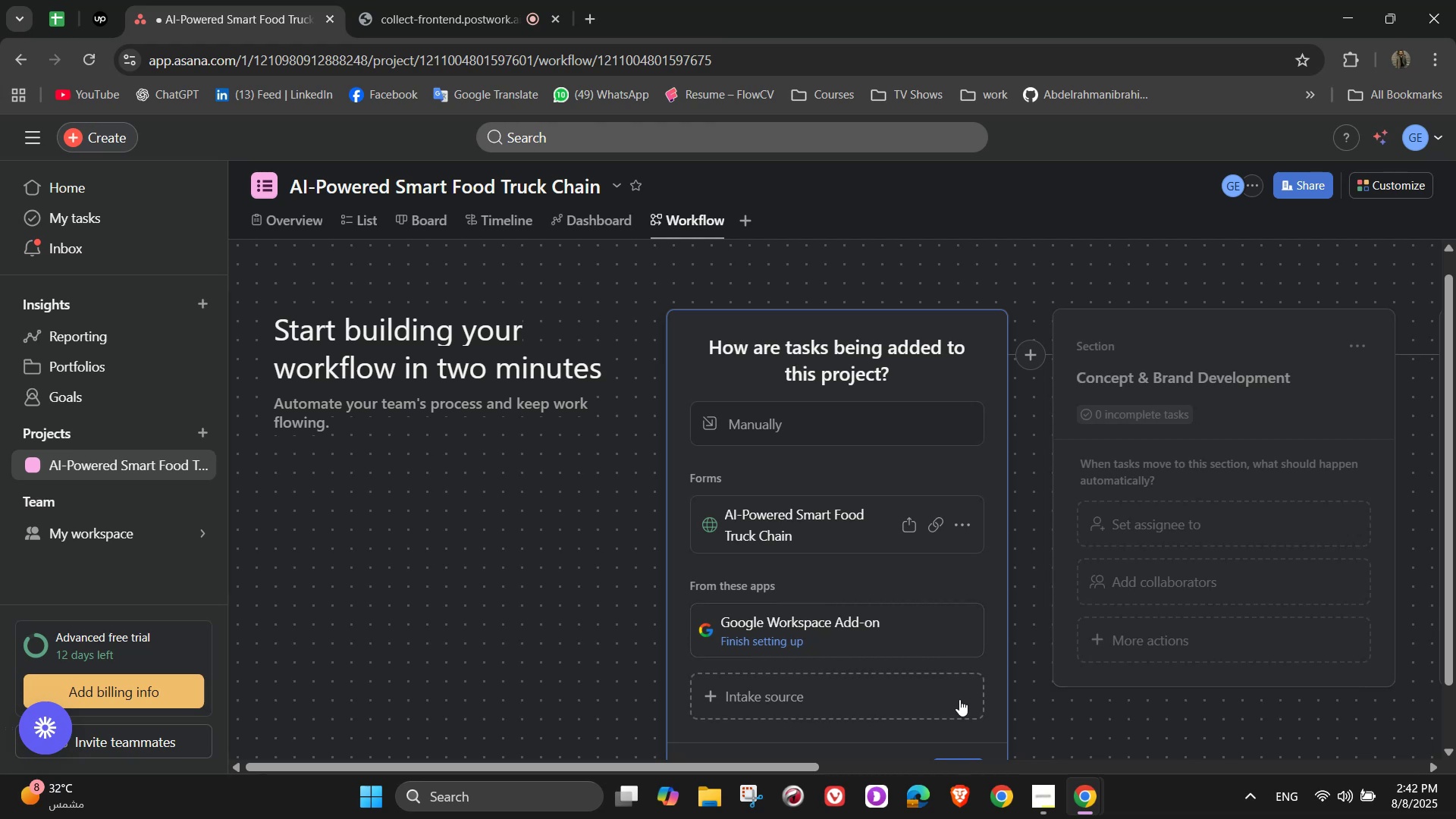 
left_click([959, 699])
 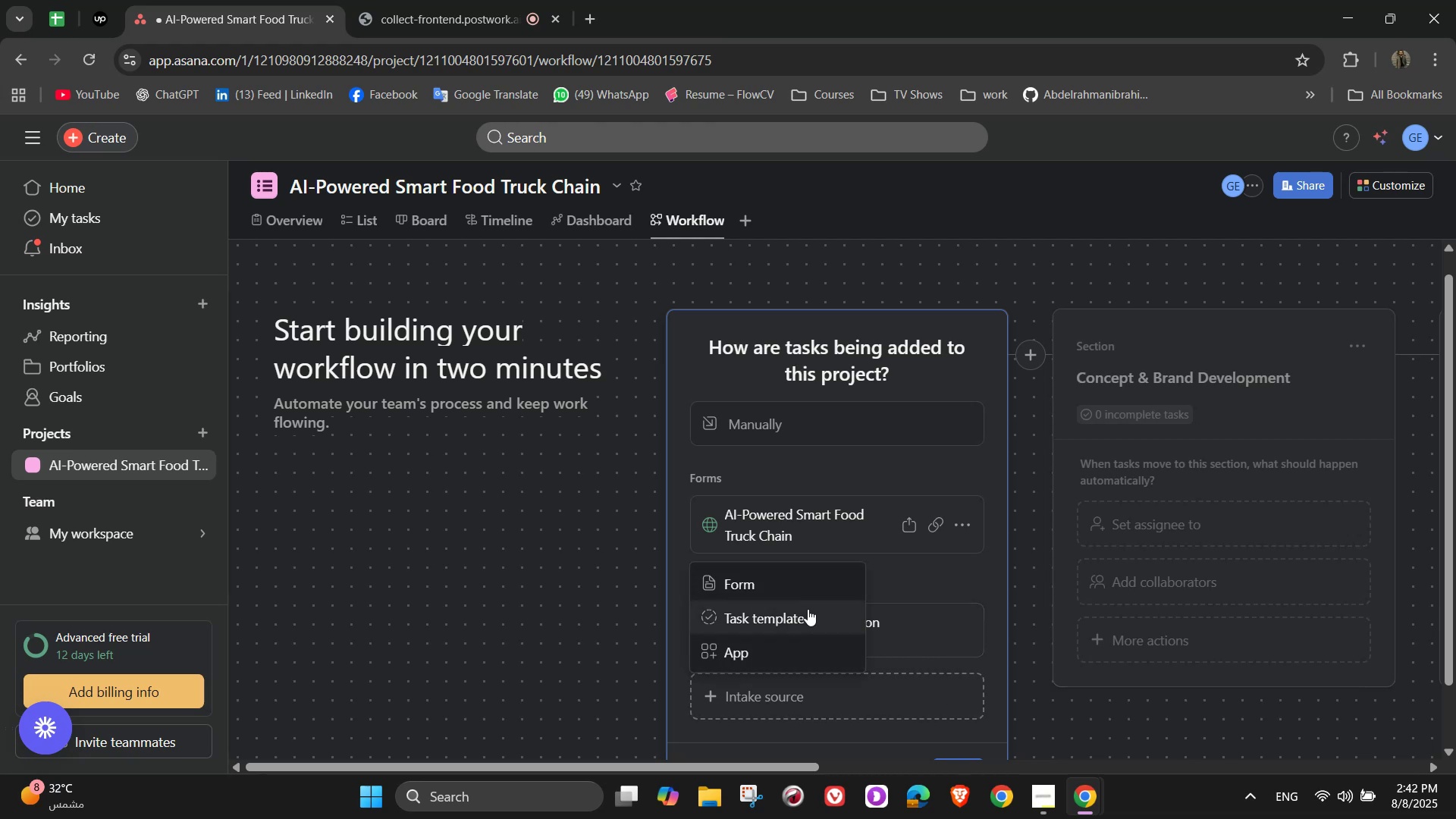 
left_click([807, 646])
 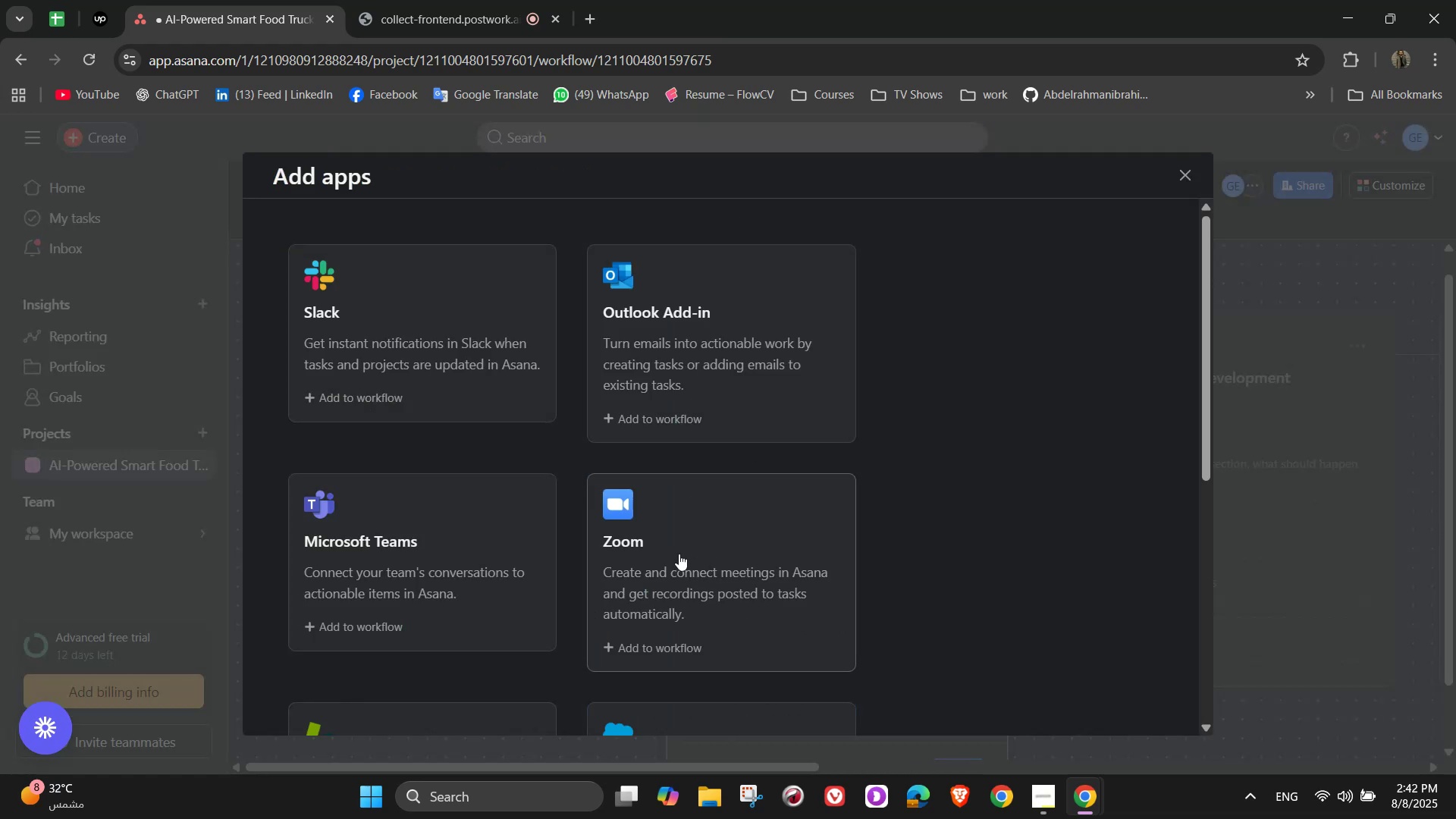 
left_click([534, 581])
 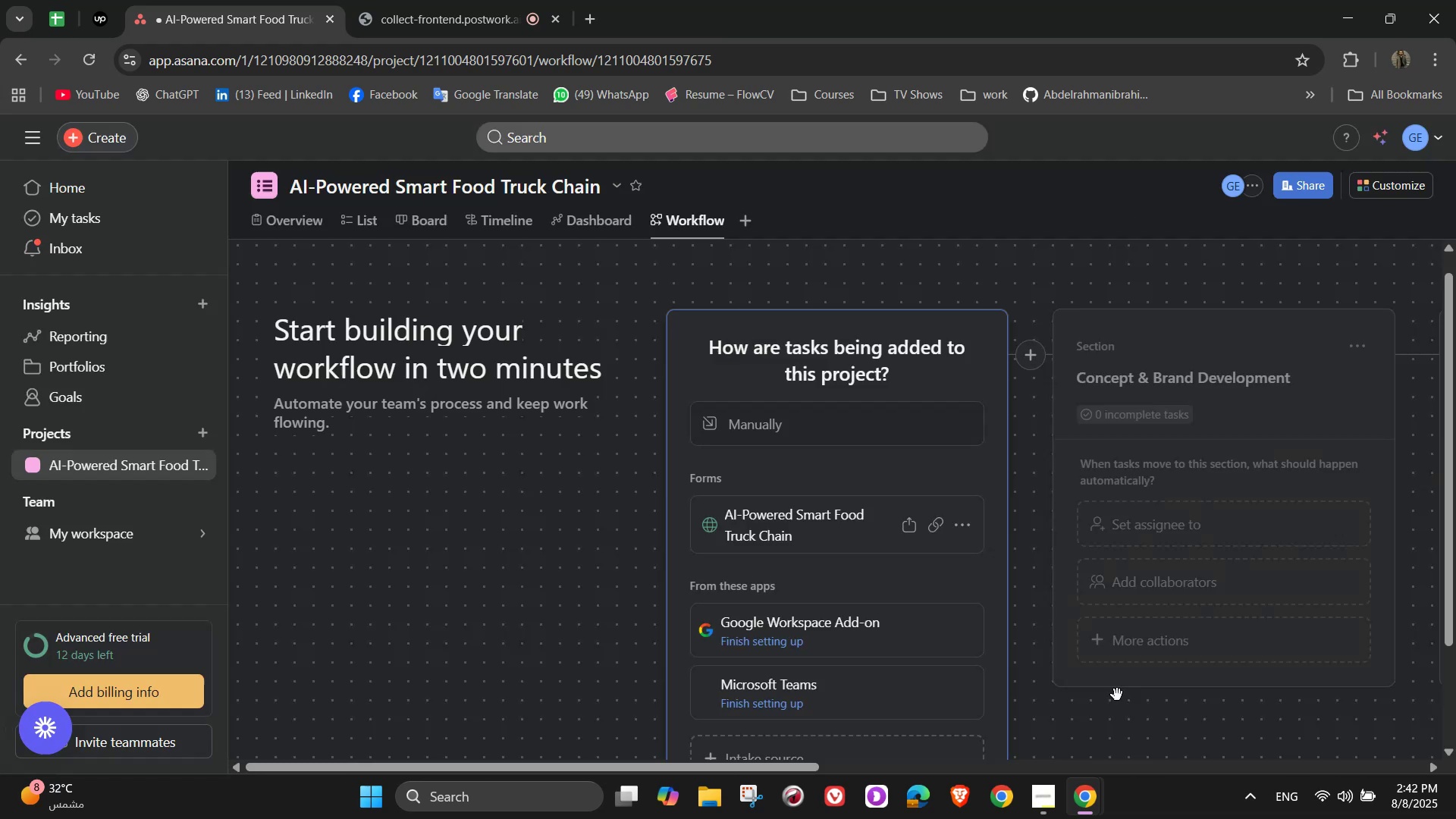 
scroll: coordinate [1006, 632], scroll_direction: down, amount: 2.0
 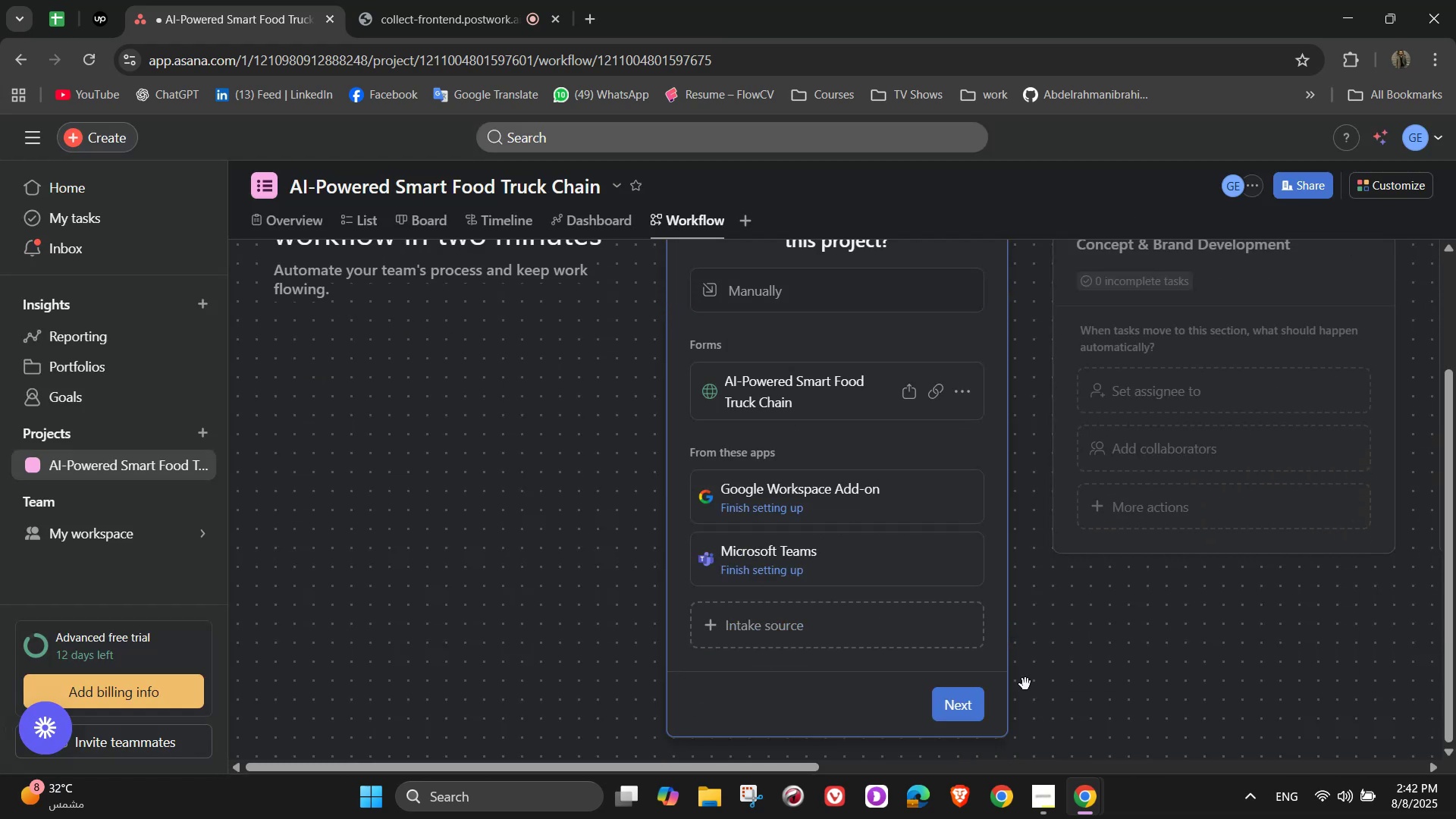 
left_click([965, 712])
 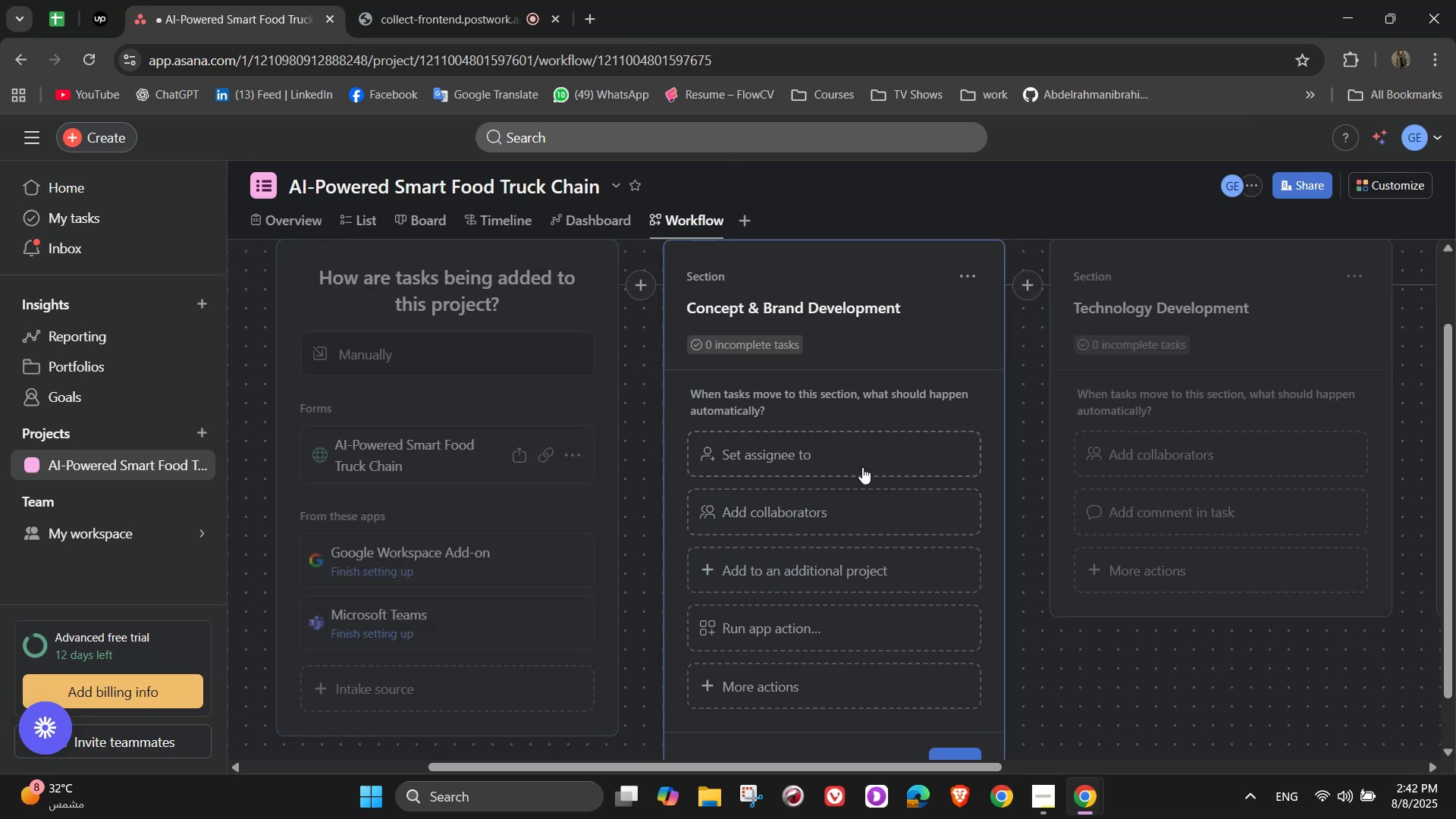 
left_click([853, 469])
 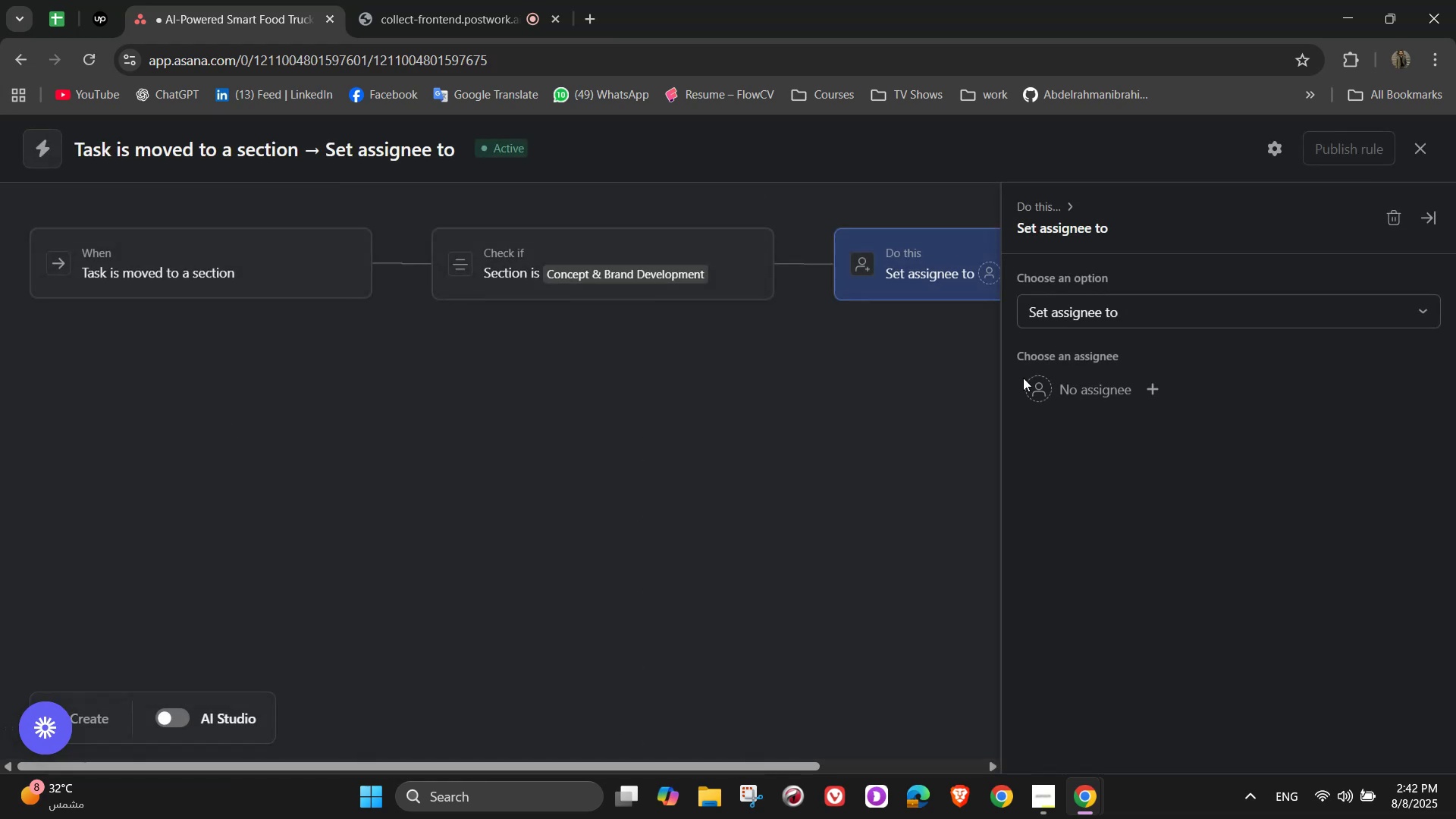 
mouse_move([1107, 307])
 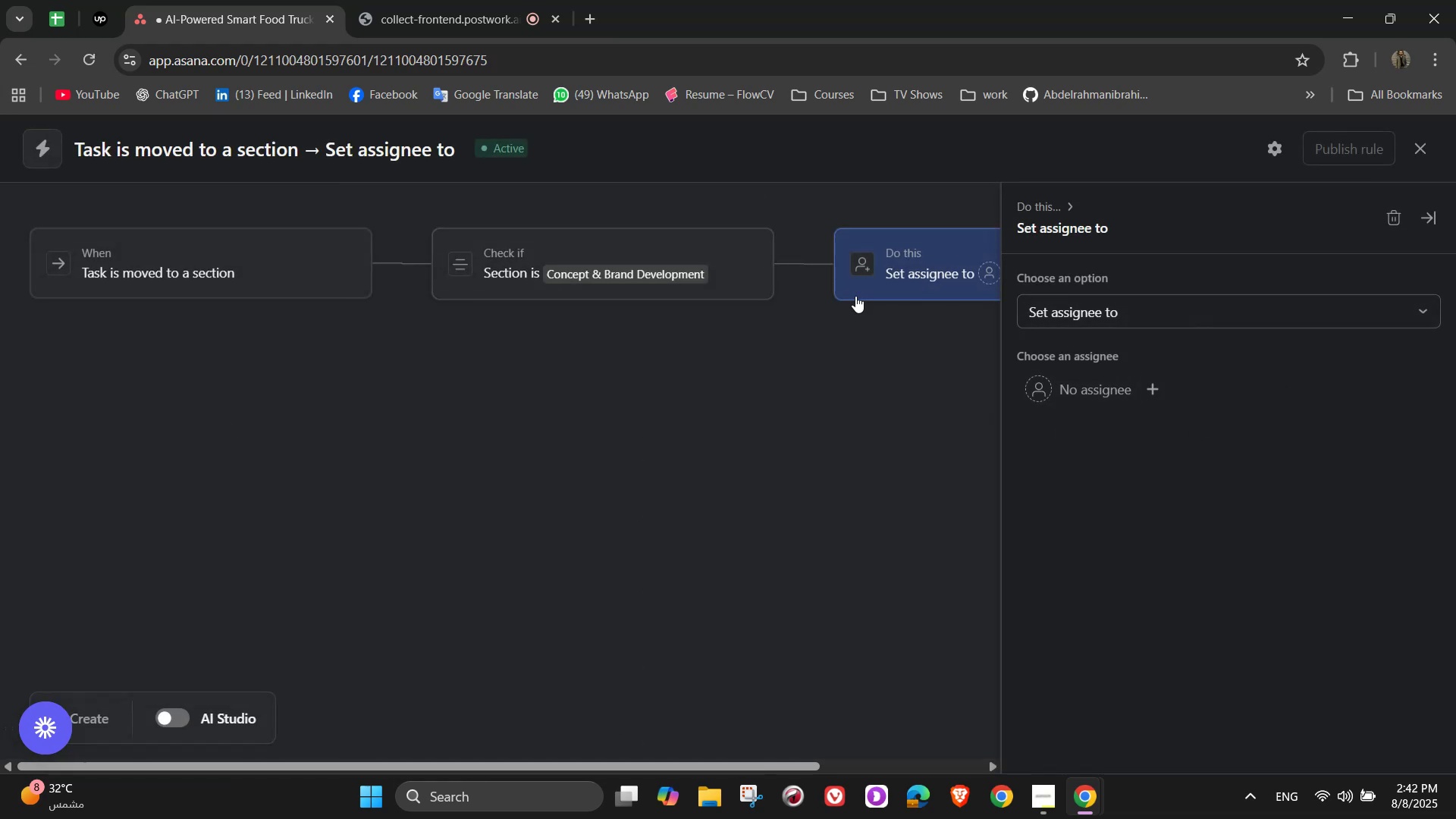 
left_click([1096, 384])
 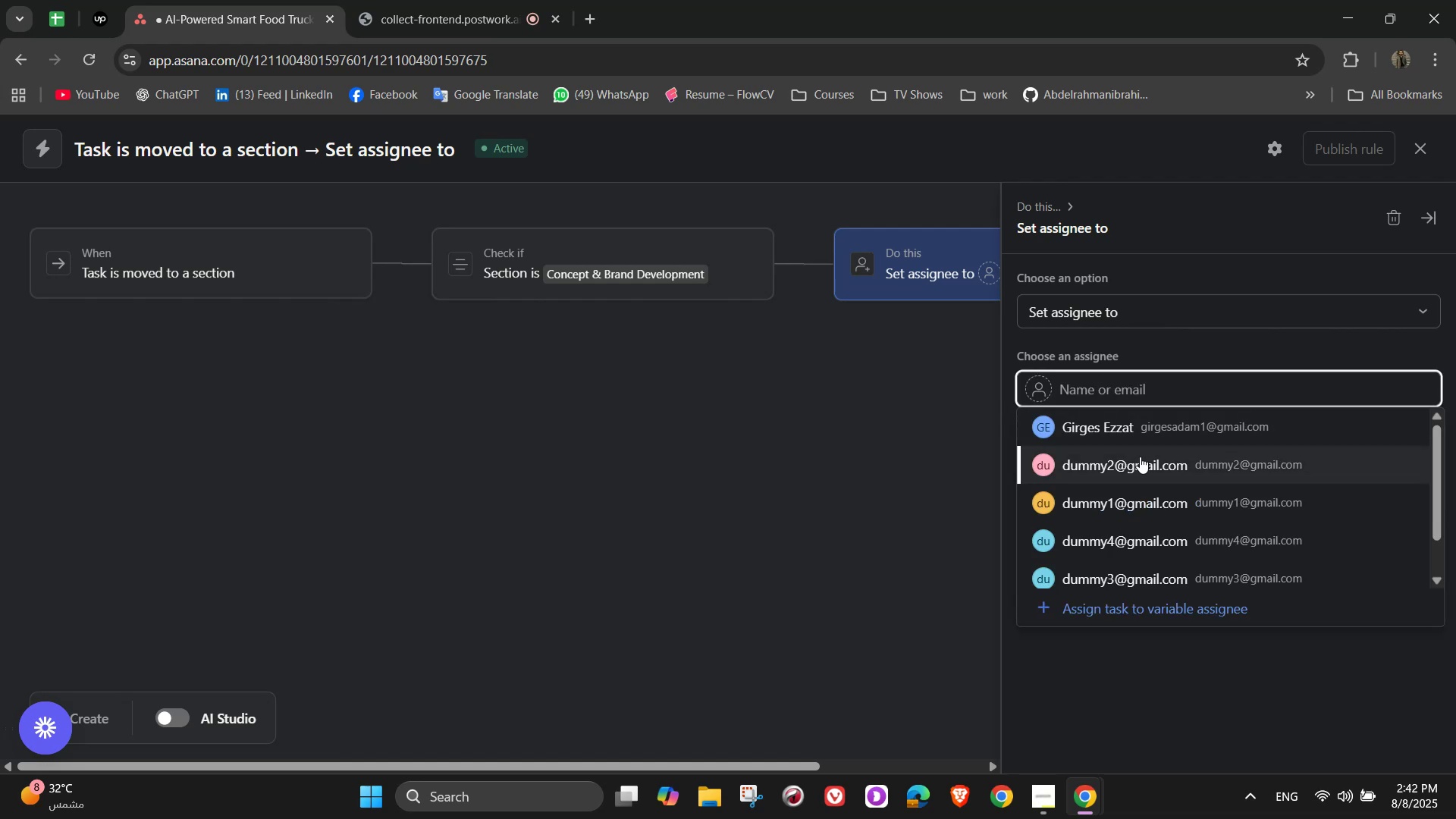 
left_click([1138, 498])
 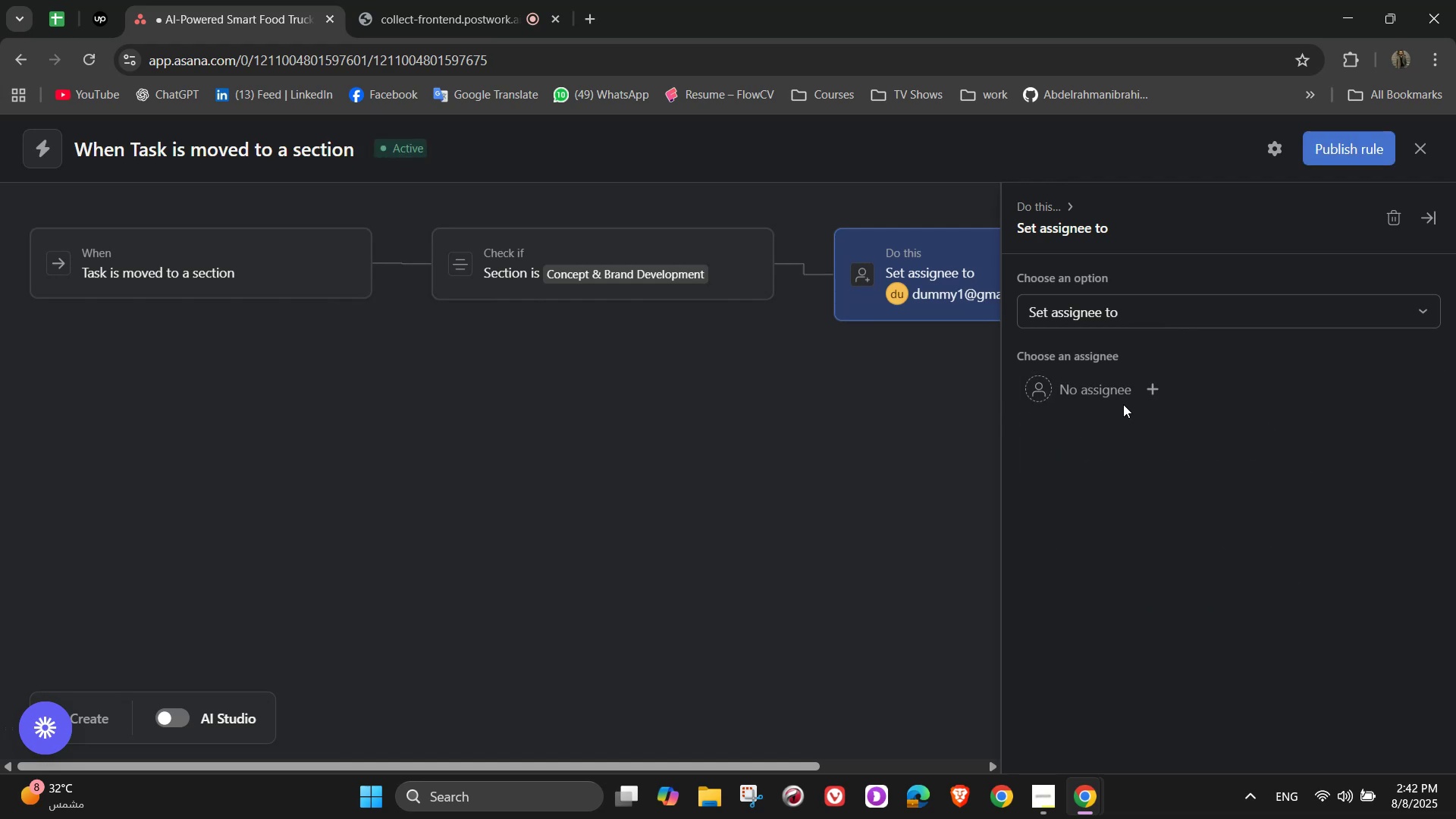 
left_click([1122, 384])
 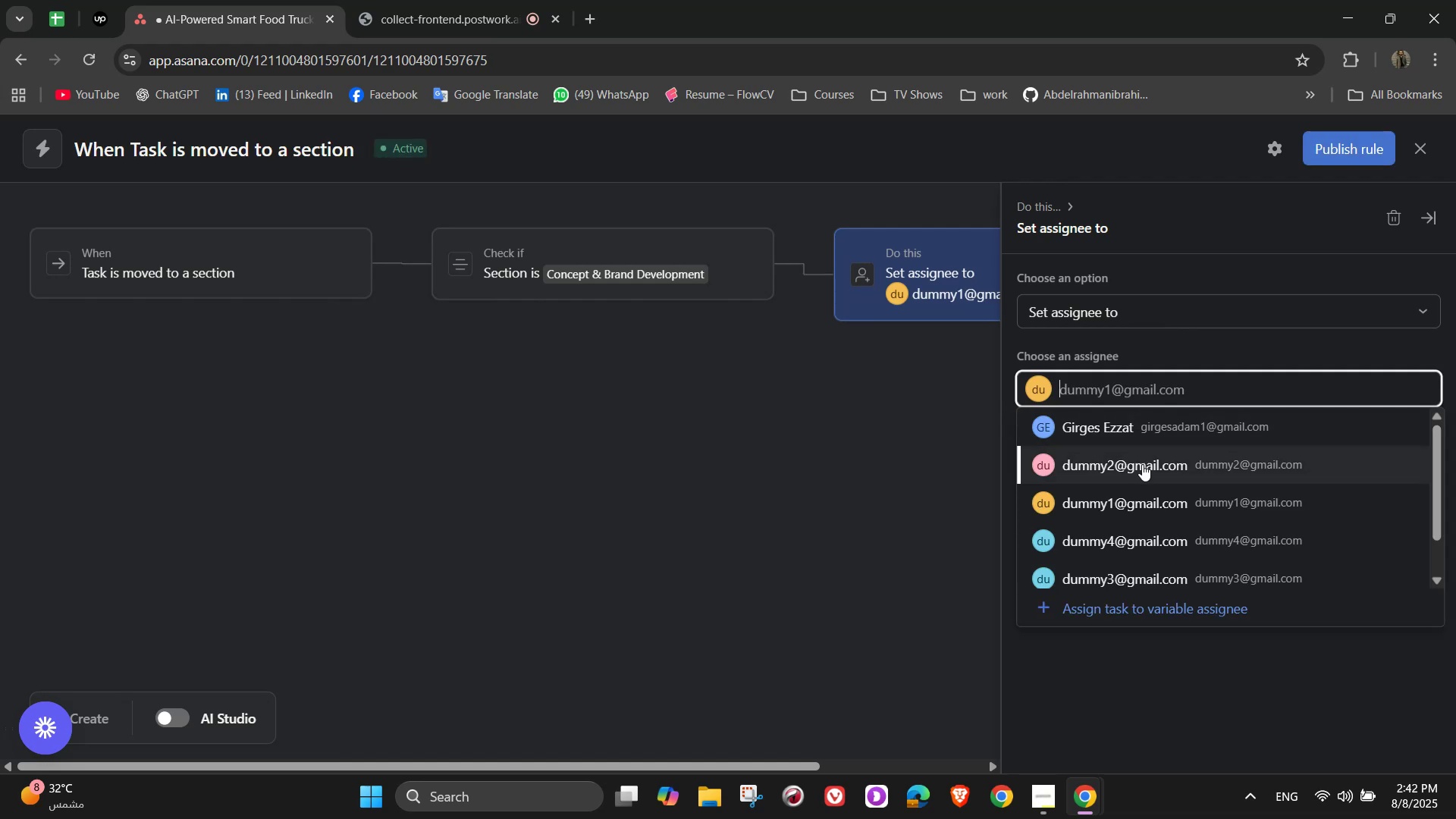 
left_click([1141, 467])
 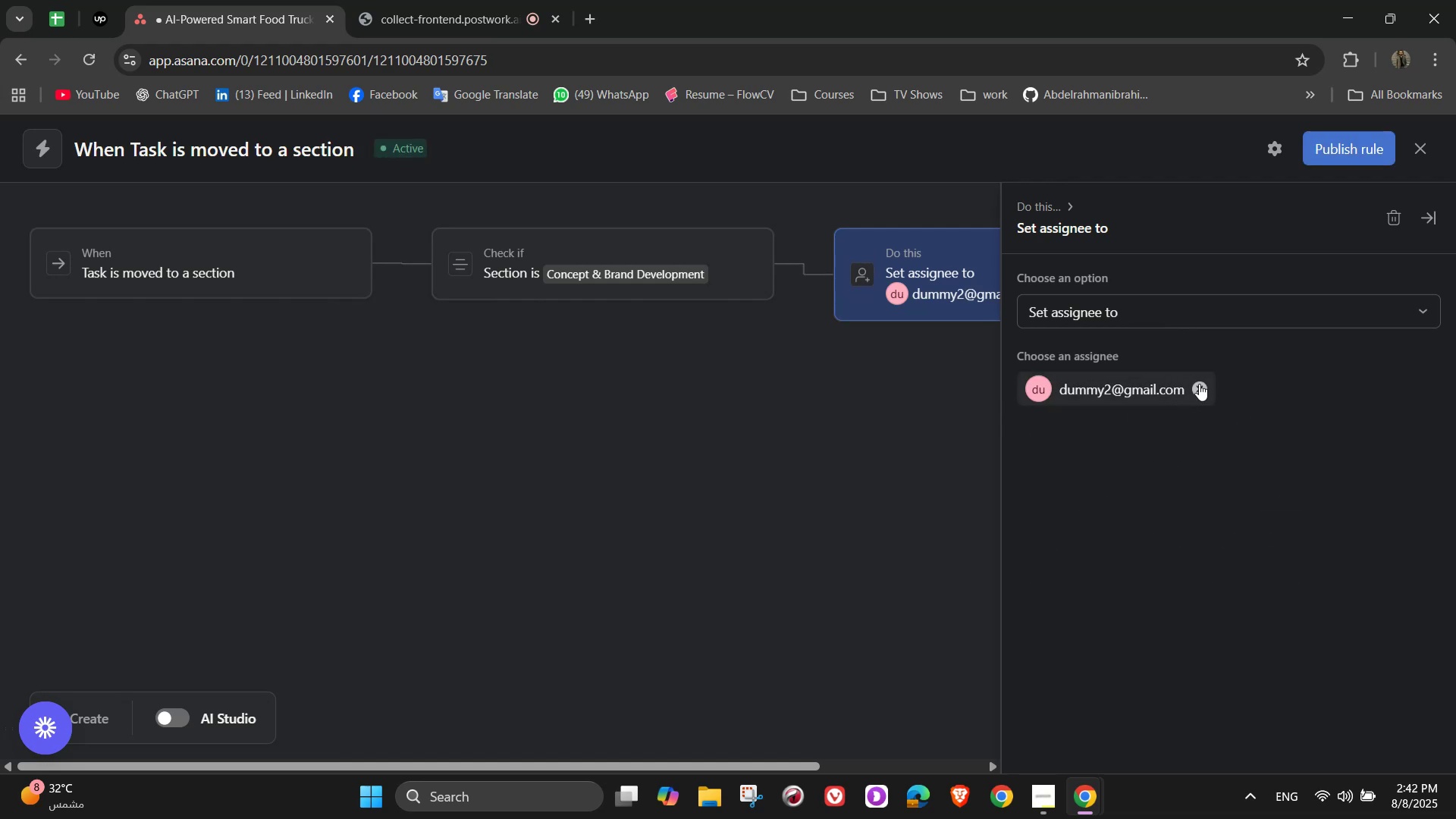 
left_click([1213, 321])
 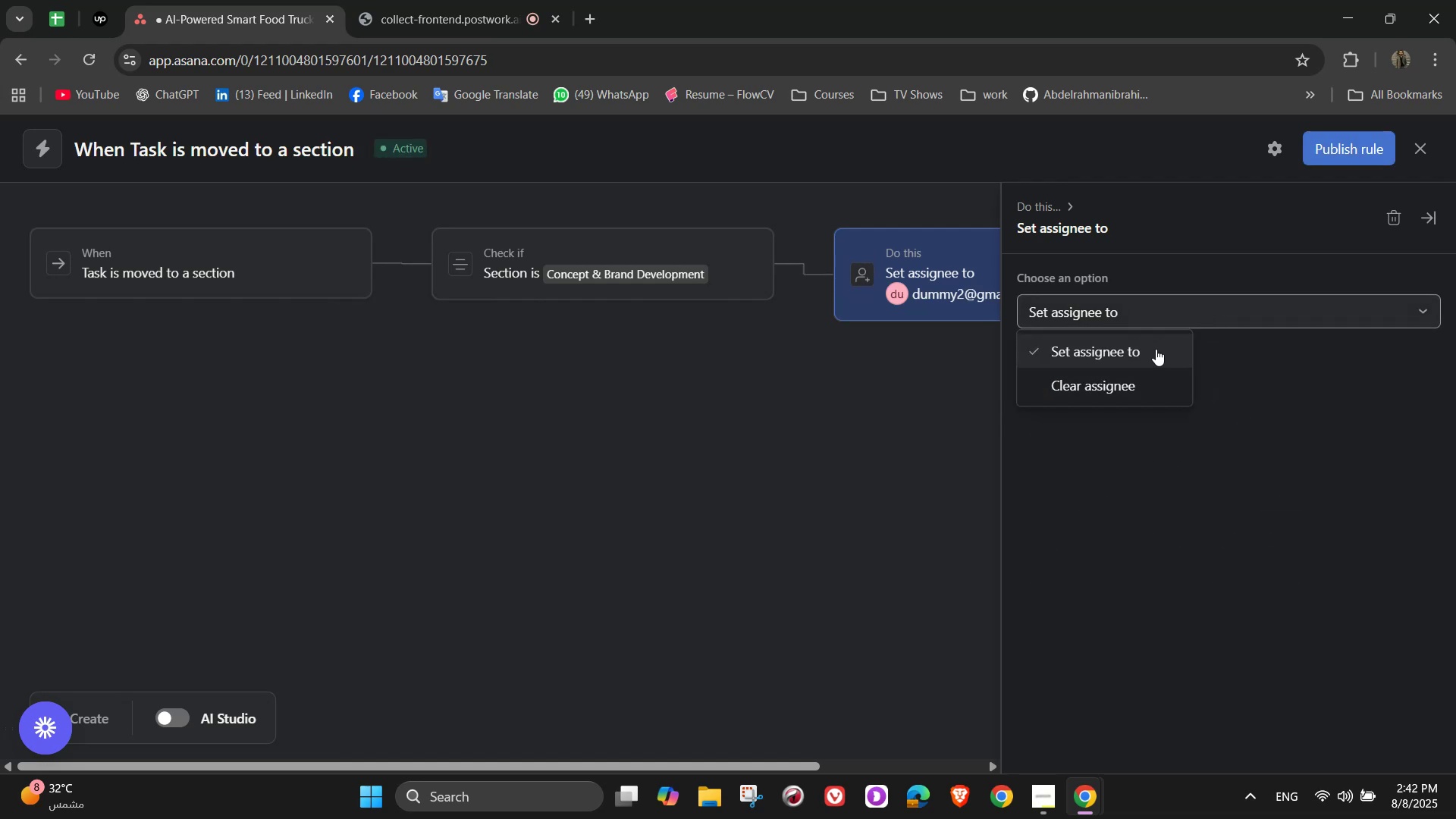 
left_click([1156, 349])
 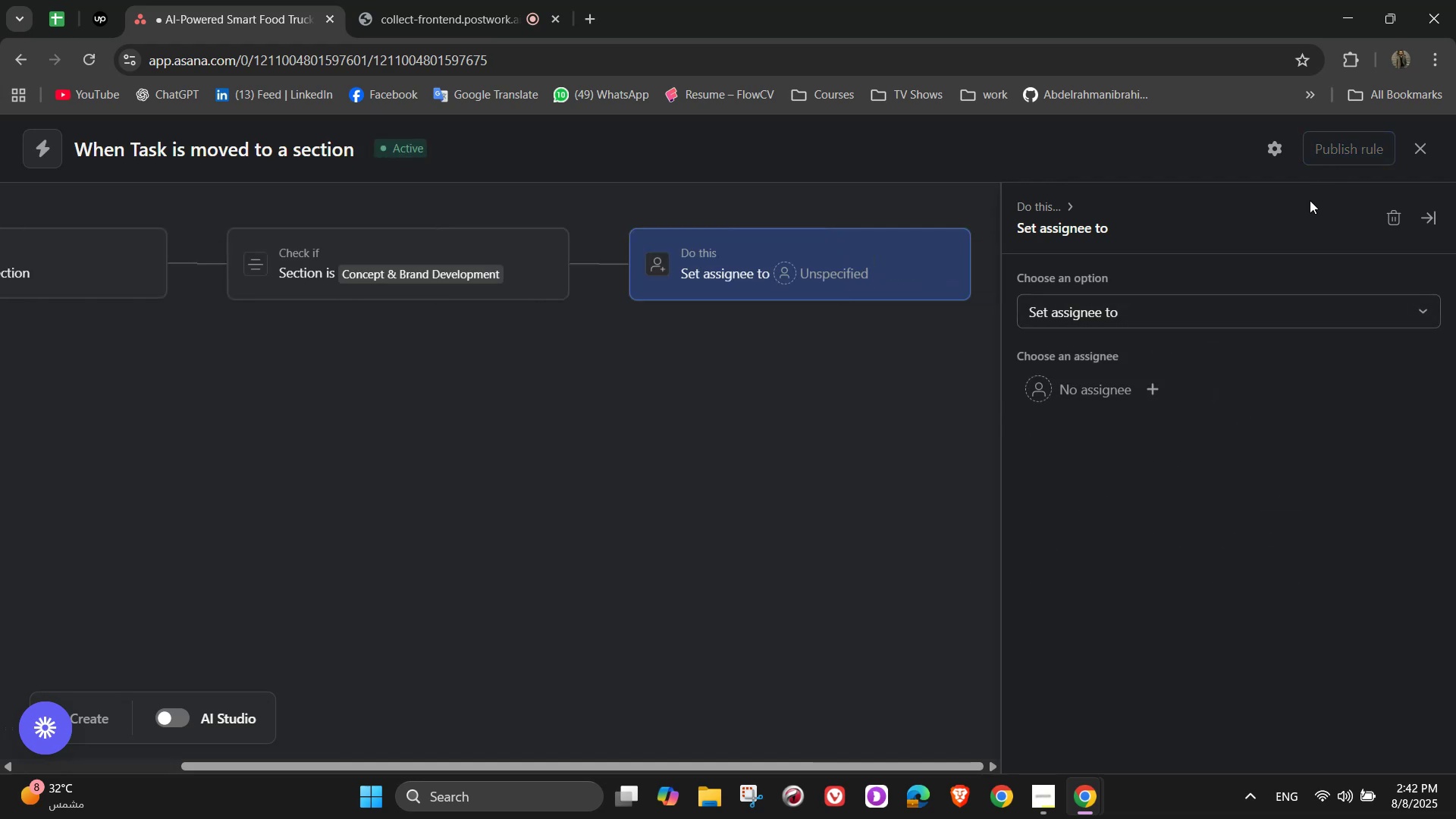 
left_click([1123, 387])
 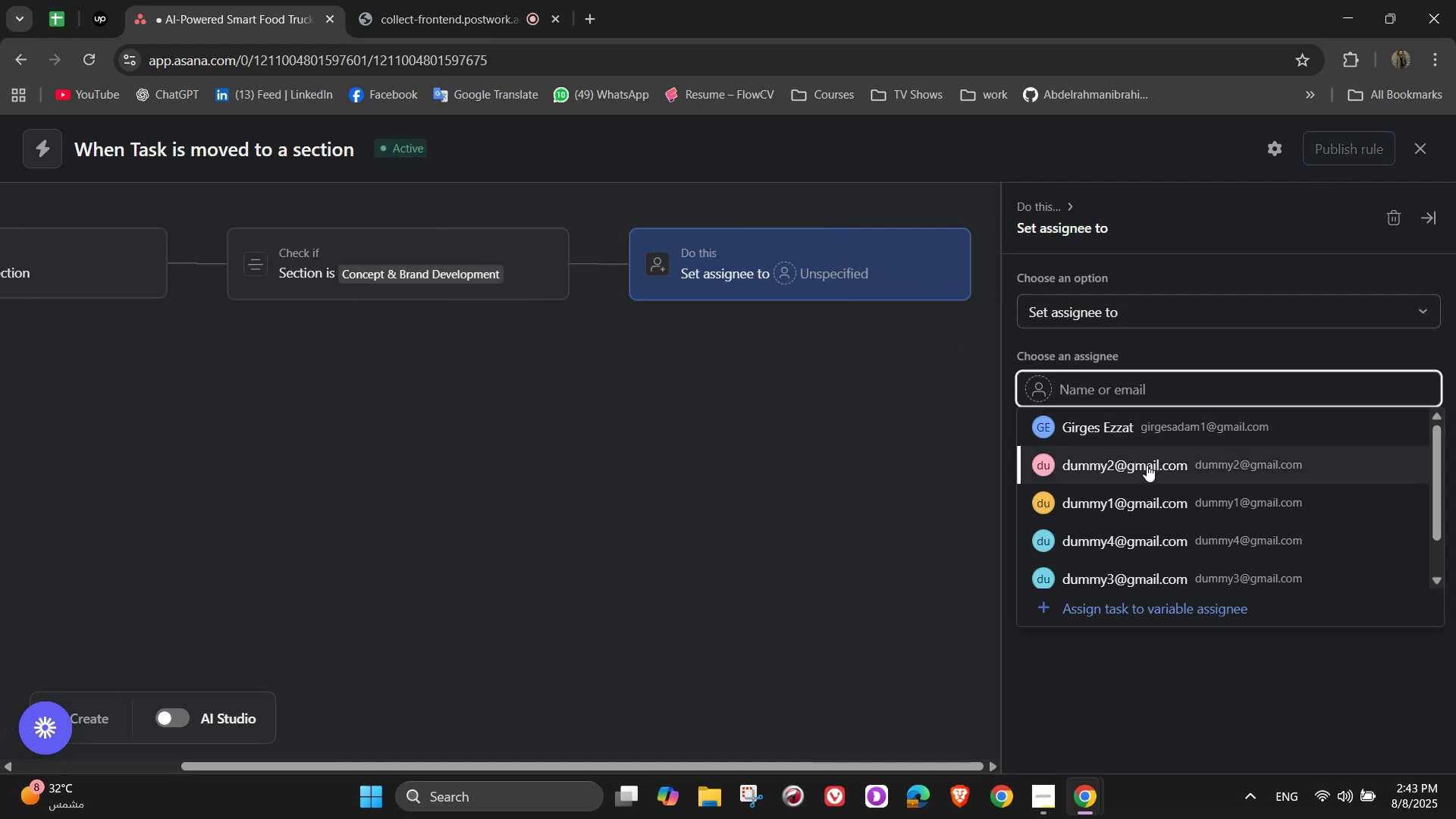 
left_click([1143, 505])
 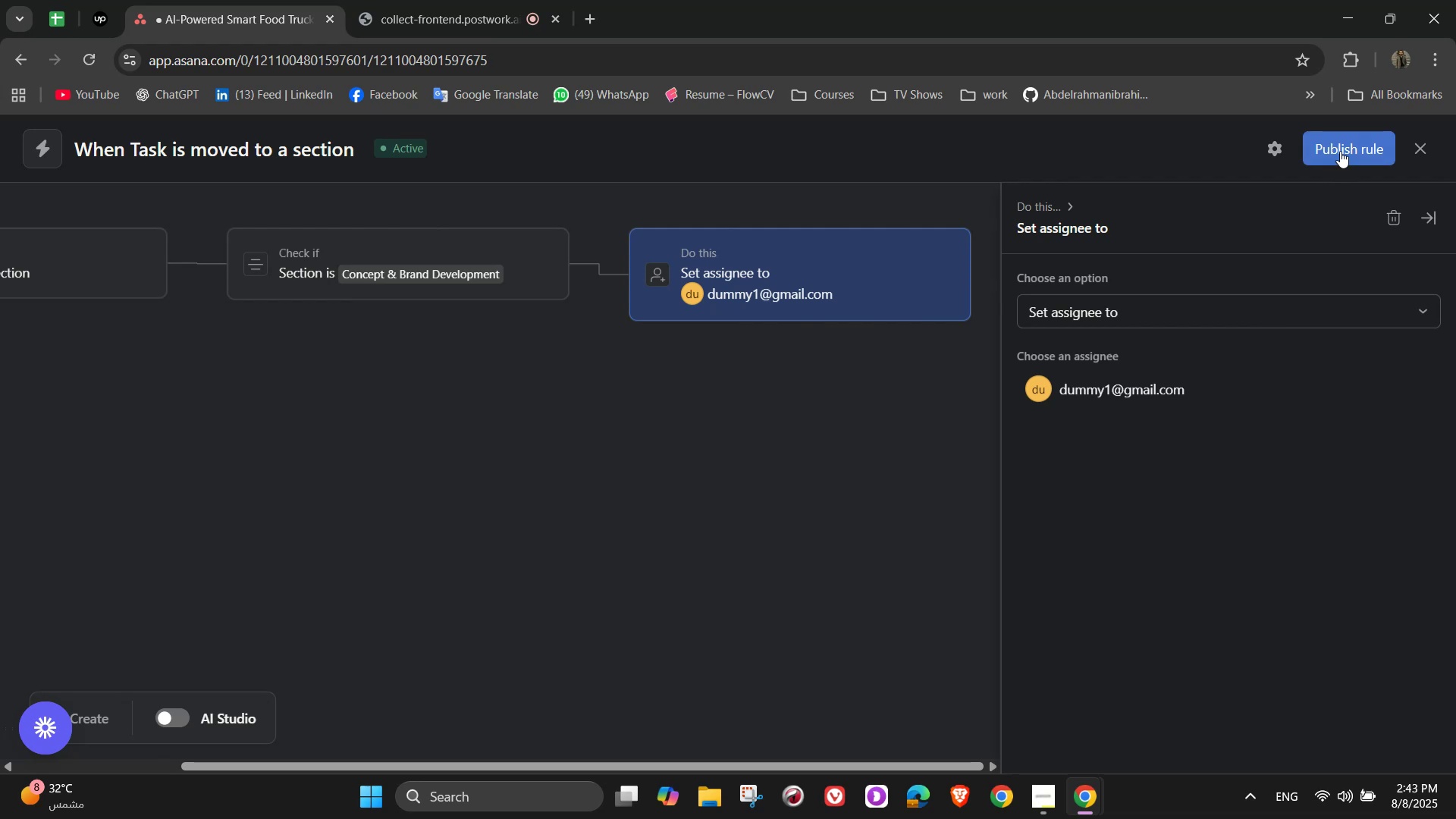 
left_click([1340, 149])
 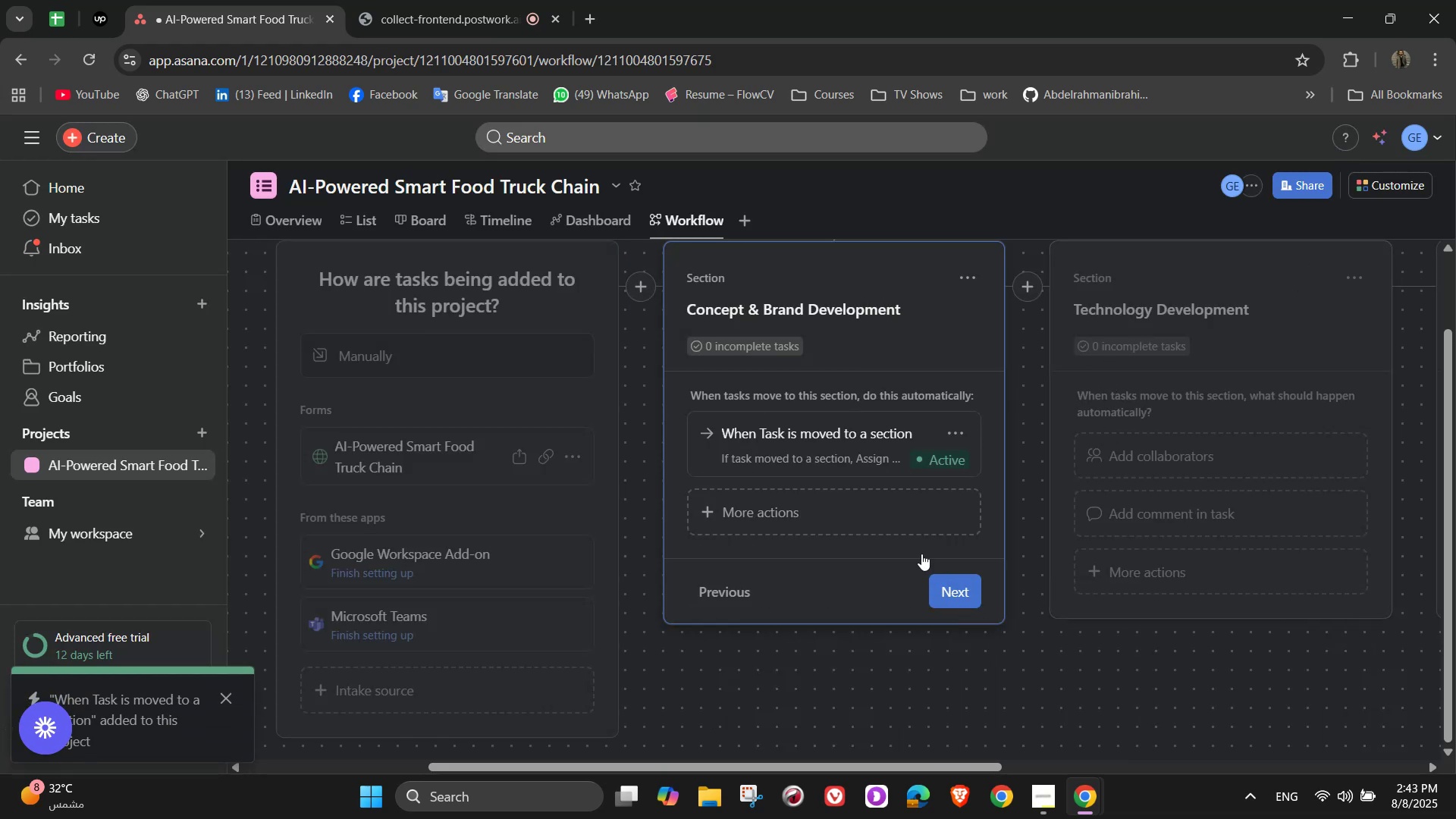 
wait(6.73)
 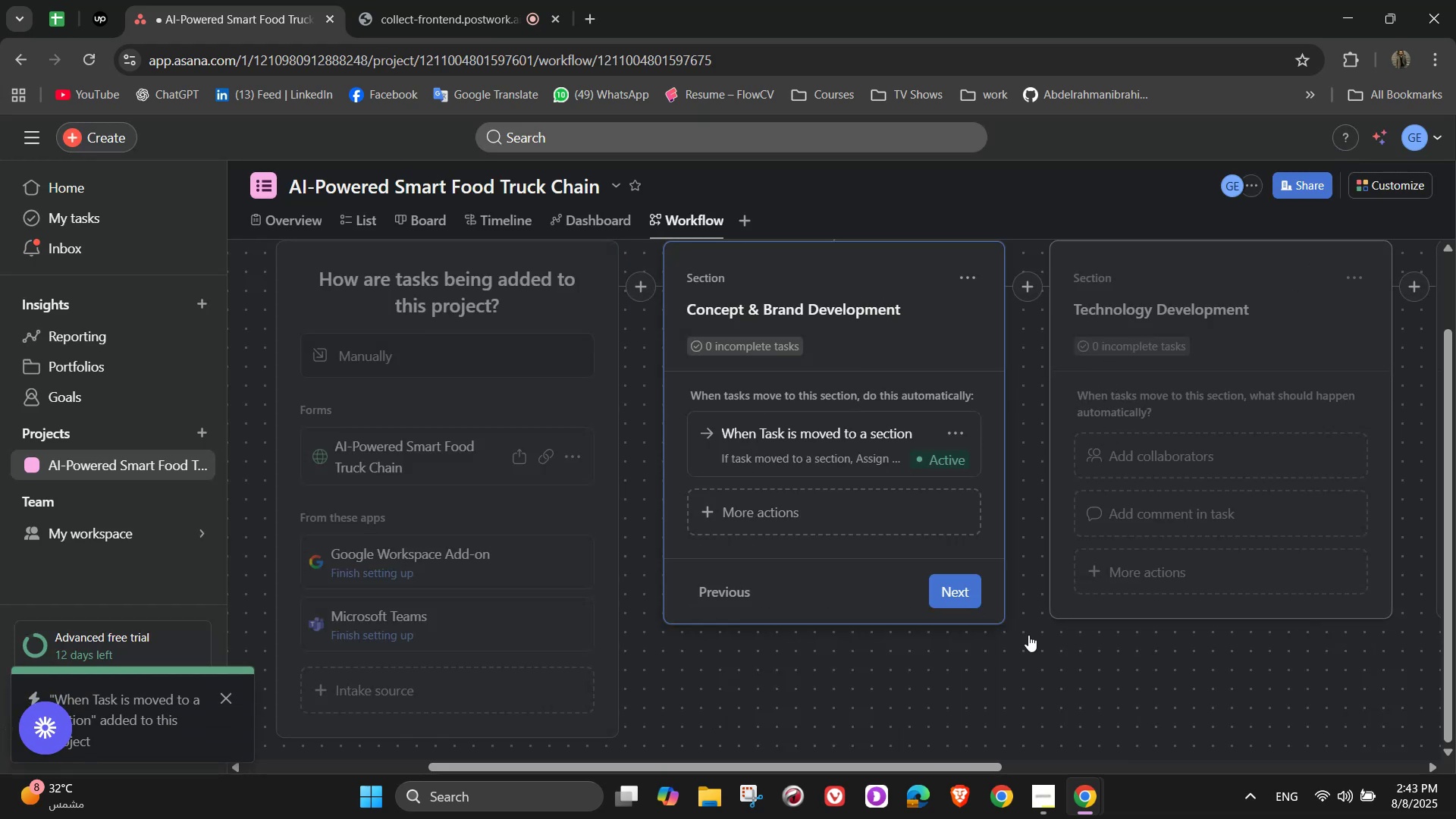 
left_click([428, 0])
 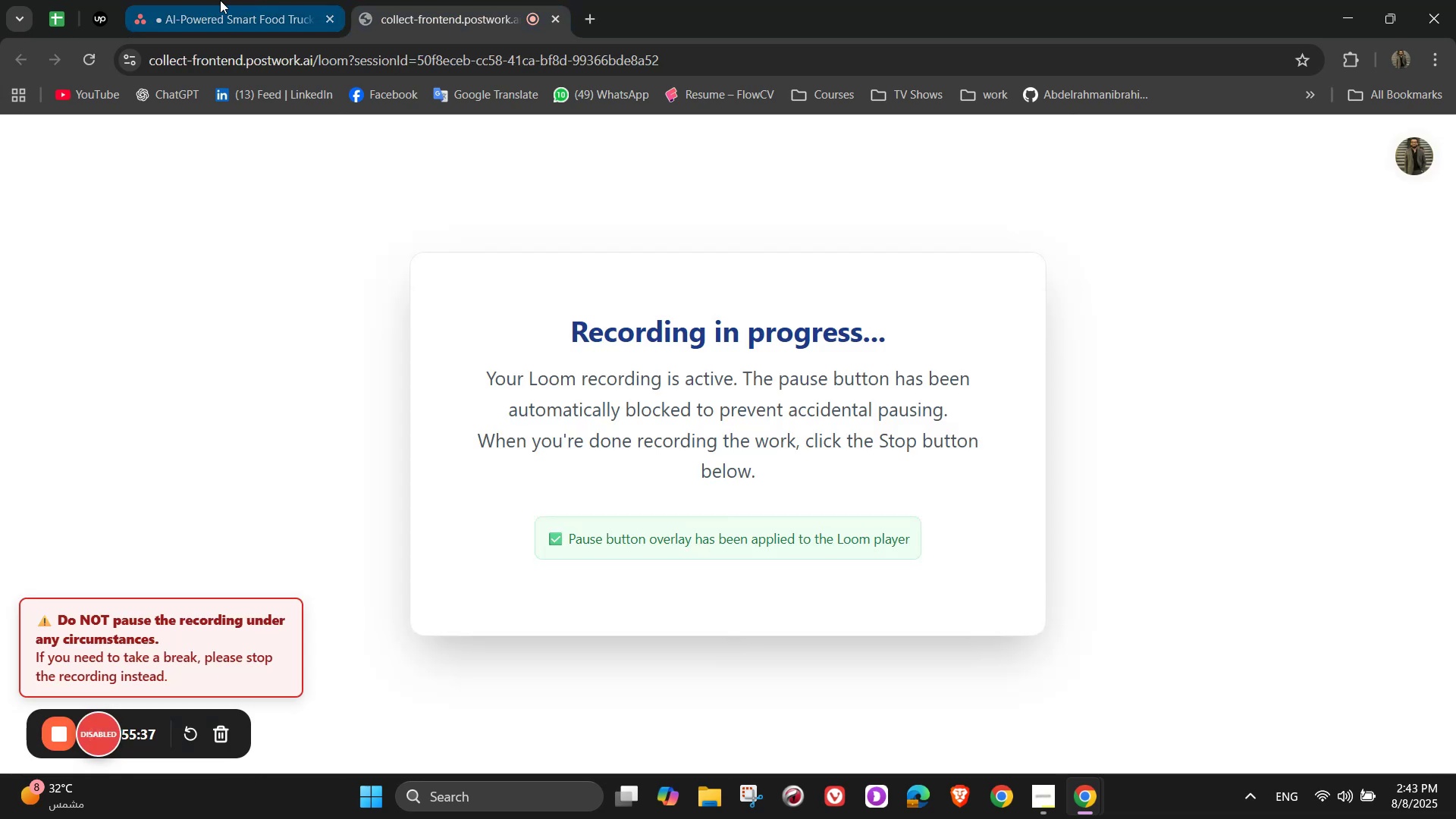 
left_click([220, 0])
 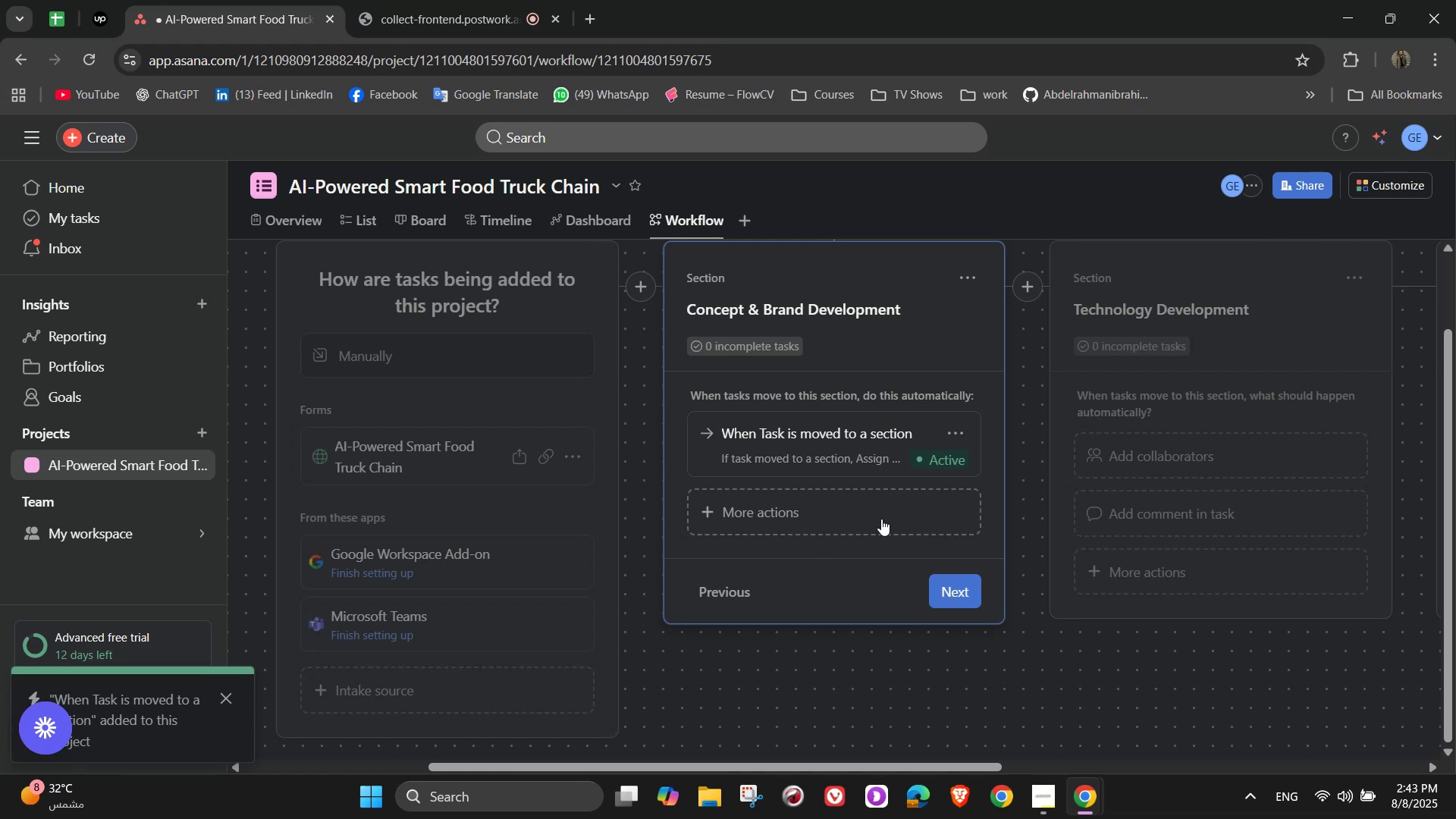 
wait(6.77)
 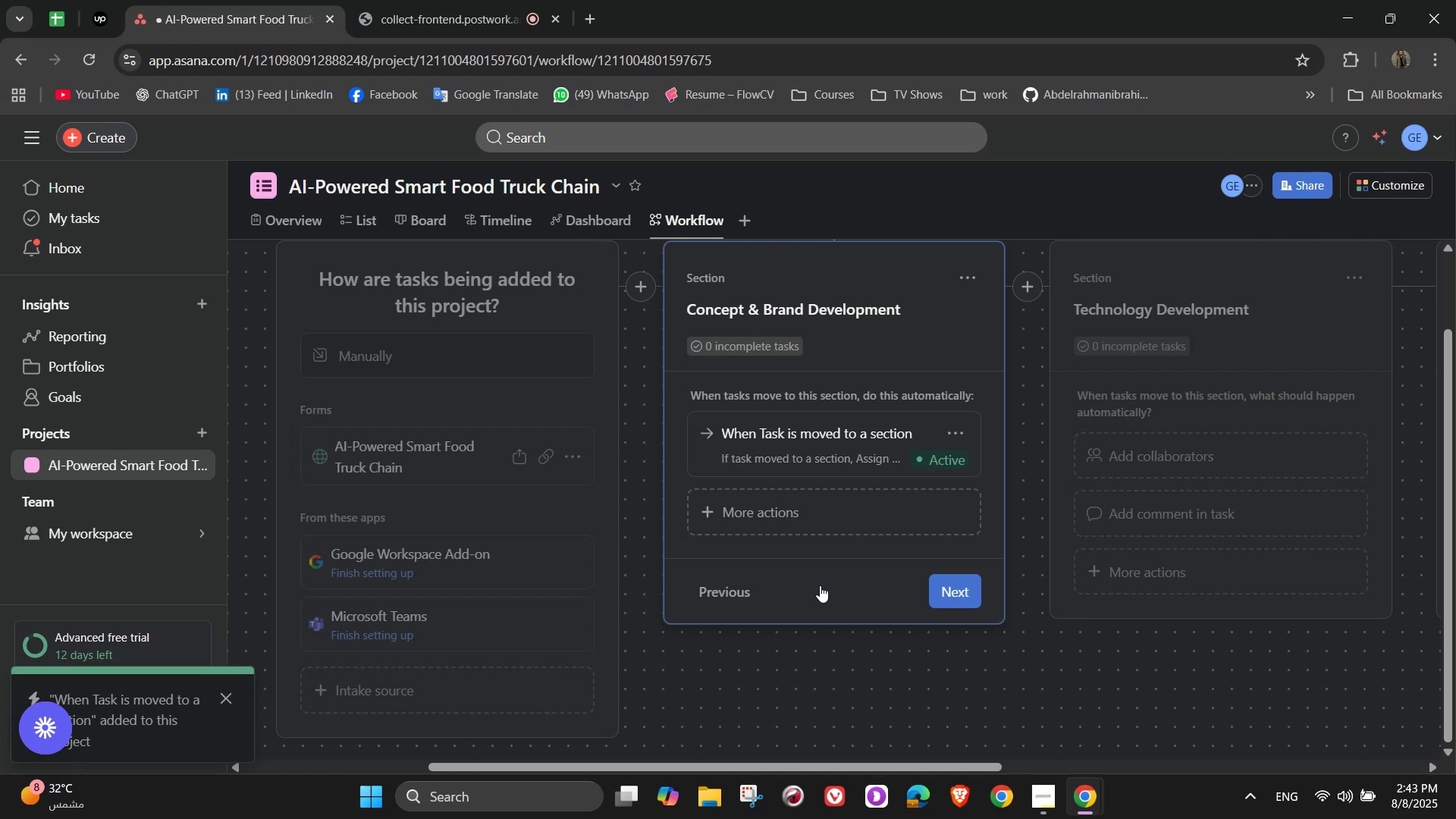 
left_click([881, 519])
 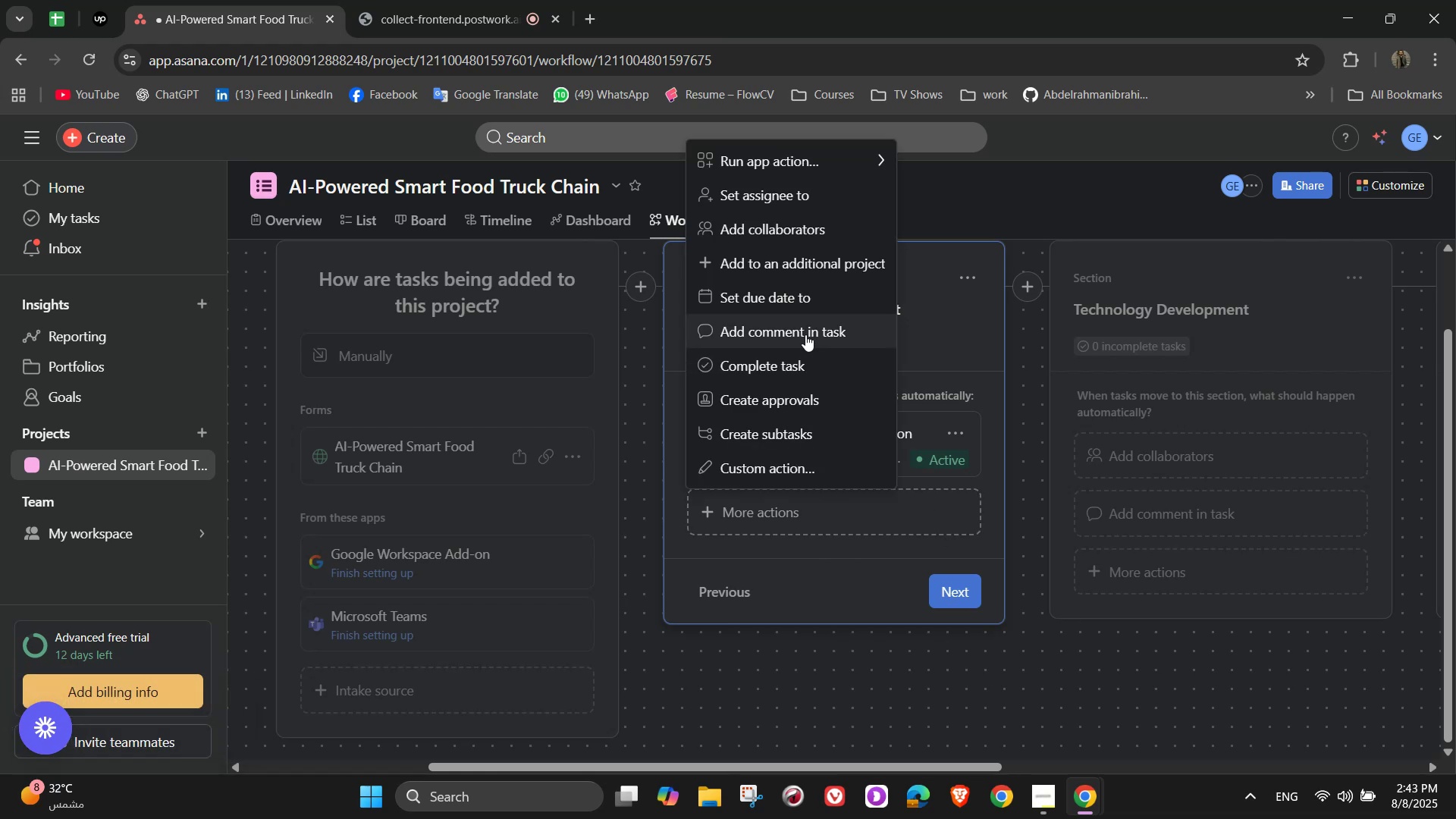 
wait(5.3)
 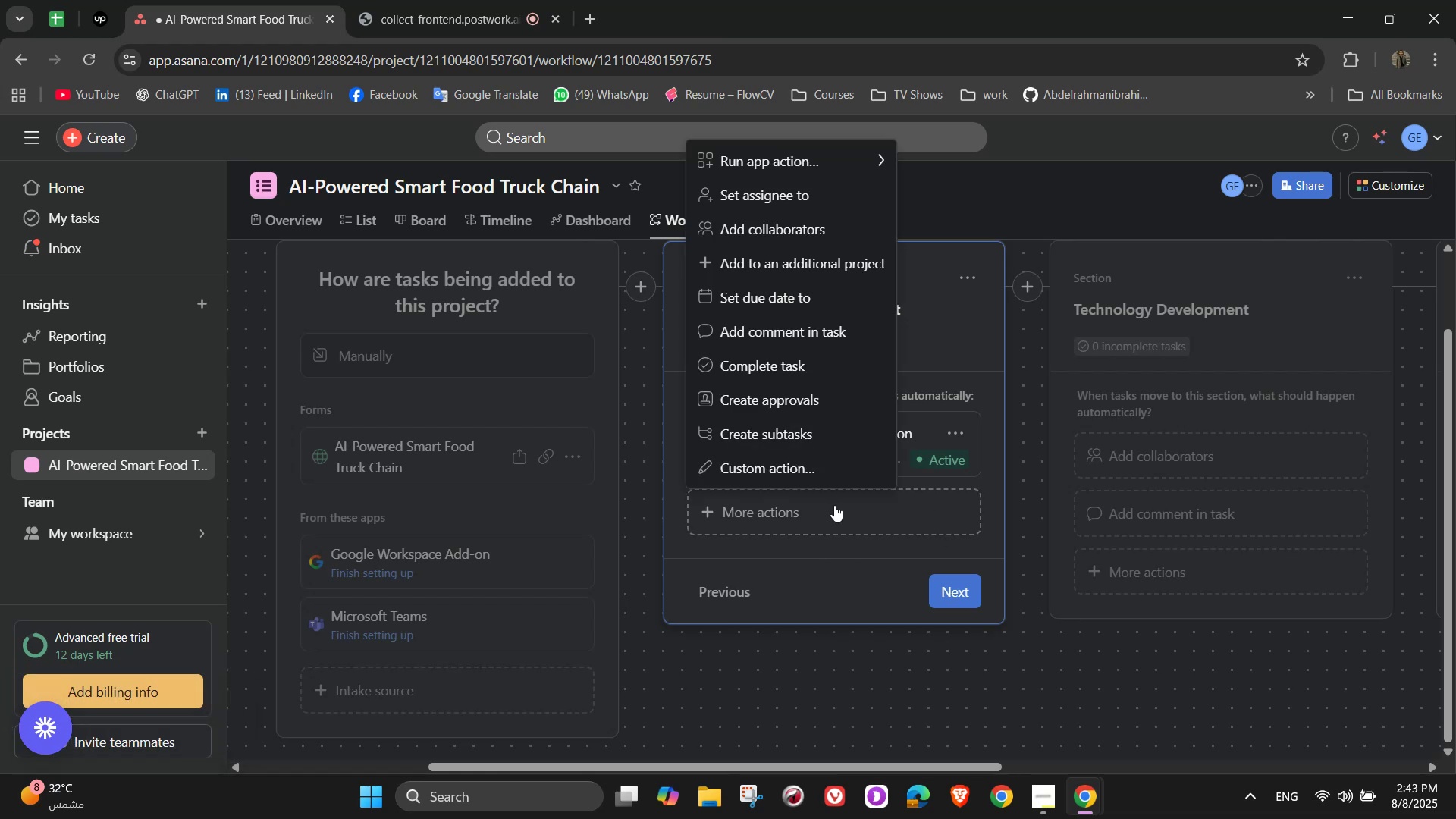 
mouse_move([839, 264])
 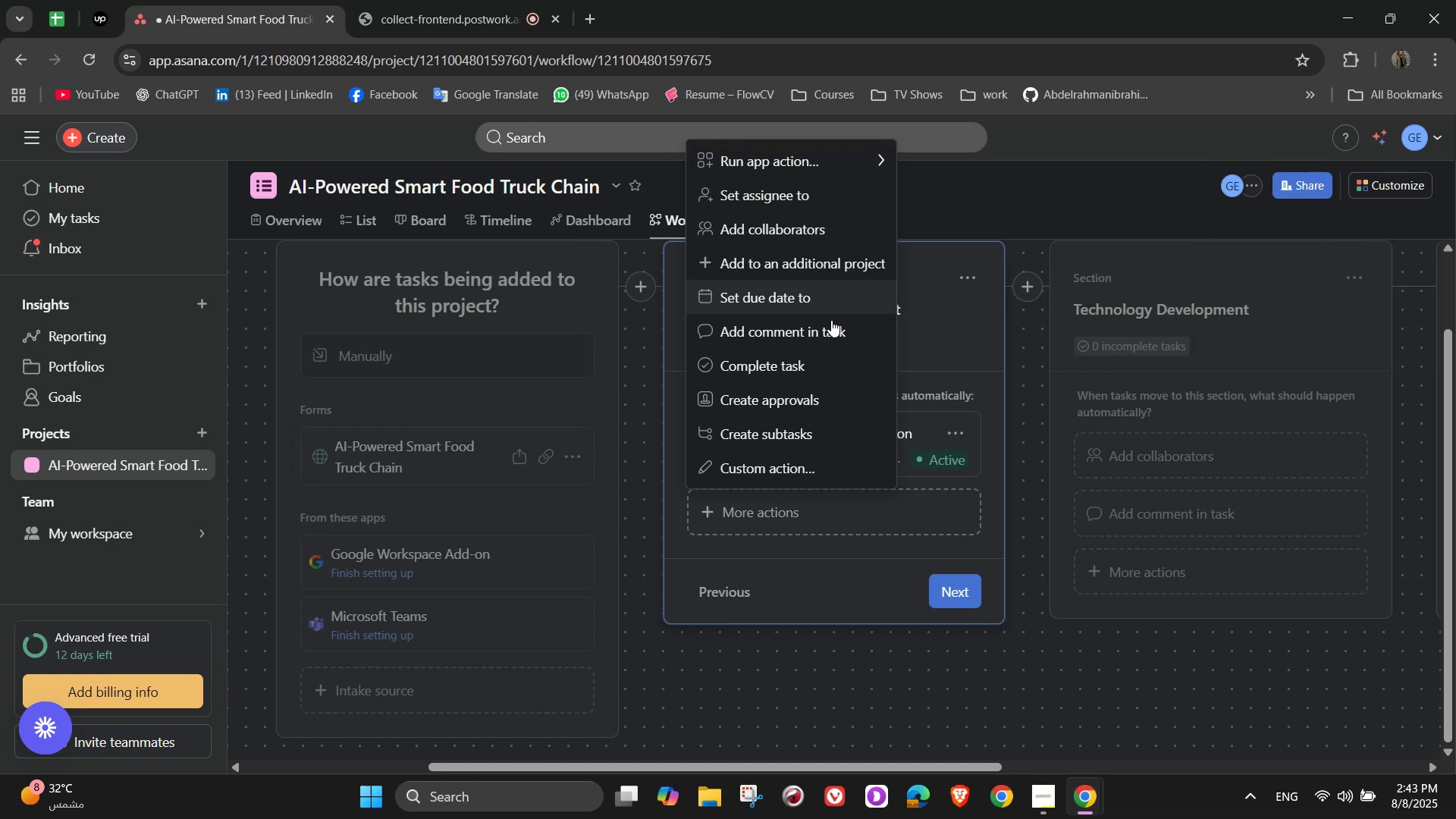 
wait(7.25)
 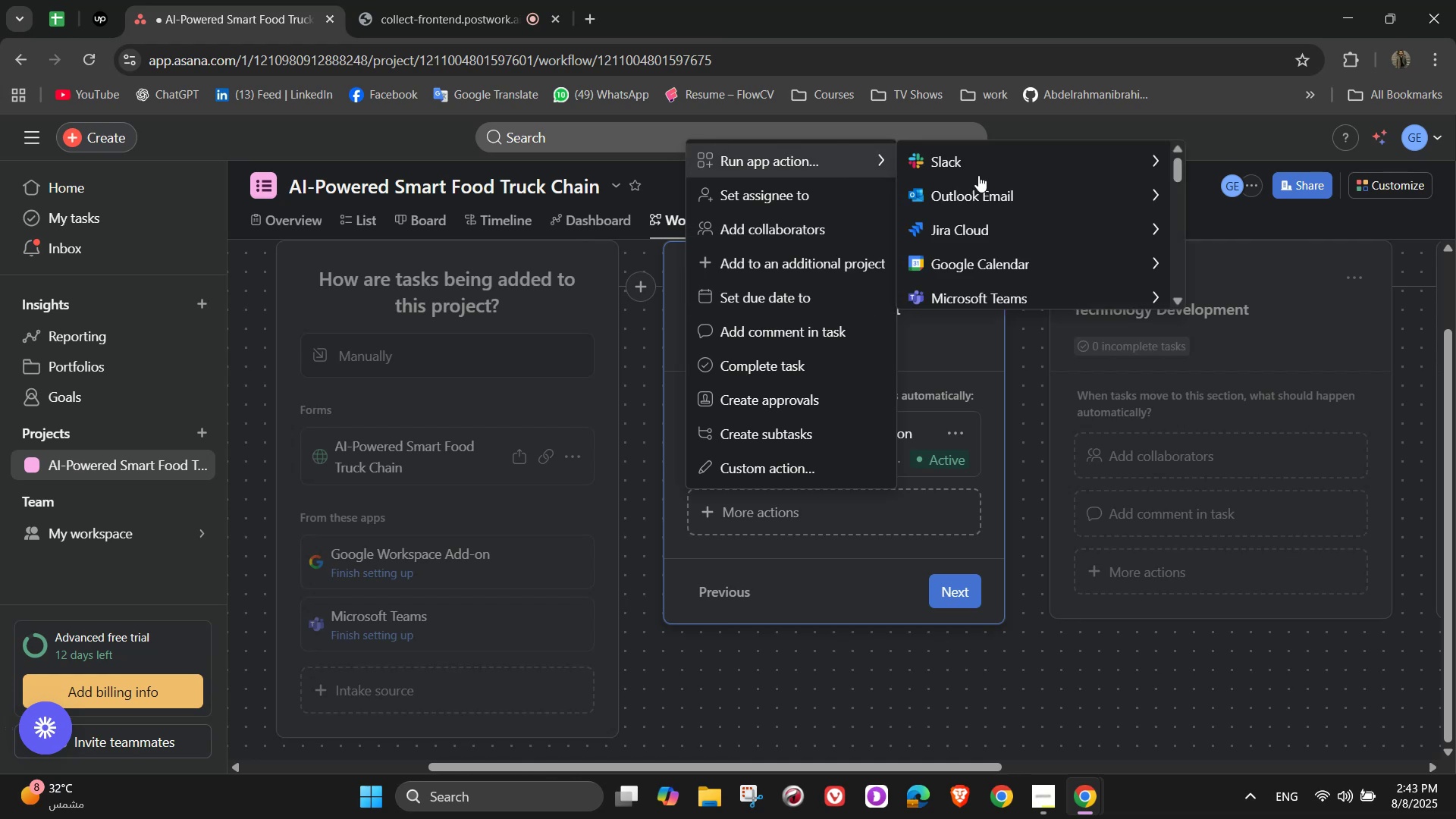 
left_click([1022, 569])
 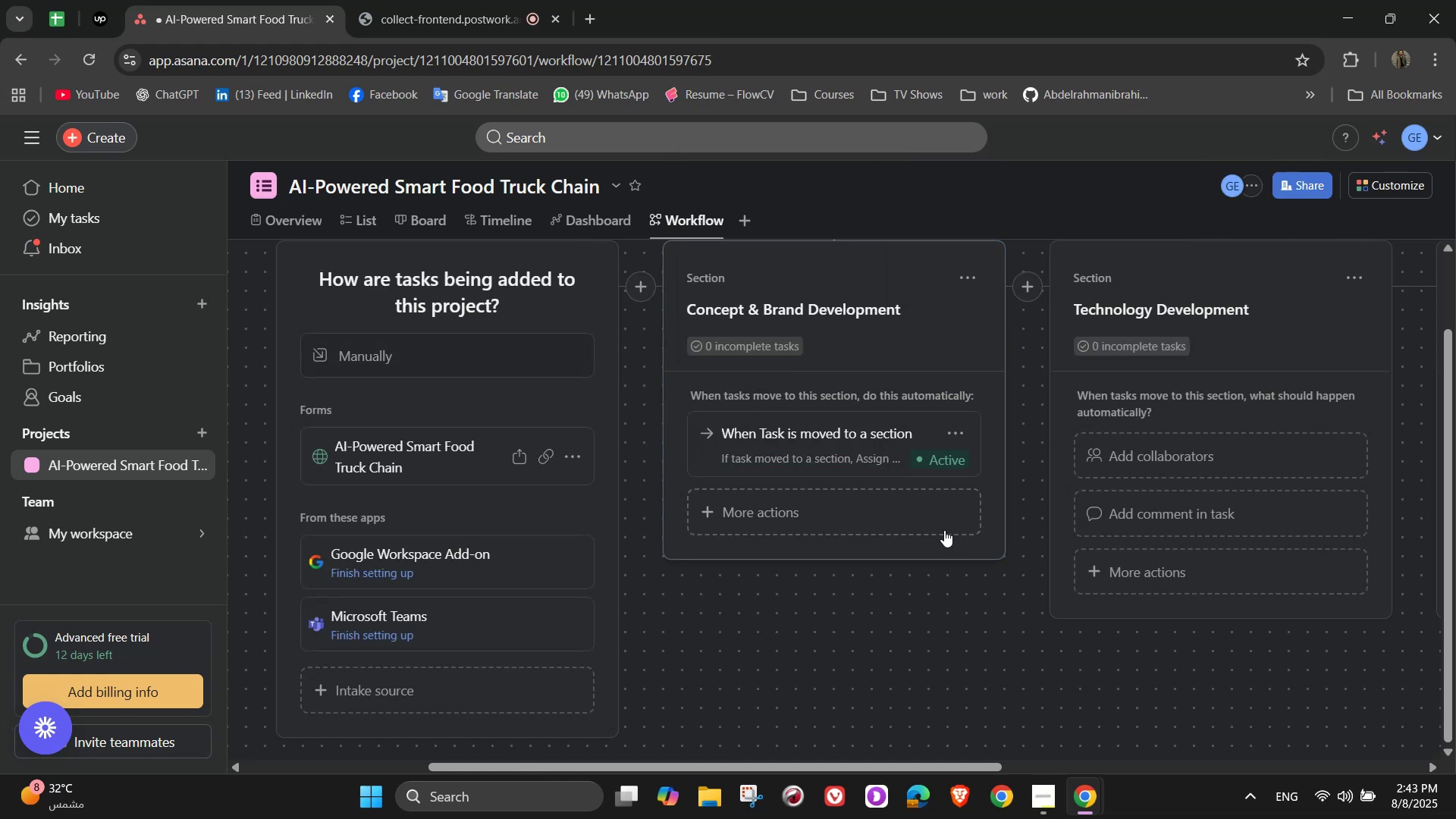 
left_click([987, 539])
 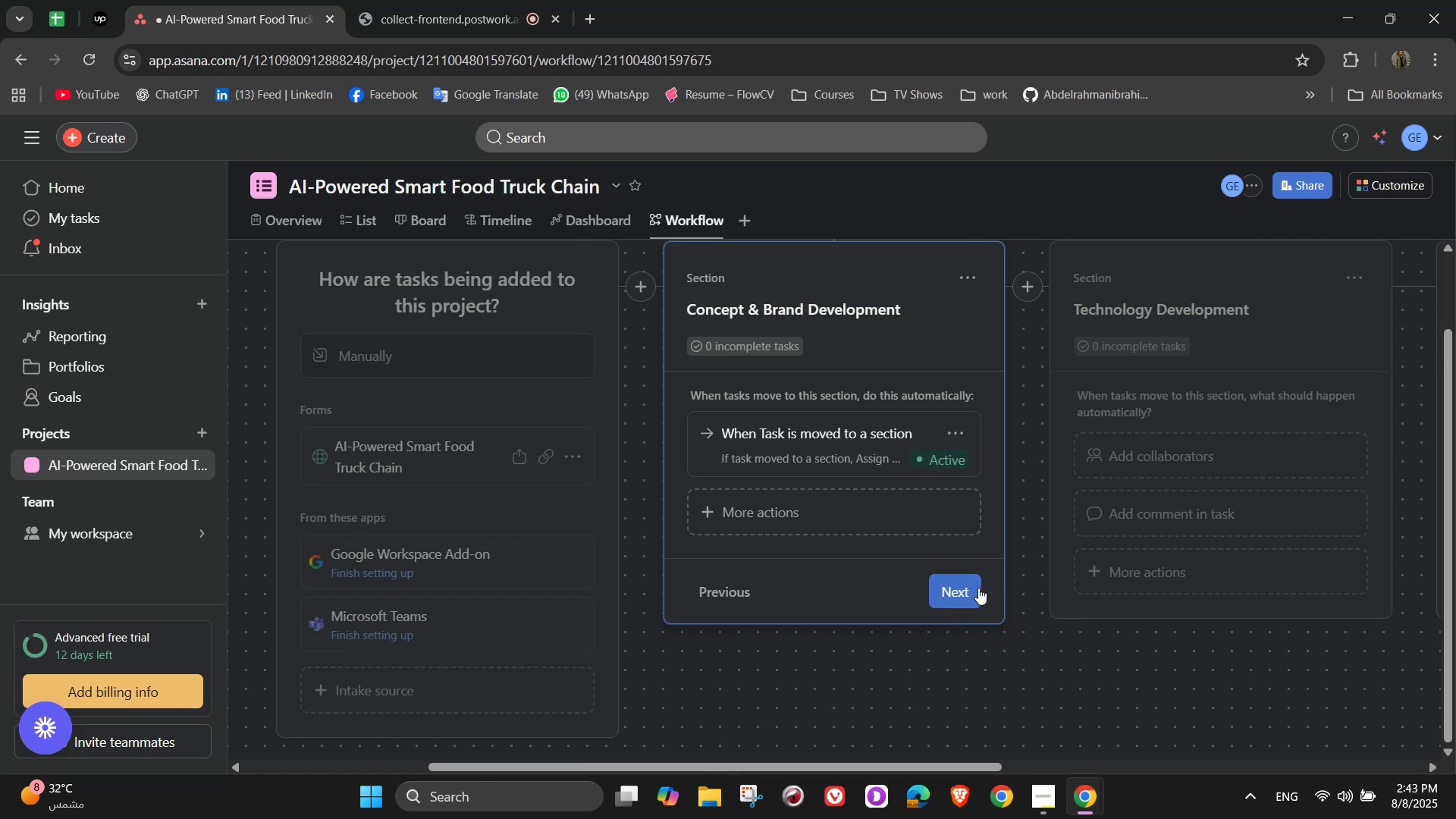 
left_click([966, 588])
 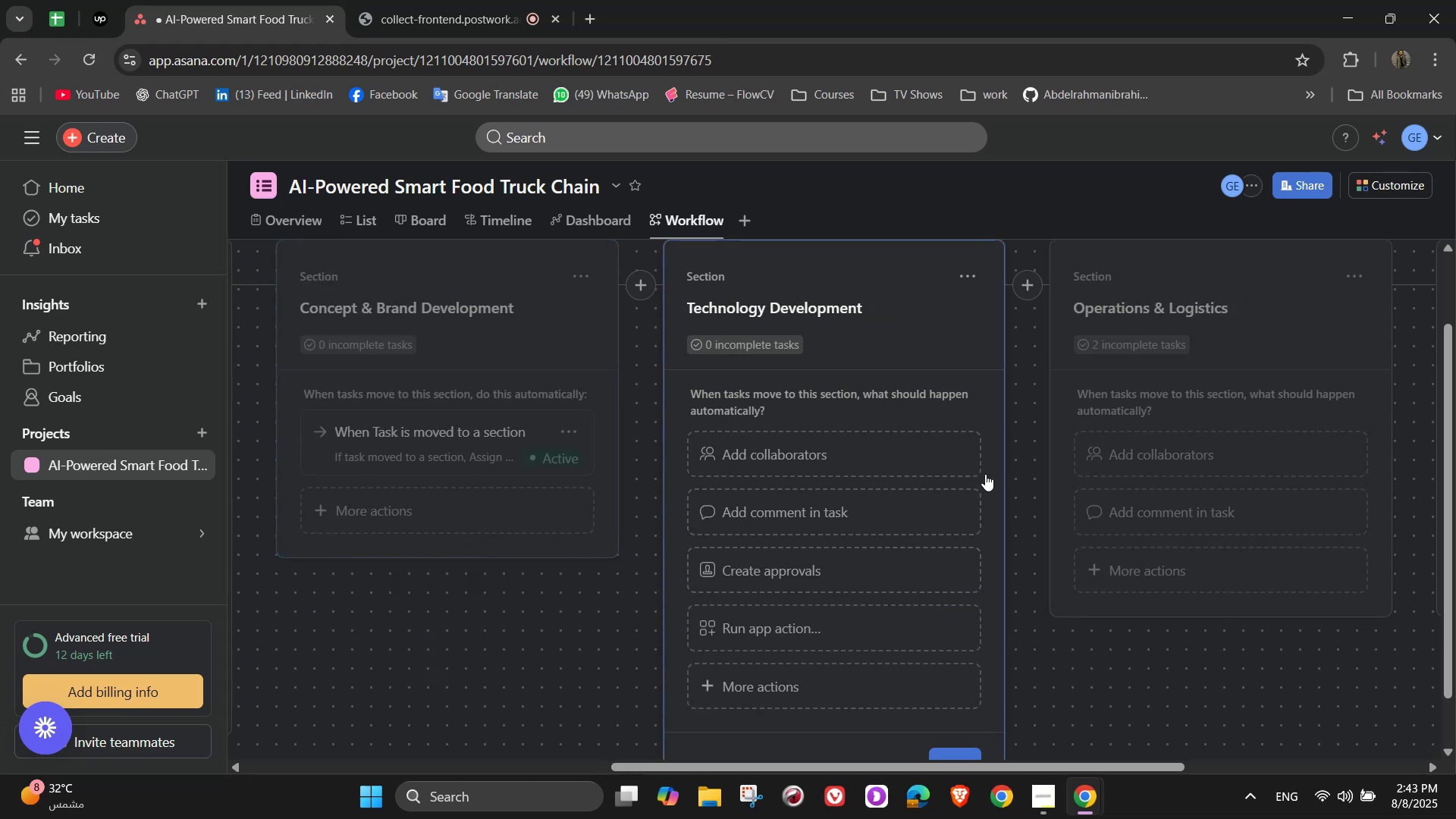 
scroll: coordinate [985, 474], scroll_direction: down, amount: 1.0
 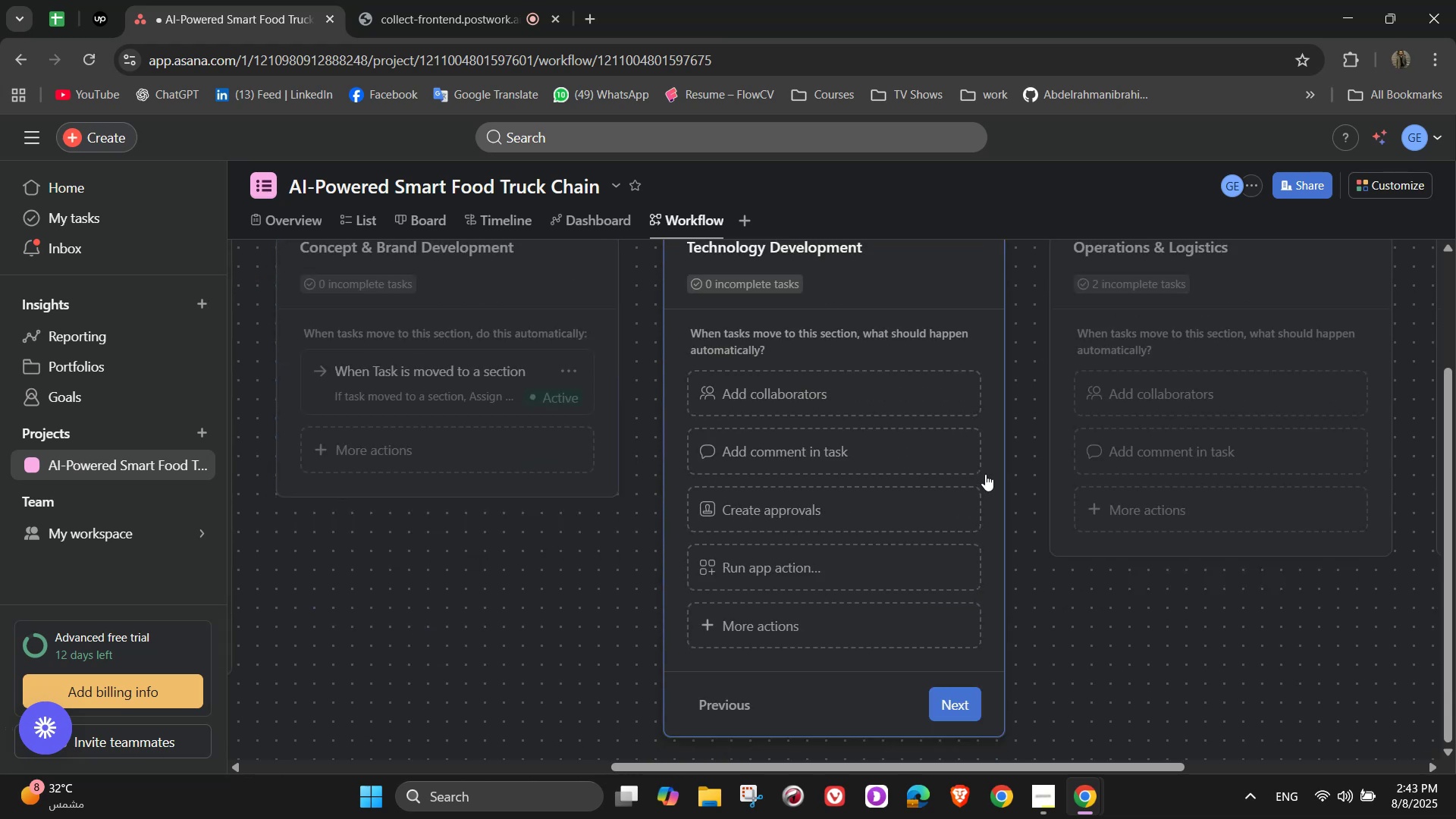 
scroll: coordinate [985, 475], scroll_direction: up, amount: 1.0
 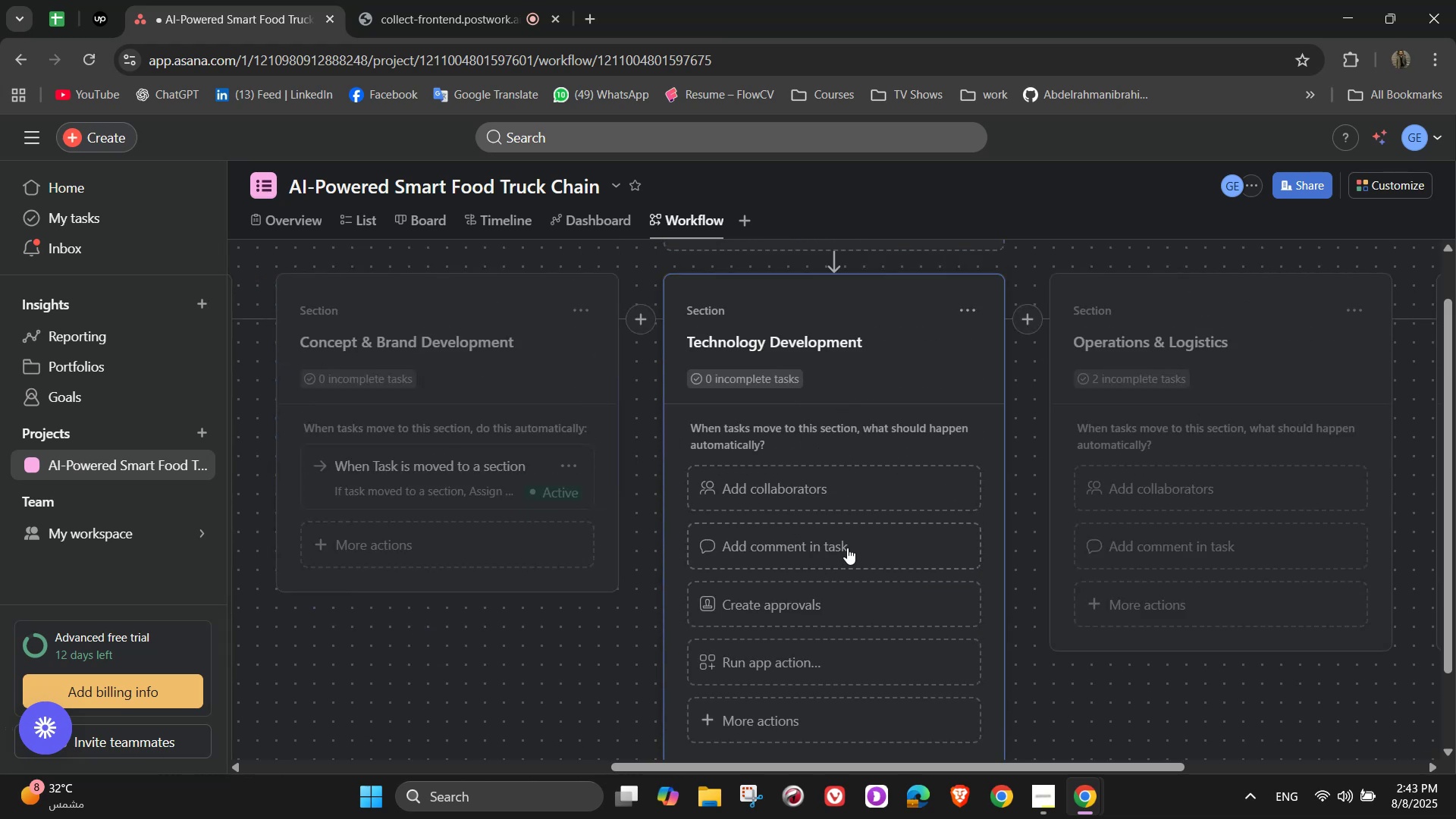 
scroll: coordinate [812, 562], scroll_direction: down, amount: 2.0
 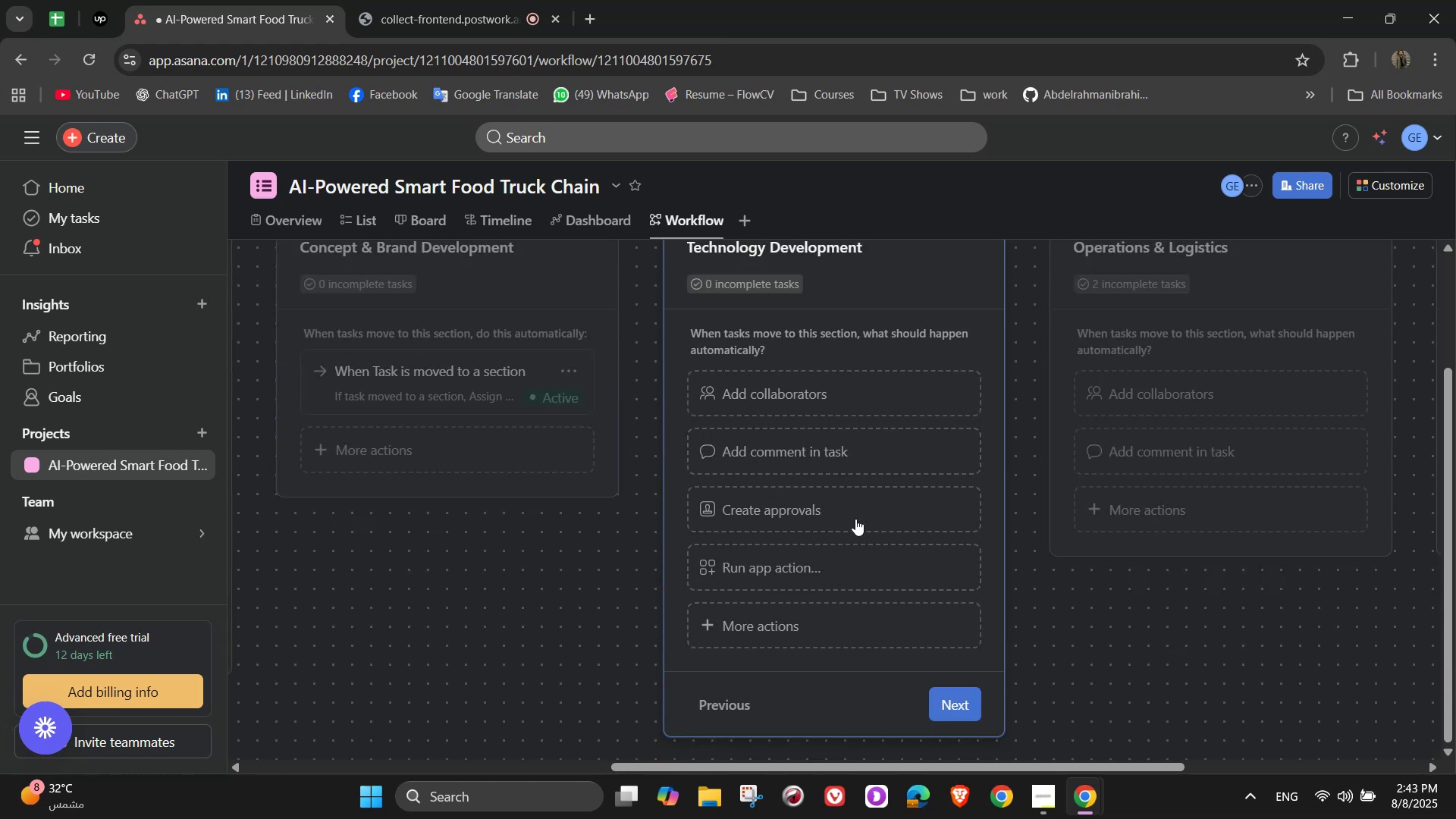 
left_click([855, 507])
 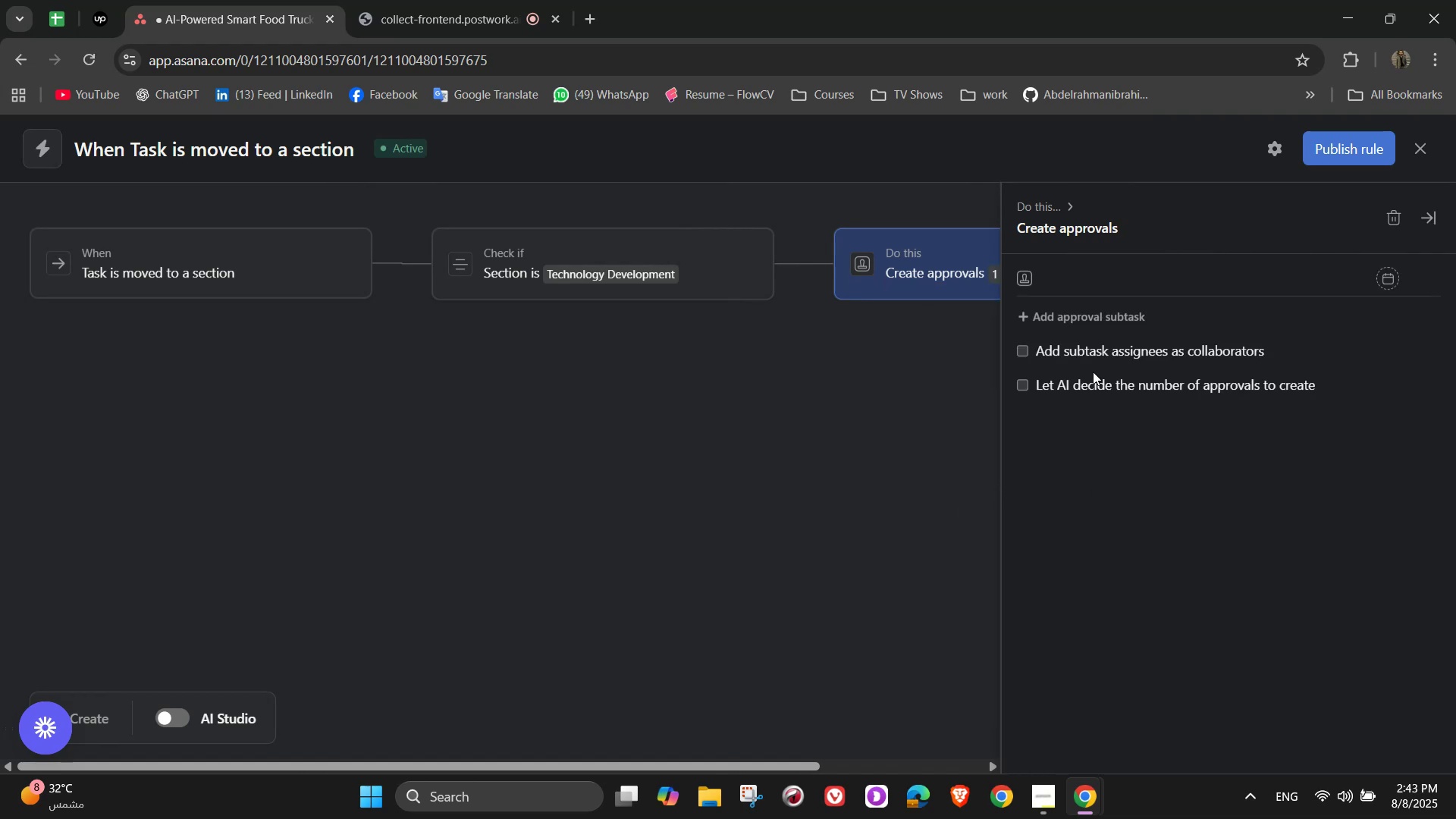 
left_click([1029, 356])
 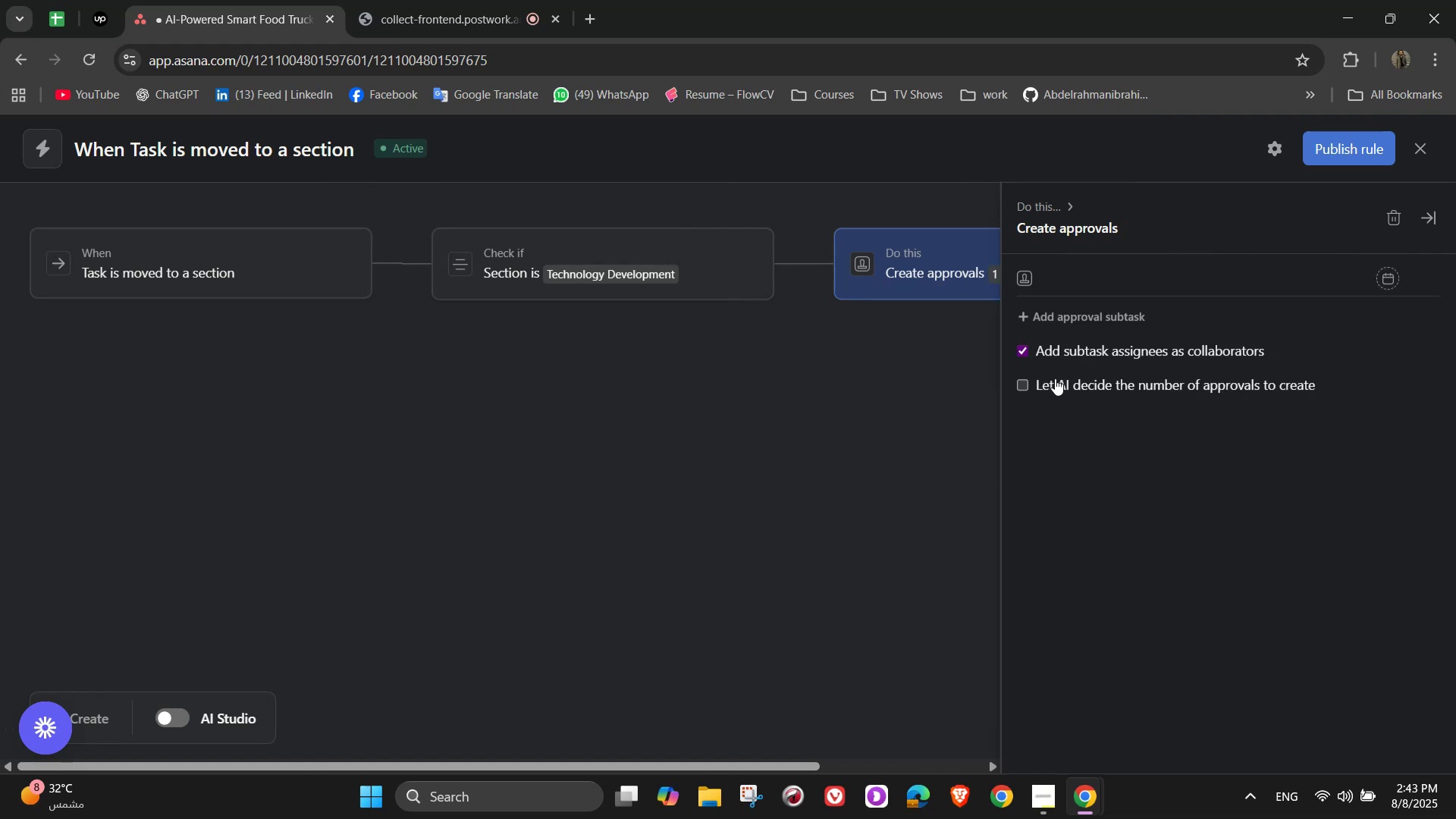 
left_click([1129, 273])
 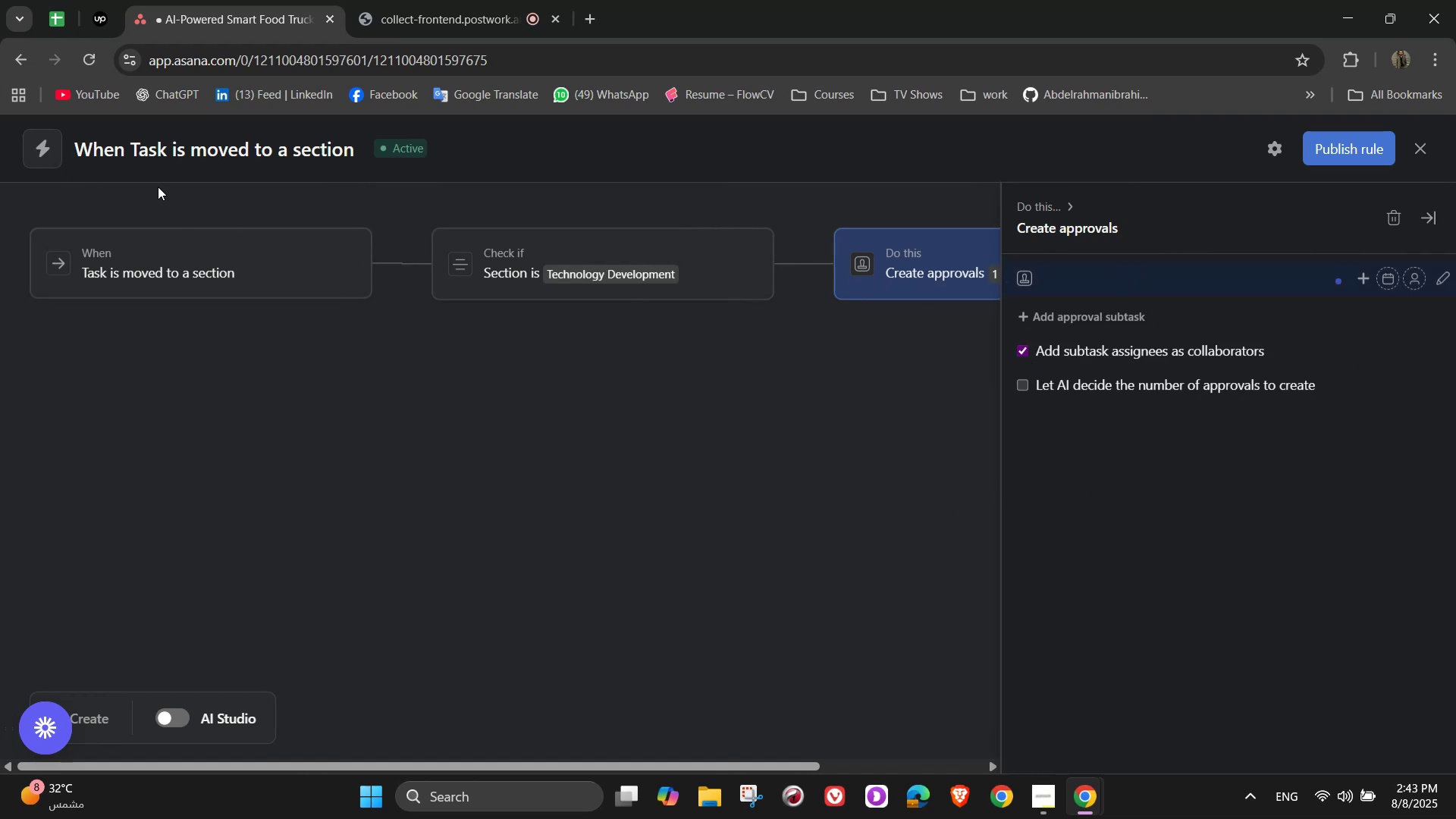 
left_click([1429, 224])
 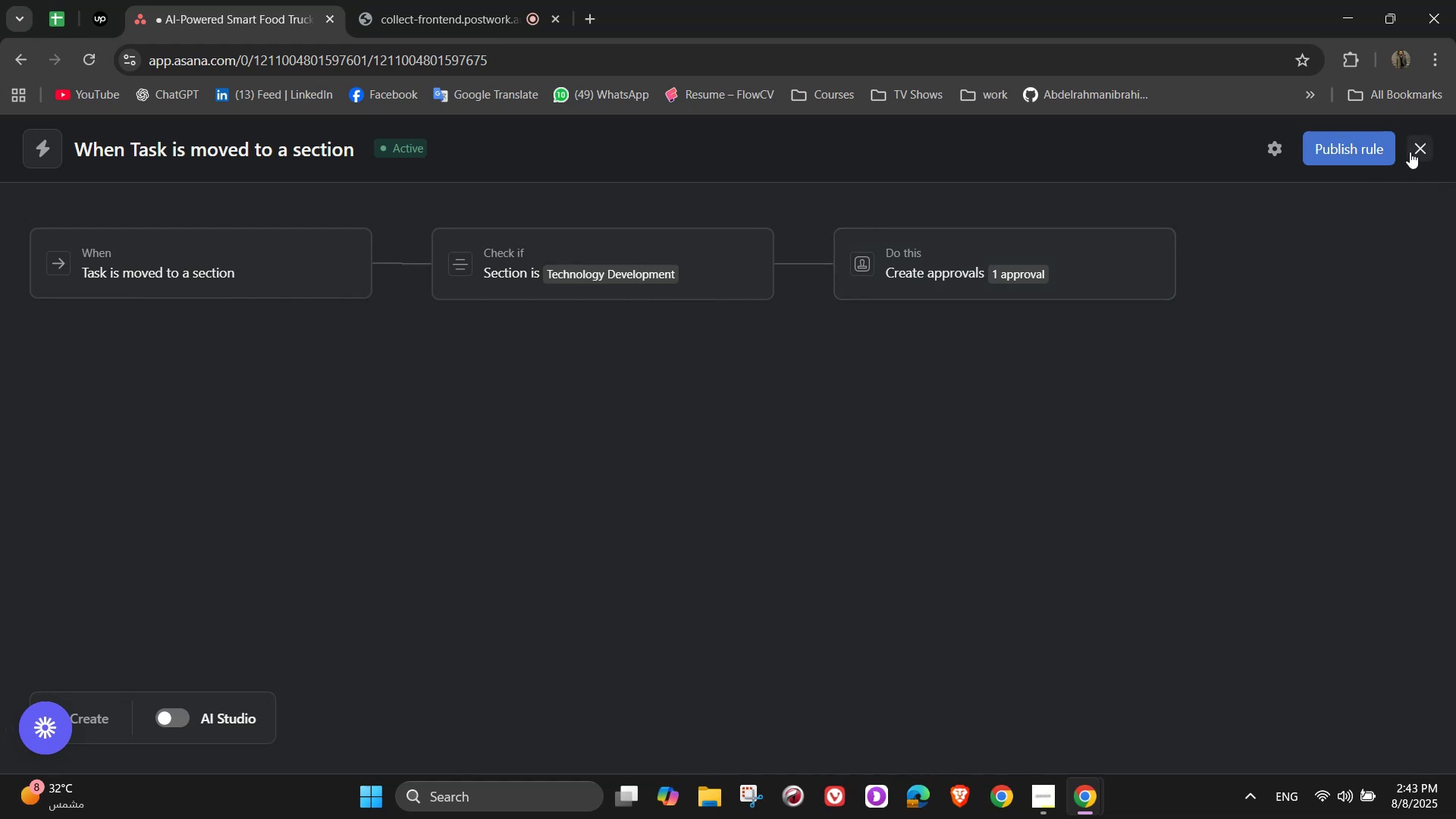 
left_click([1152, 278])
 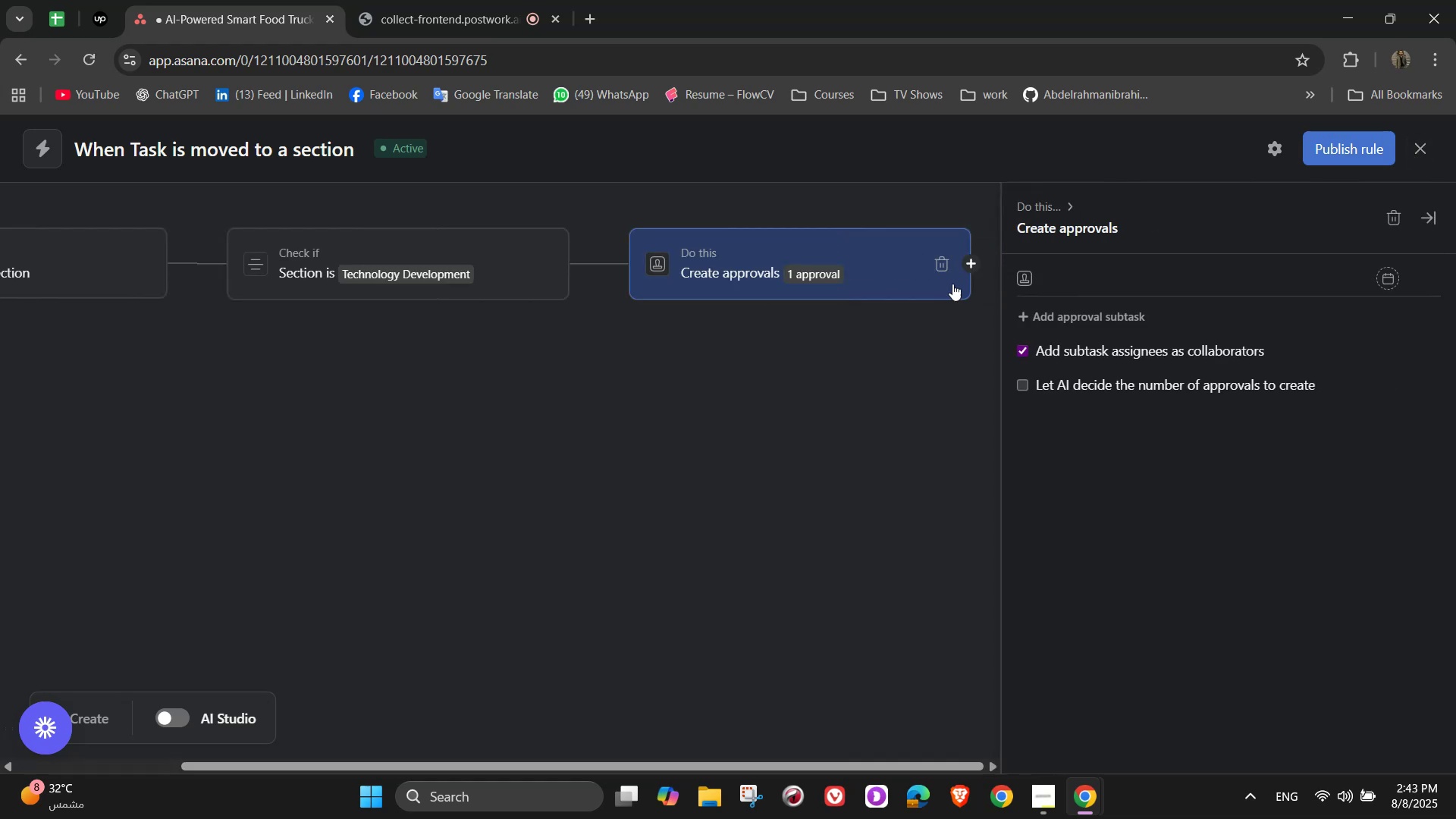 
left_click([937, 265])
 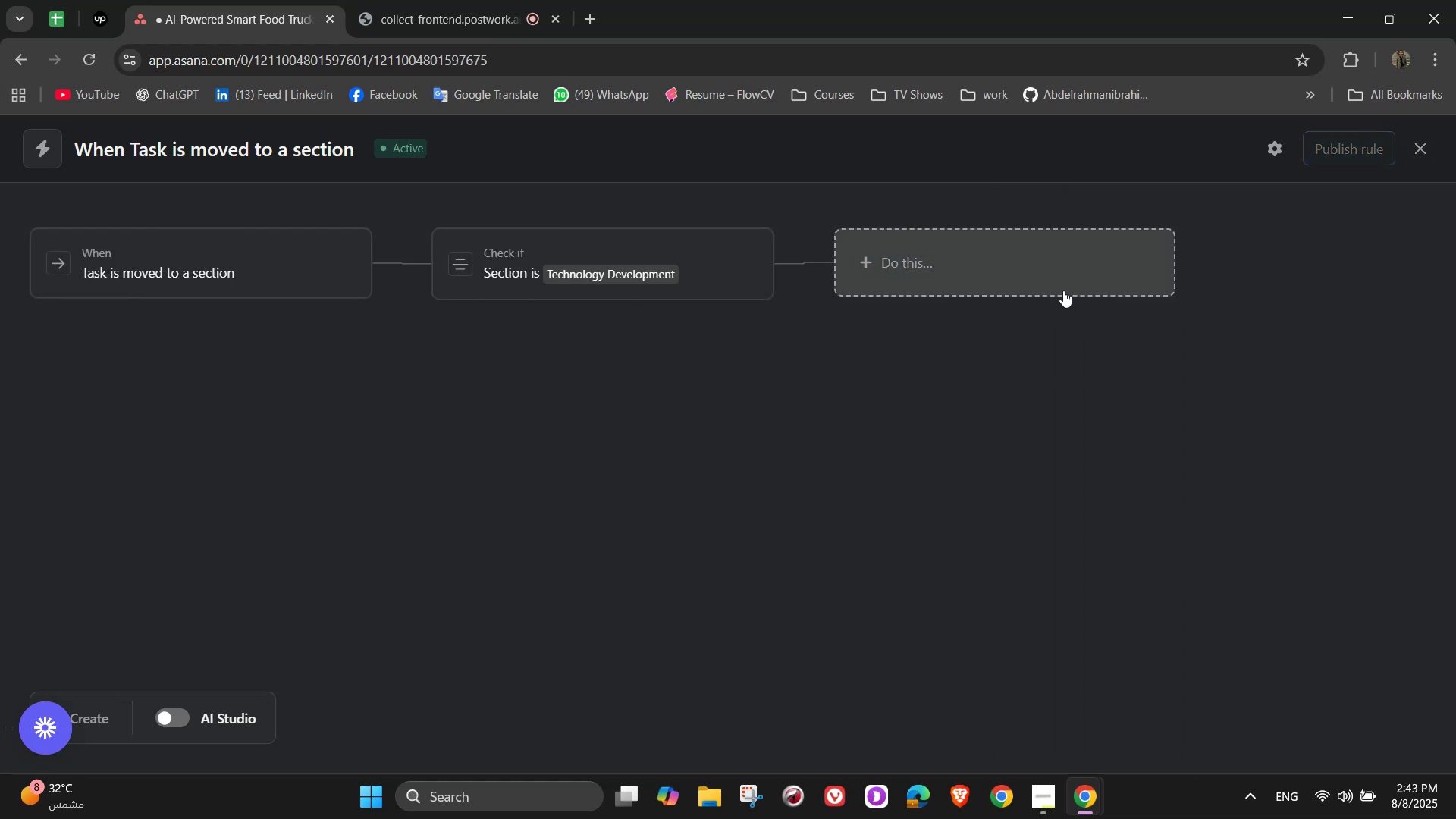 
left_click([992, 275])
 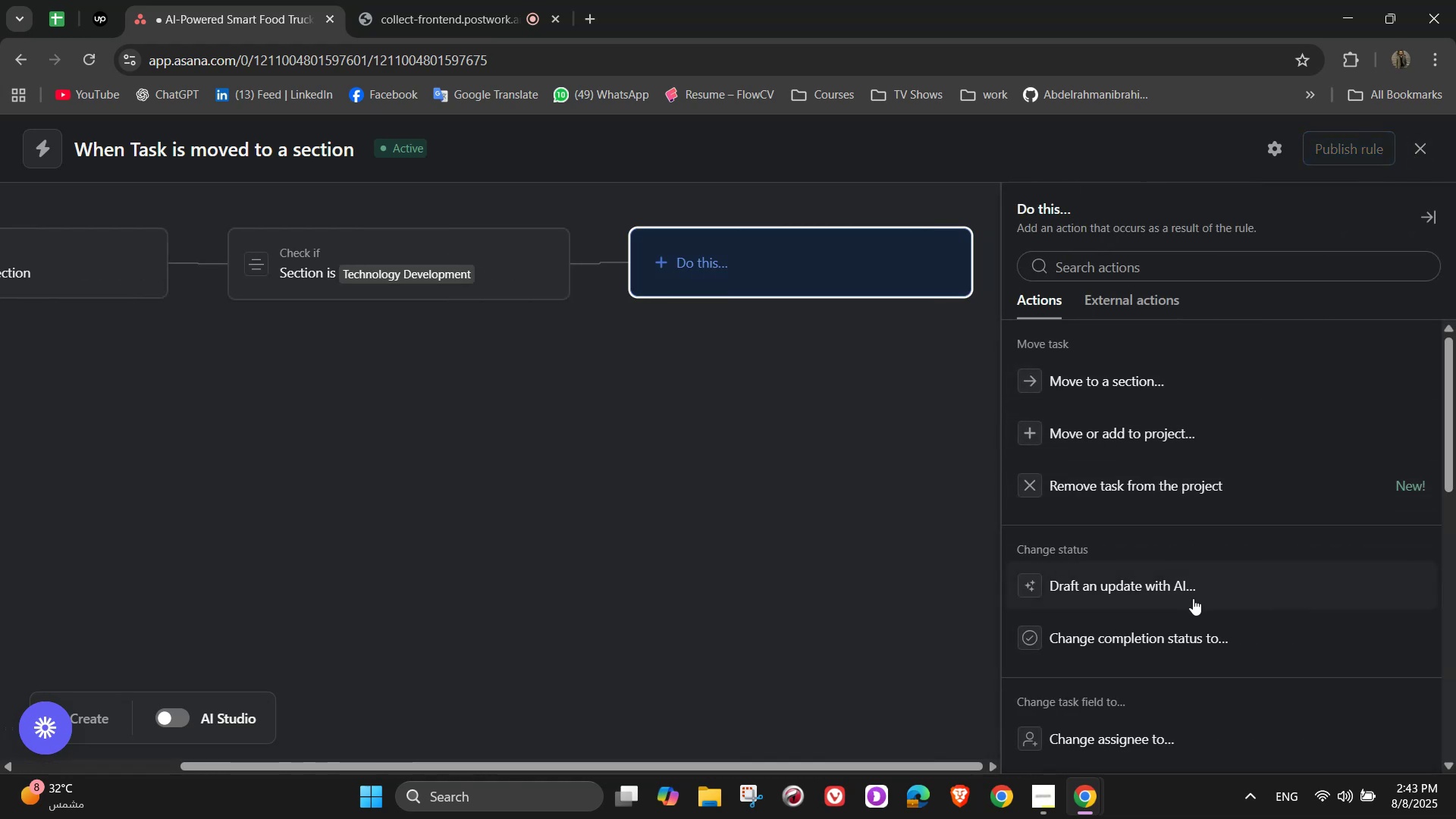 
wait(5.5)
 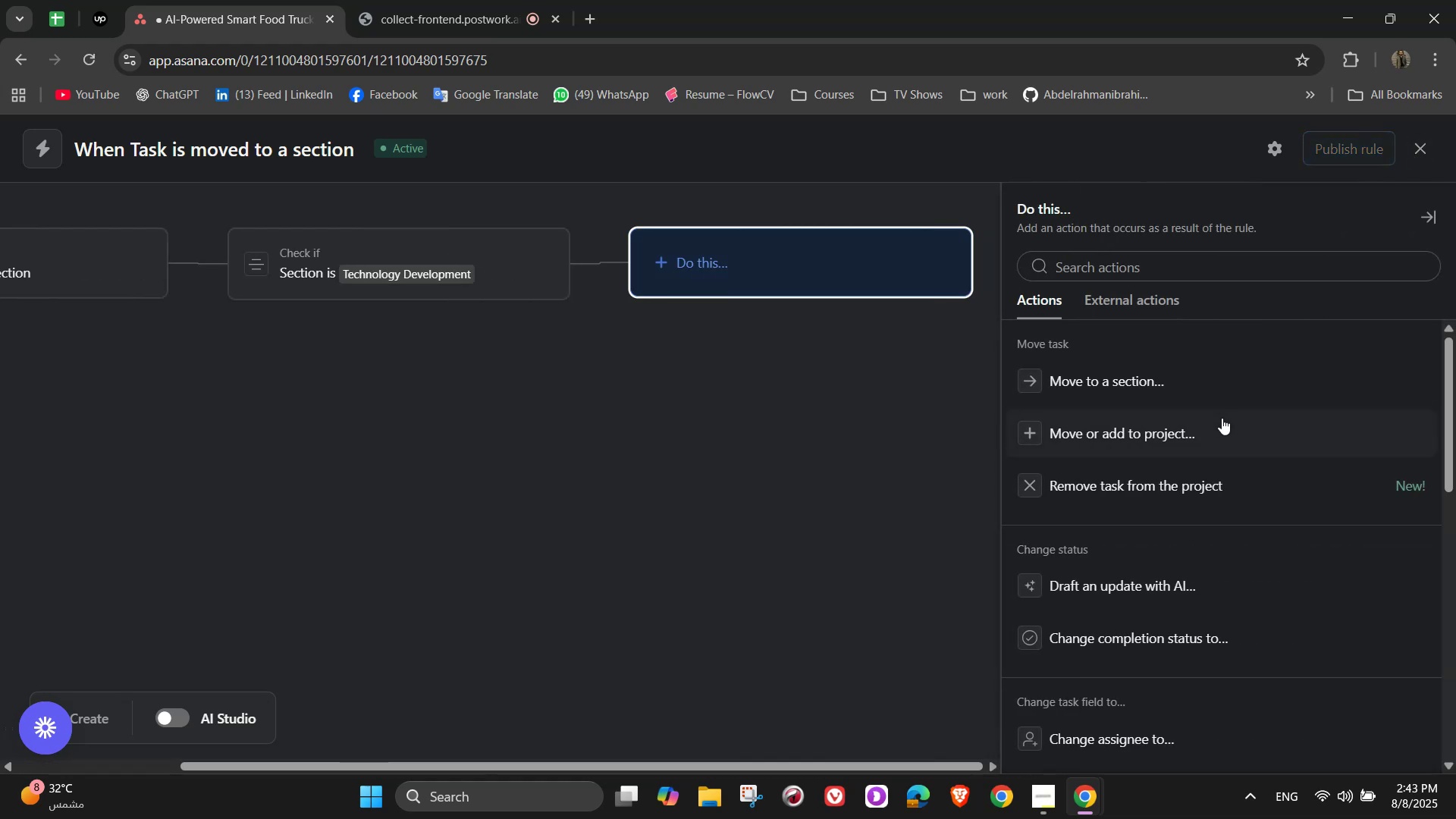 
scroll: coordinate [1223, 522], scroll_direction: down, amount: 8.0
 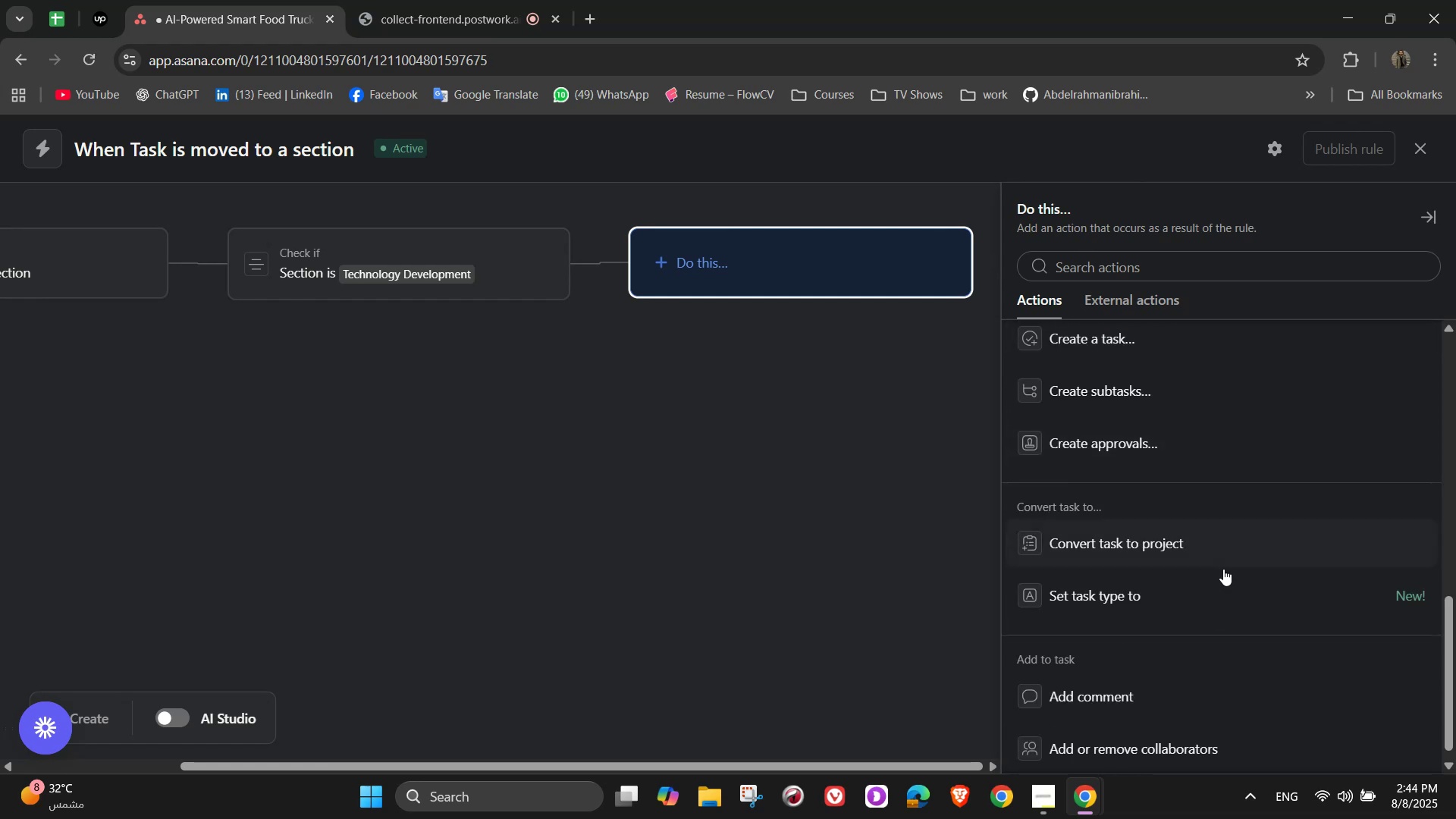 
scroll: coordinate [1238, 526], scroll_direction: up, amount: 12.0
 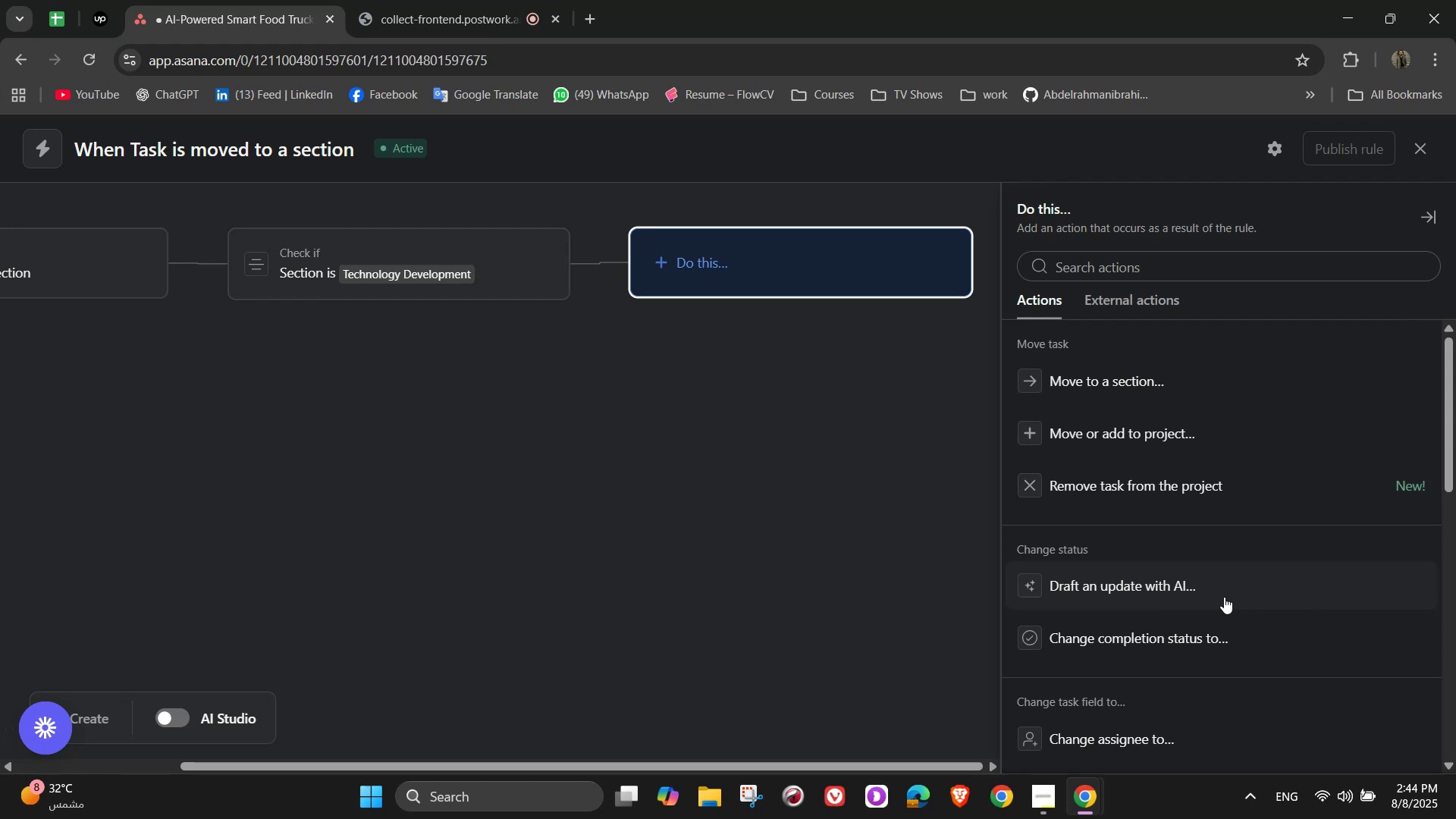 
wait(5.22)
 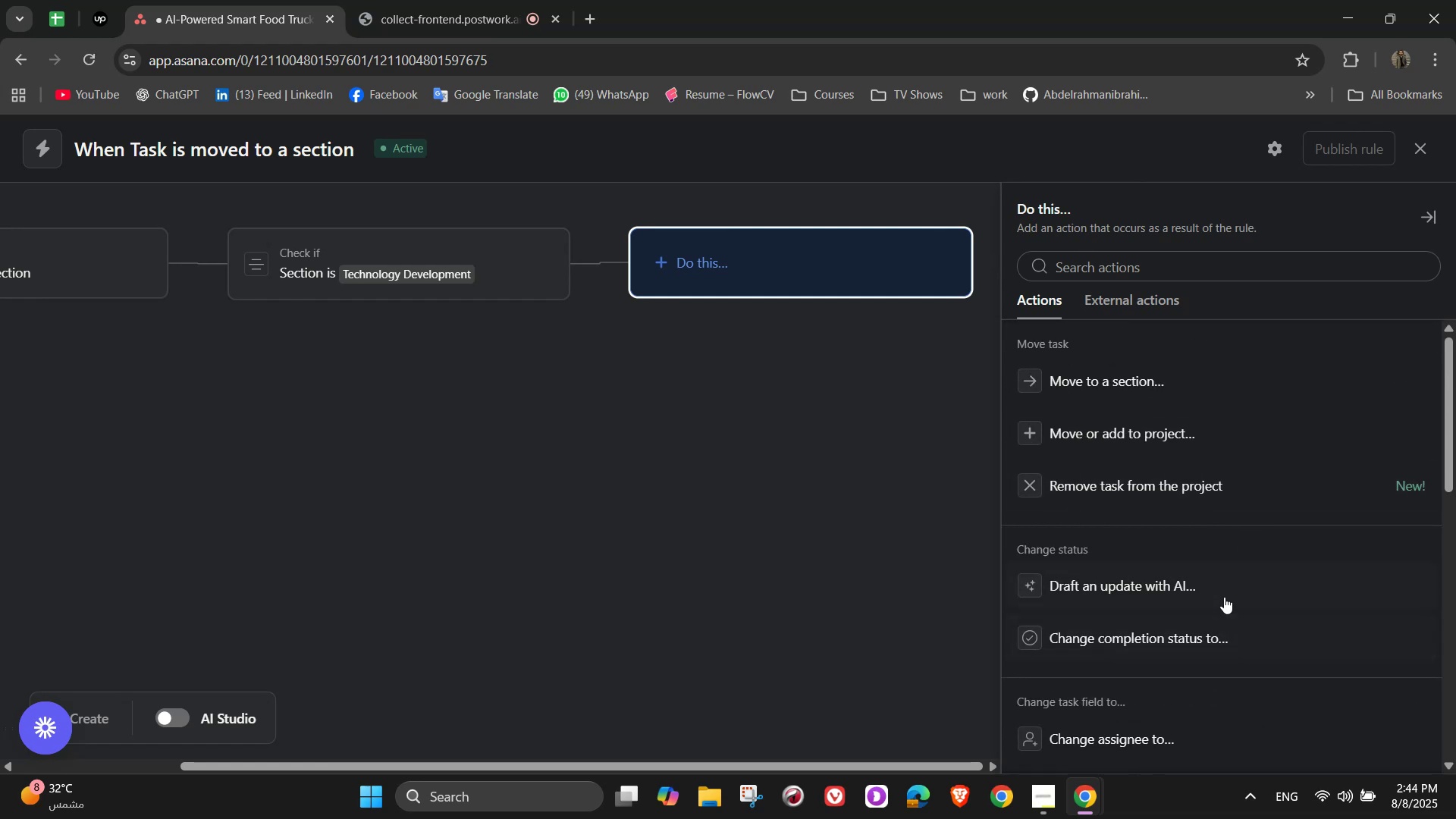 
left_click([1190, 580])
 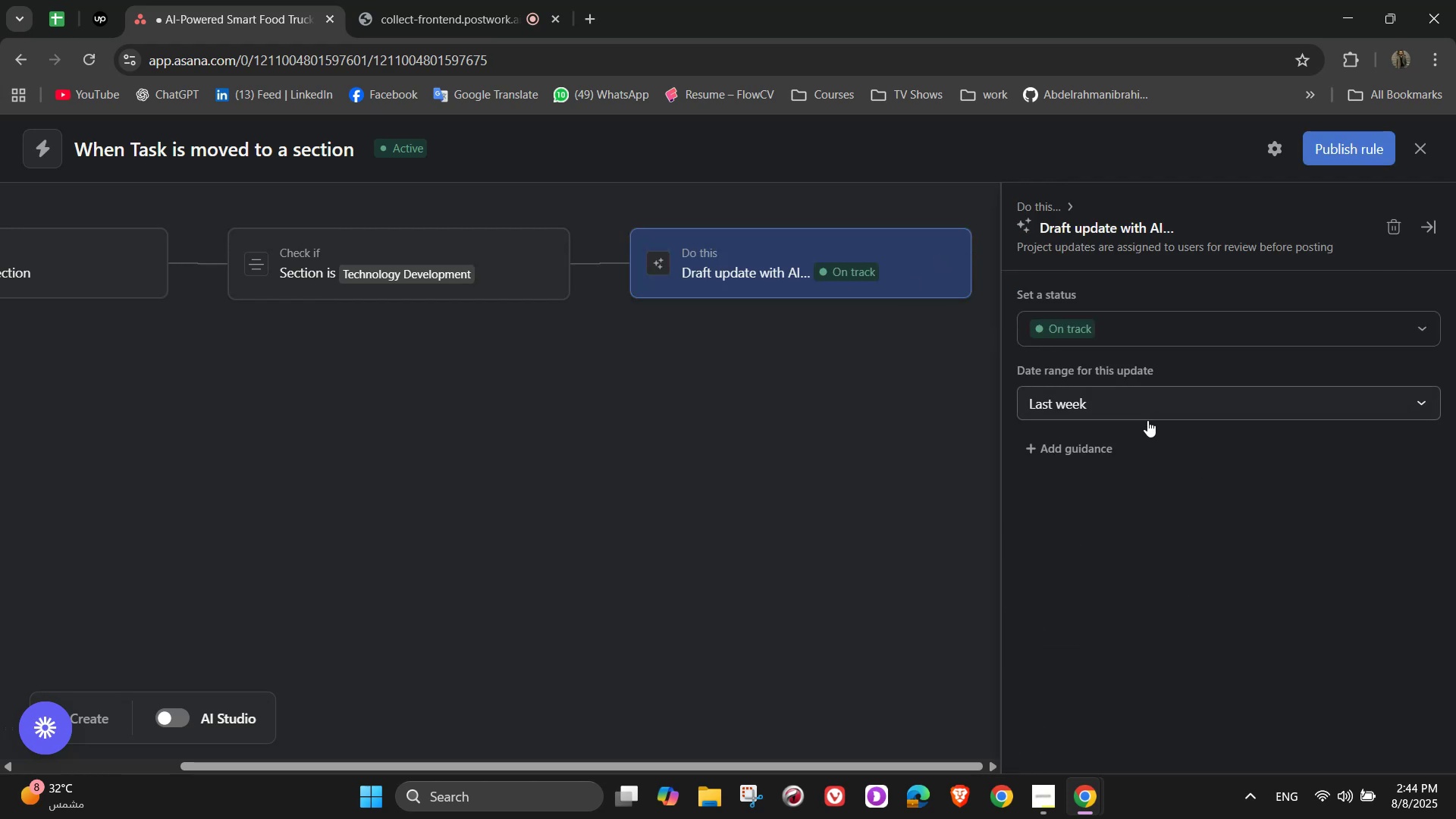 
left_click([1141, 418])
 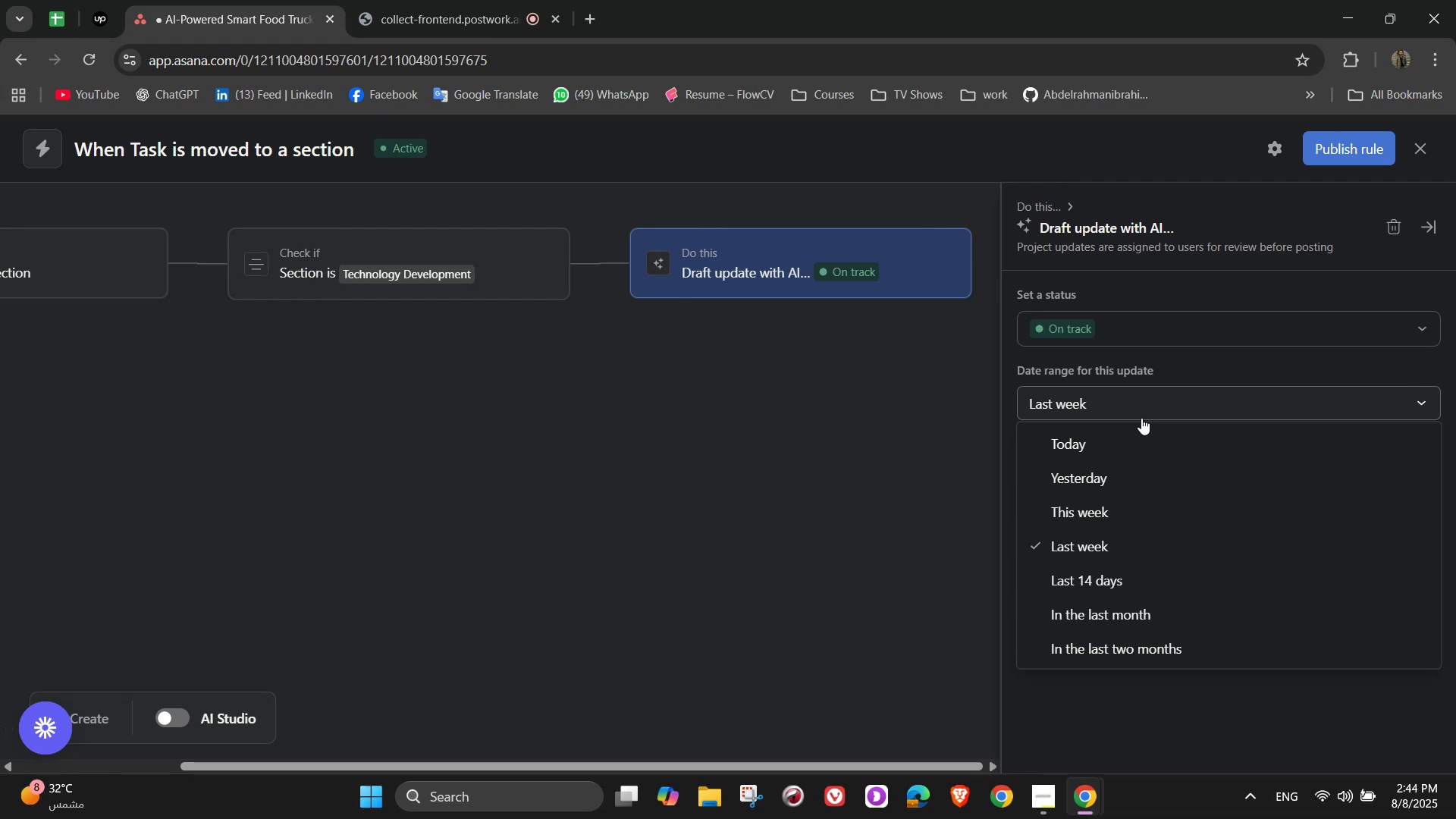 
wait(5.83)
 